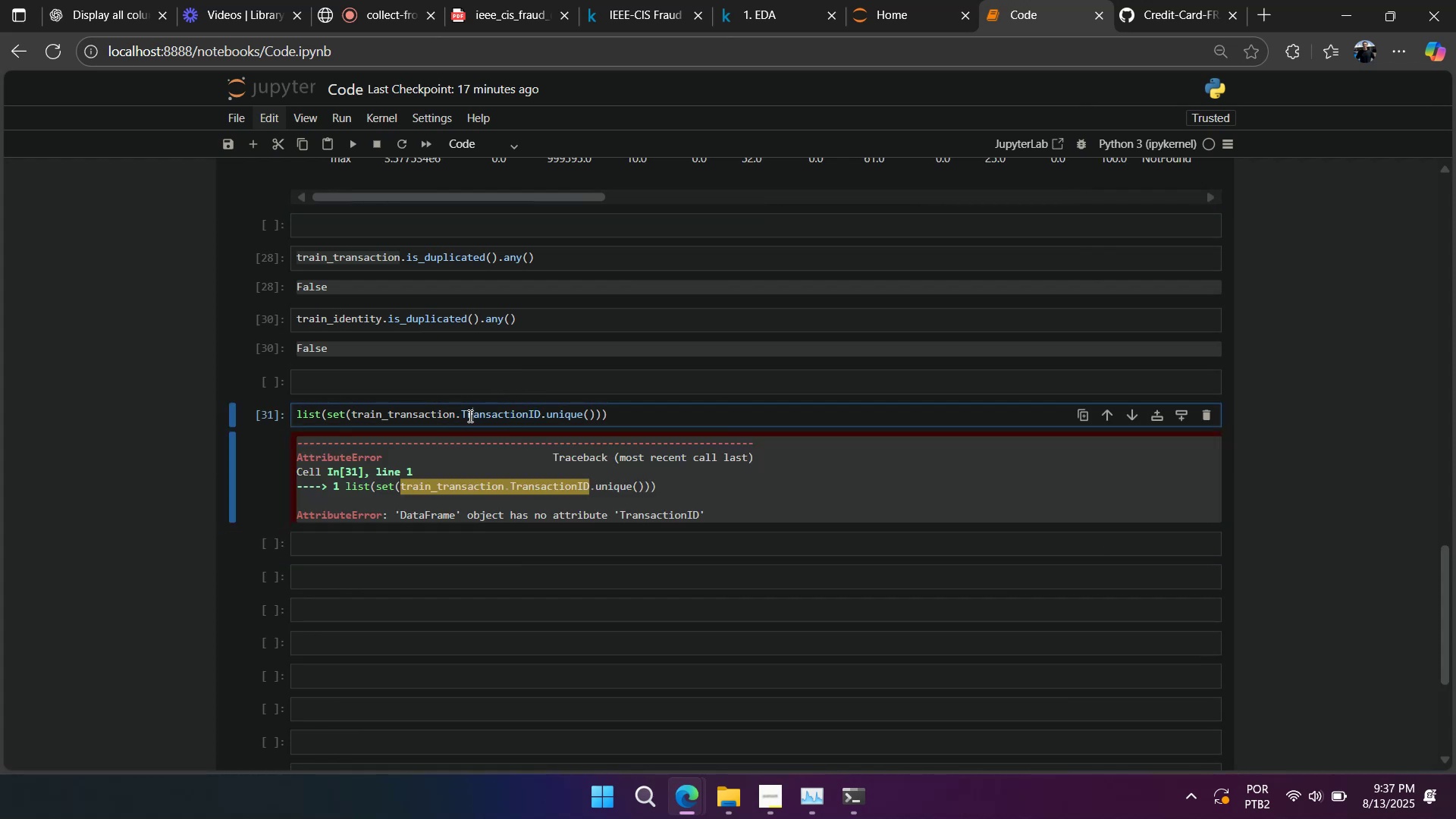 
double_click([466, 416])
 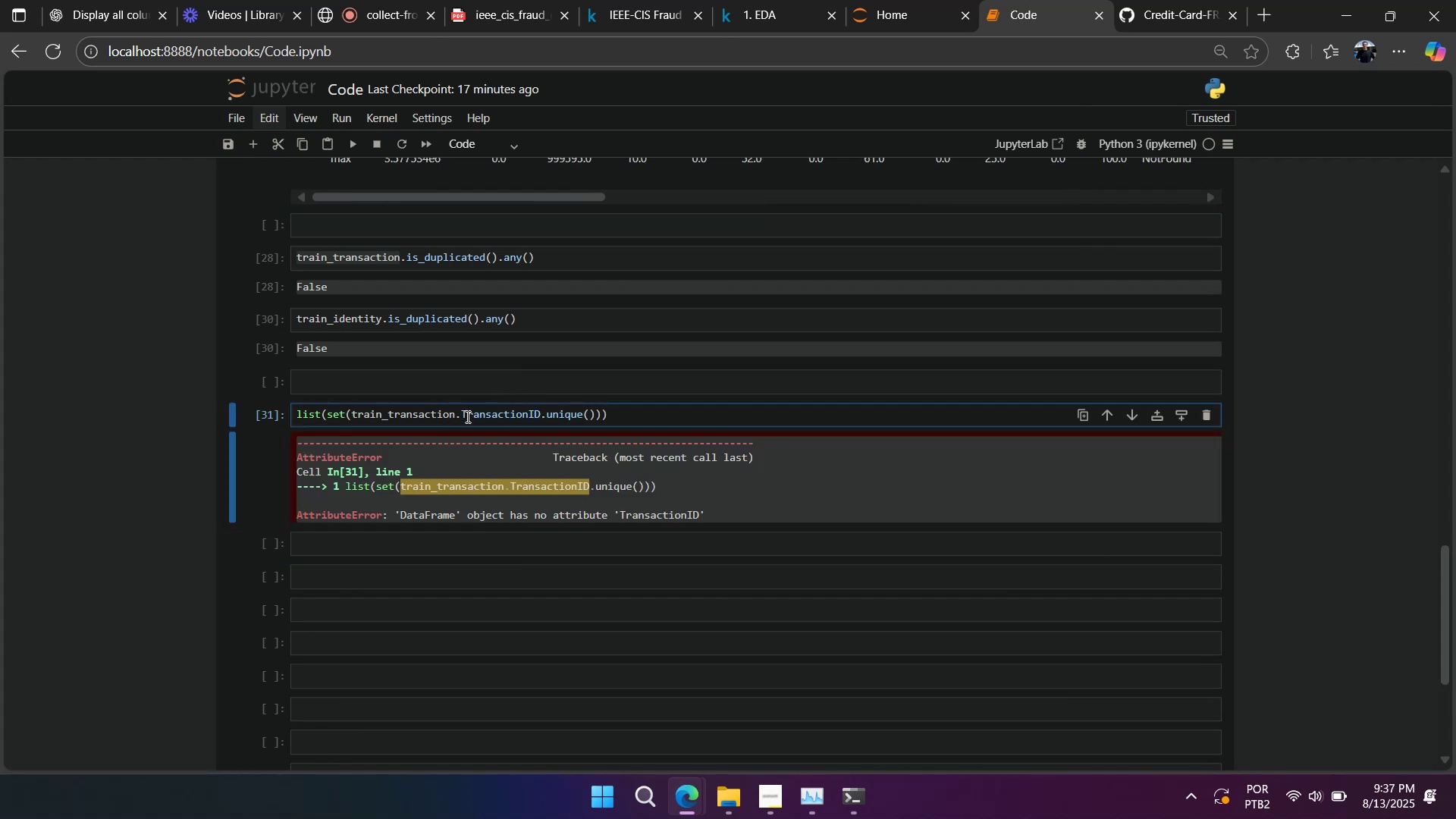 
key(ArrowLeft)
 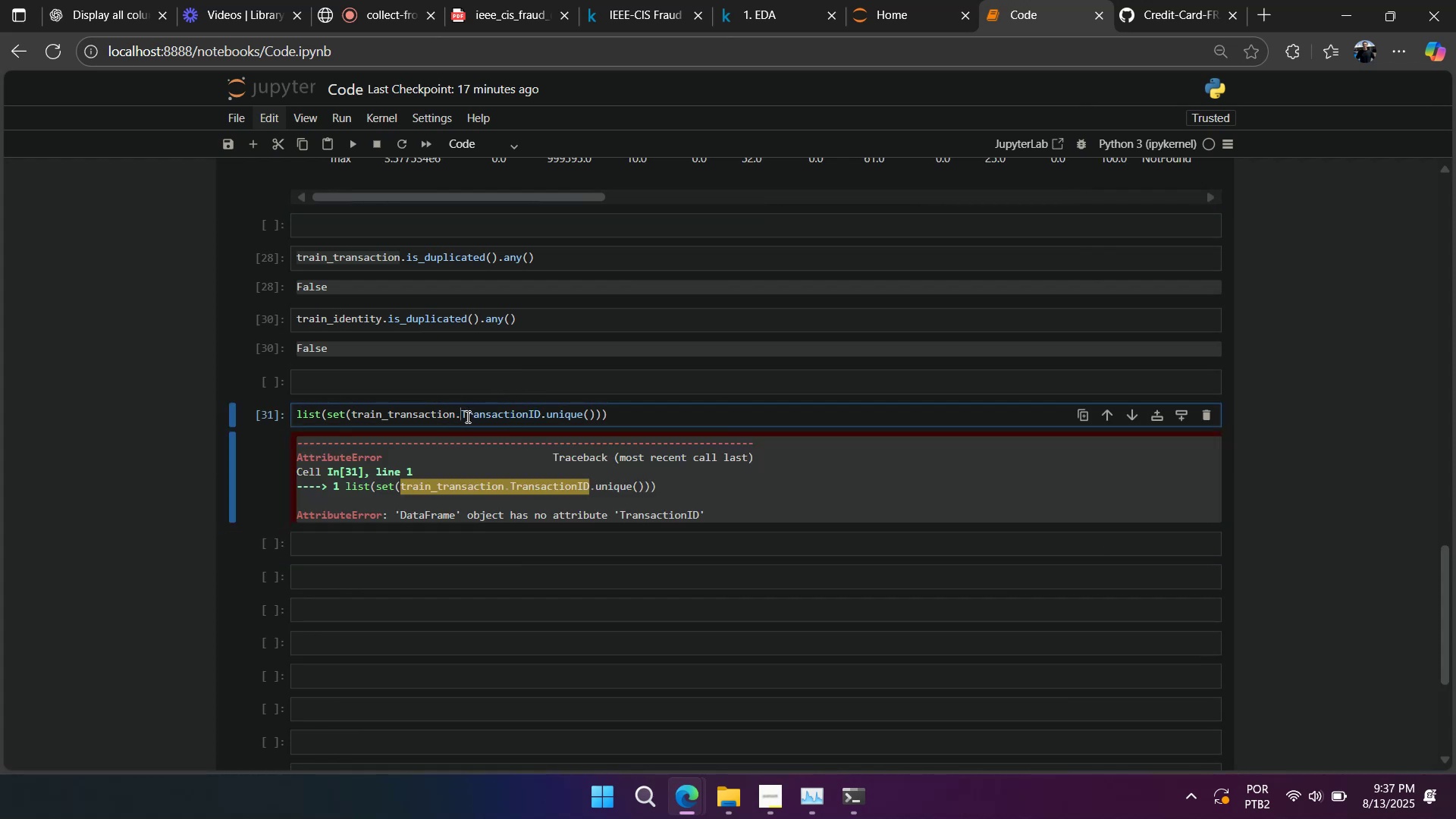 
key(Backspace)
 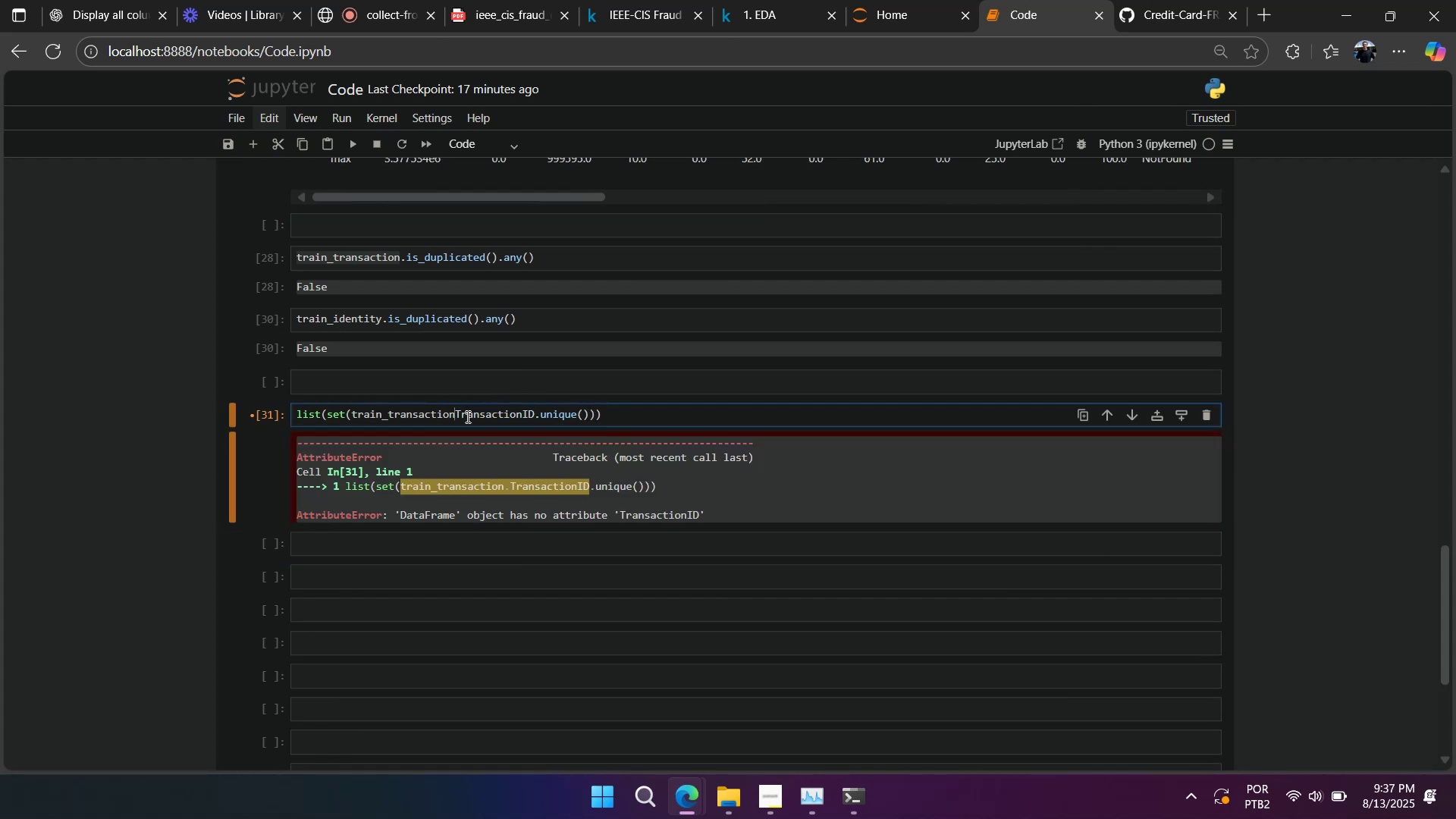 
key(BracketRight)
 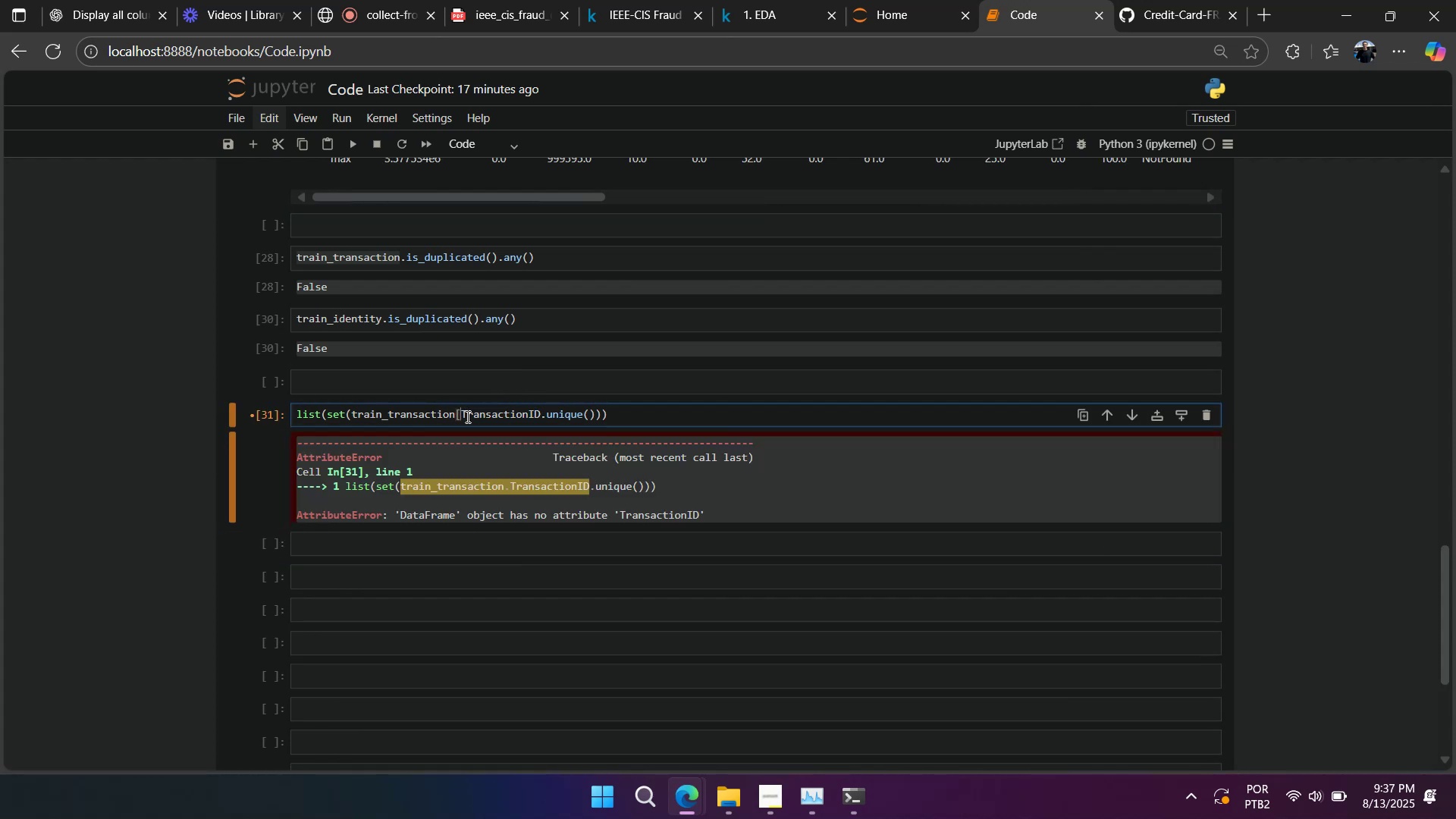 
key(Backquote)
 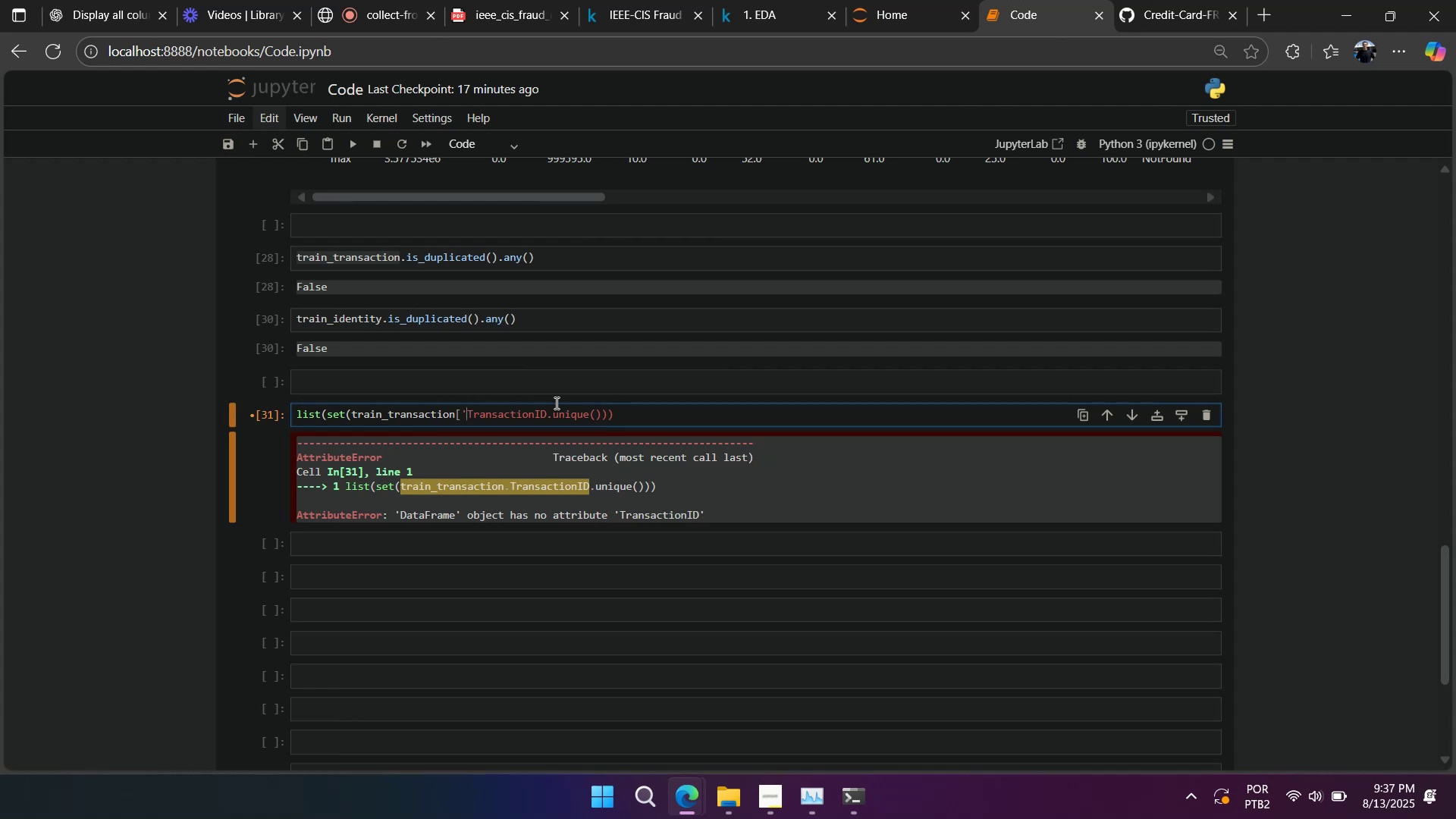 
left_click([544, 415])
 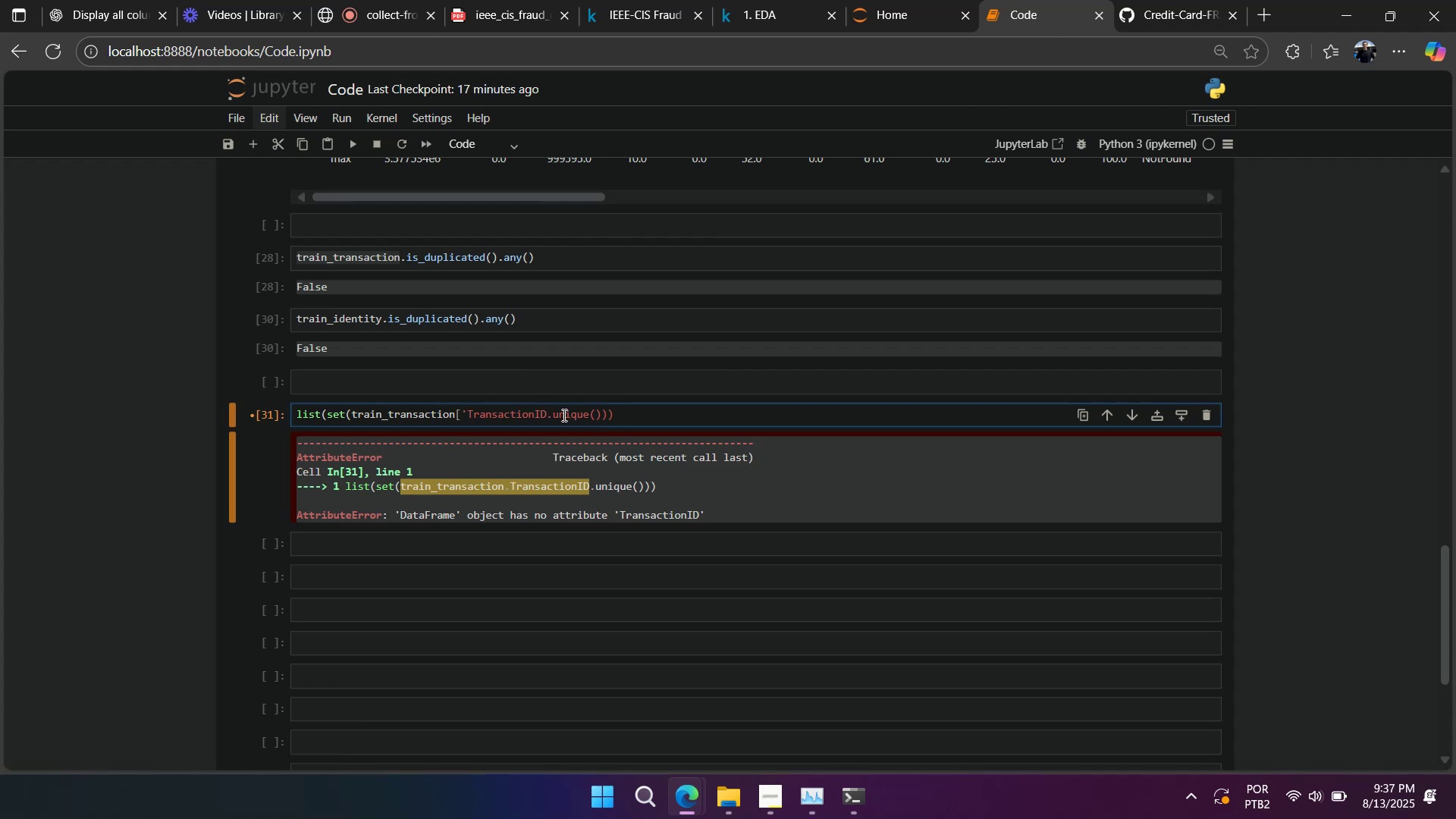 
key(ArrowRight)
 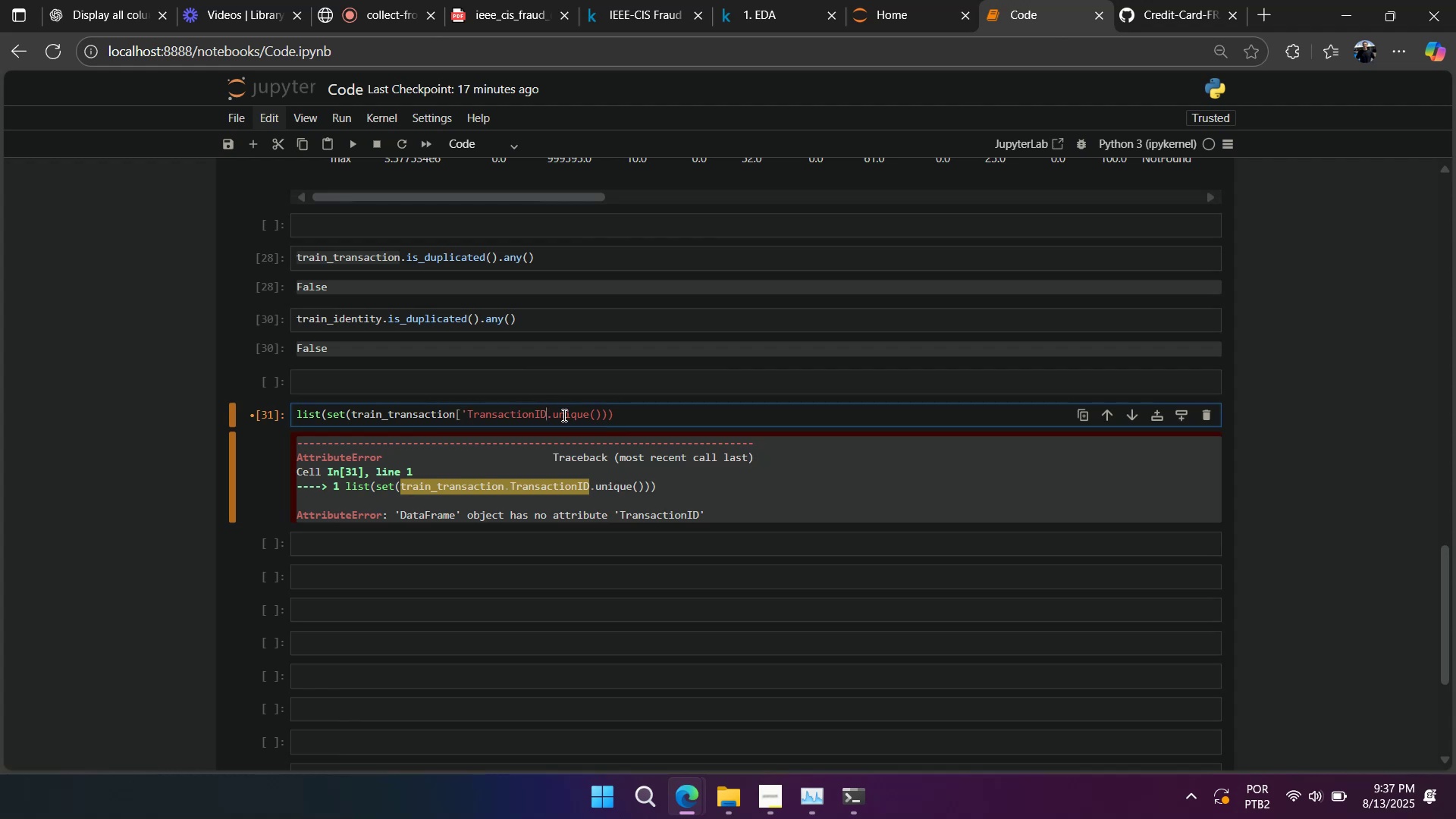 
key(Backquote)
 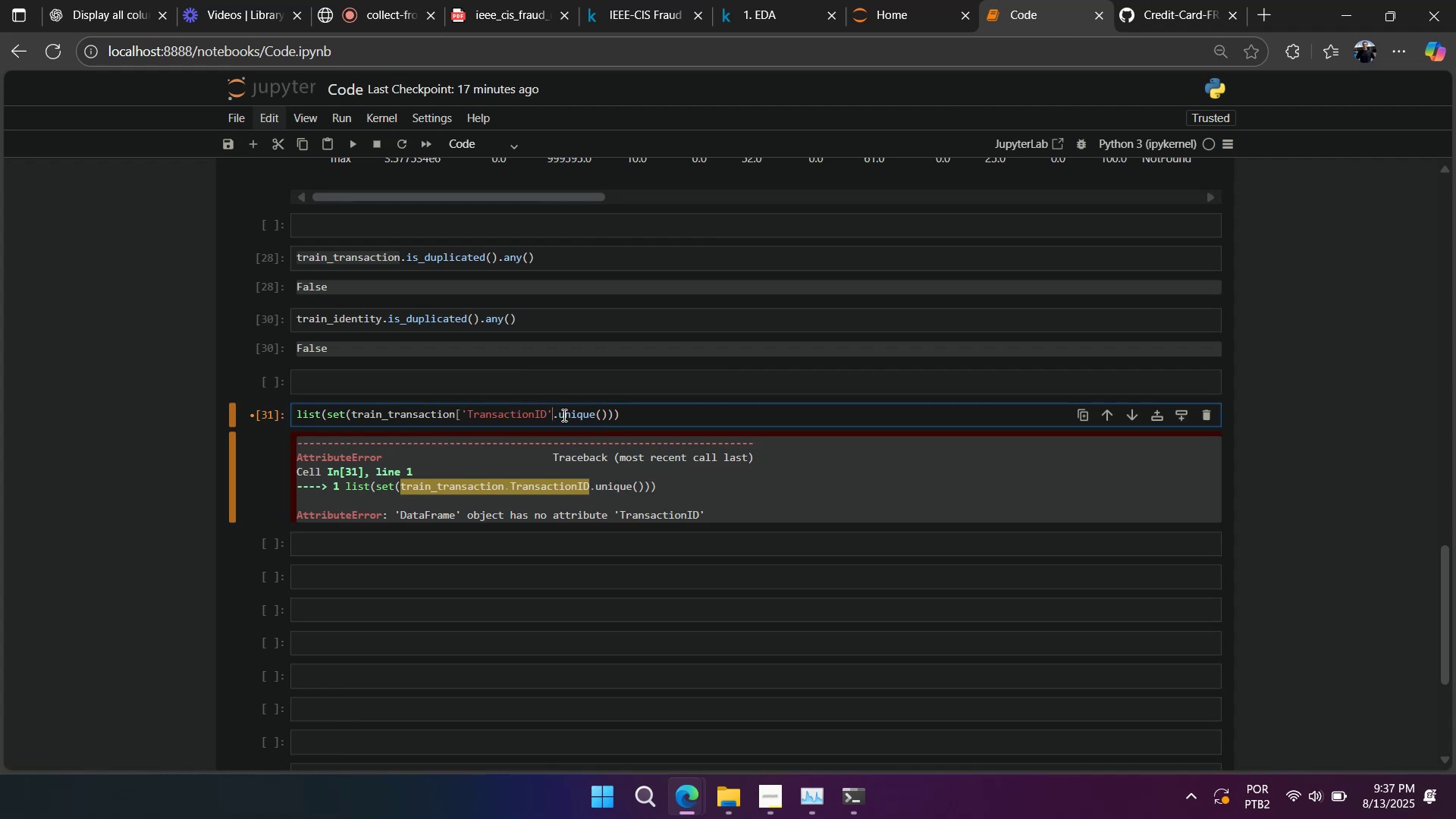 
key(Backslash)
 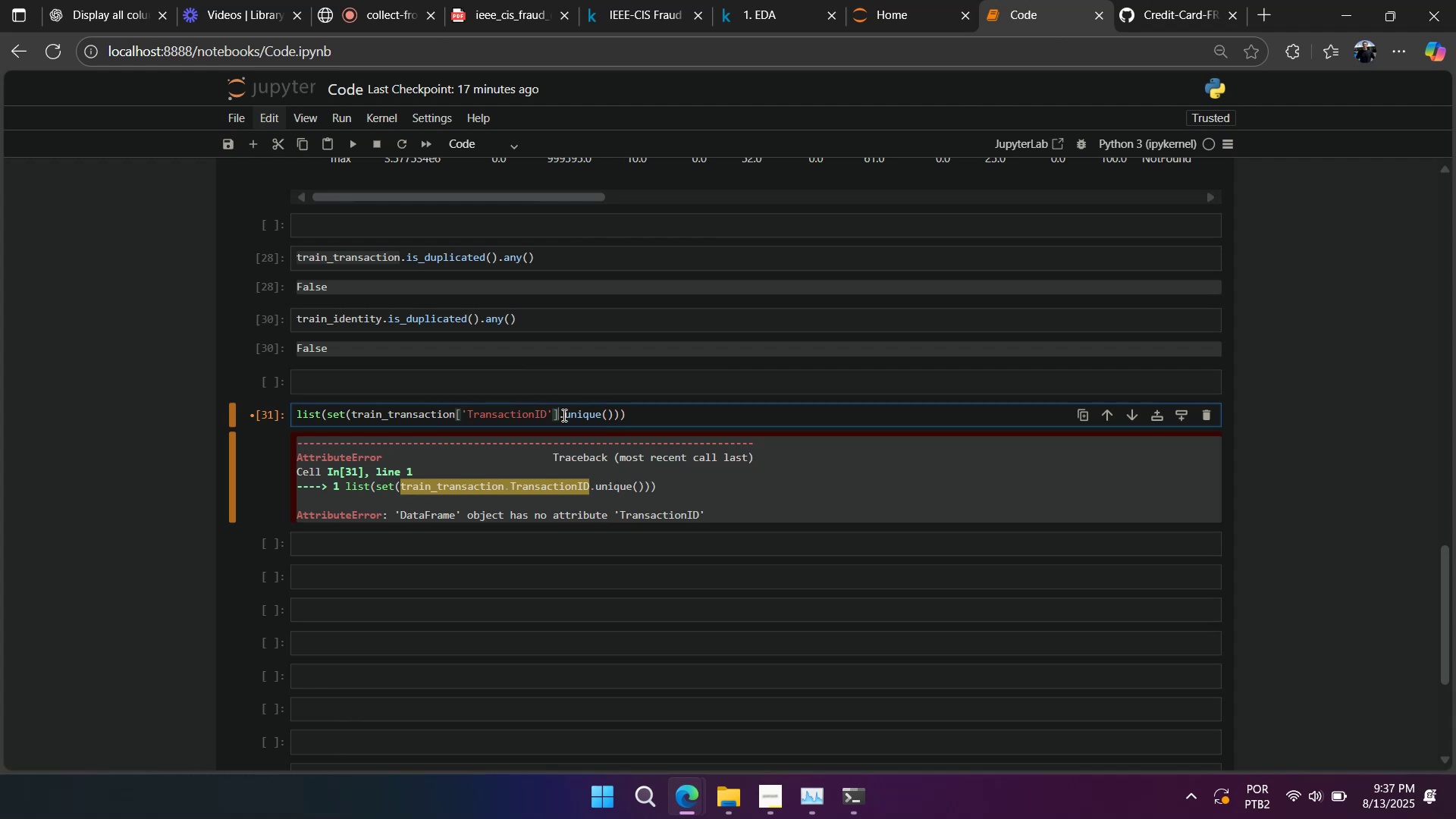 
key(Shift+Enter)
 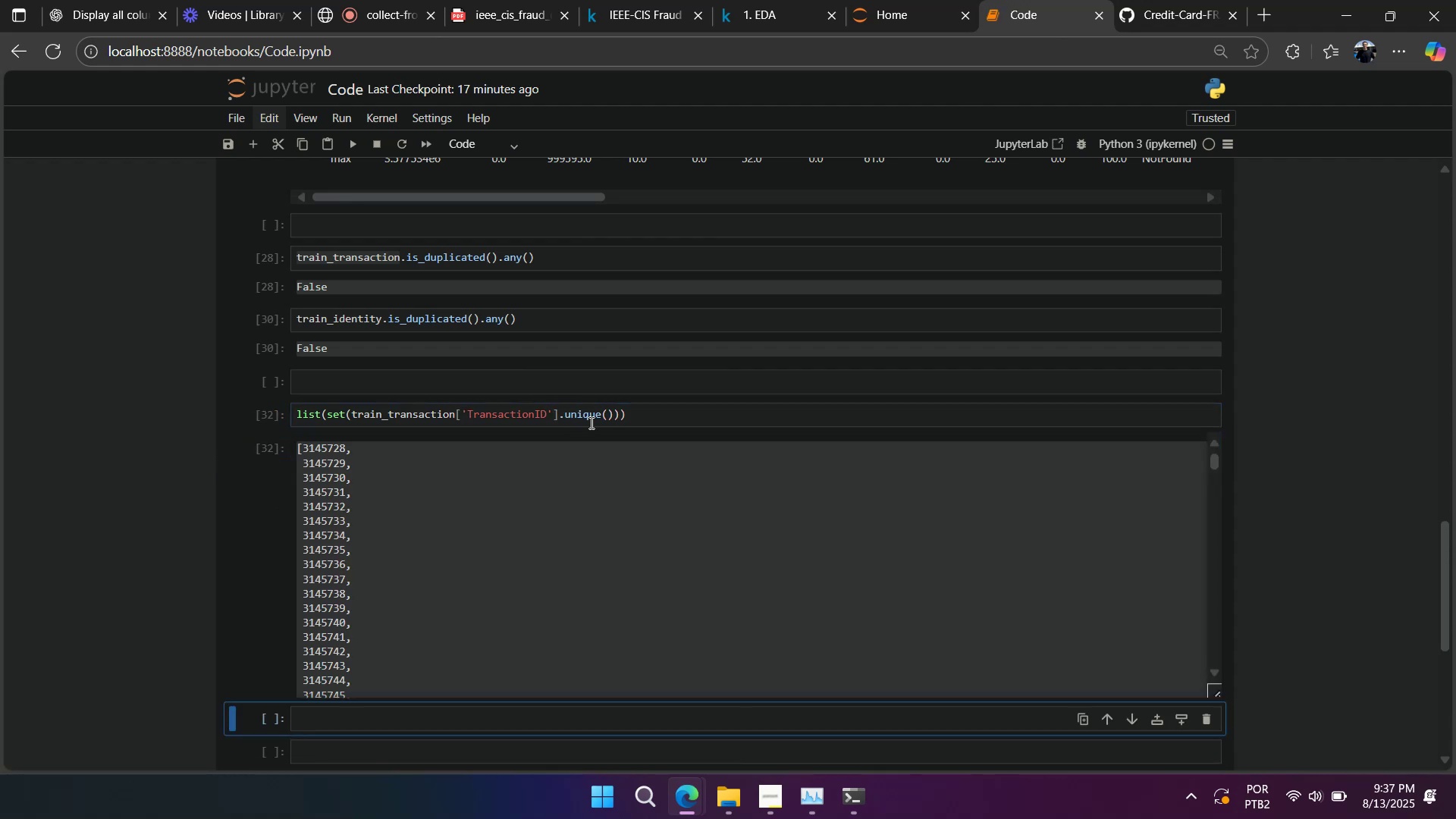 
left_click([613, 415])
 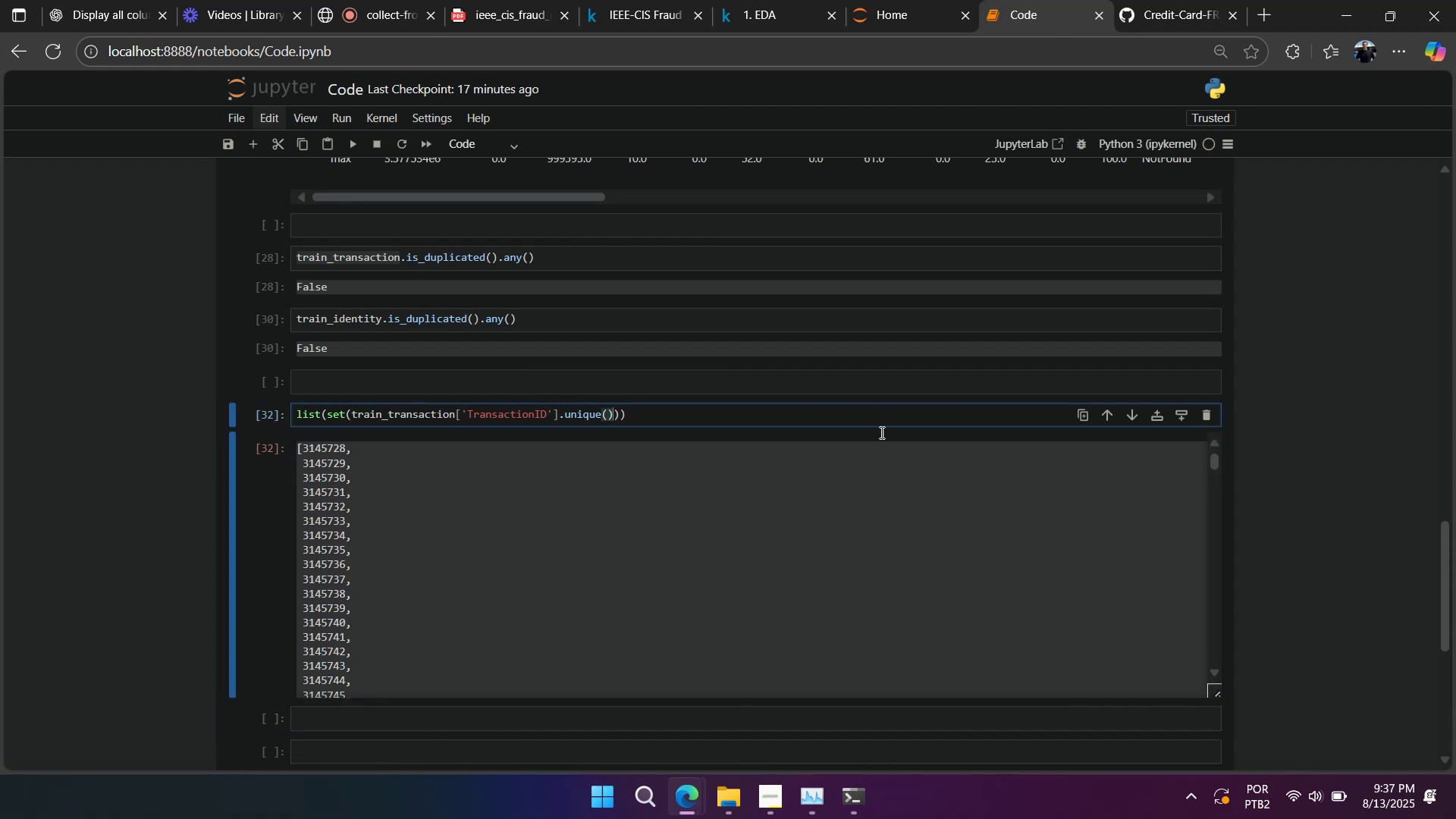 
key(Control+A)
 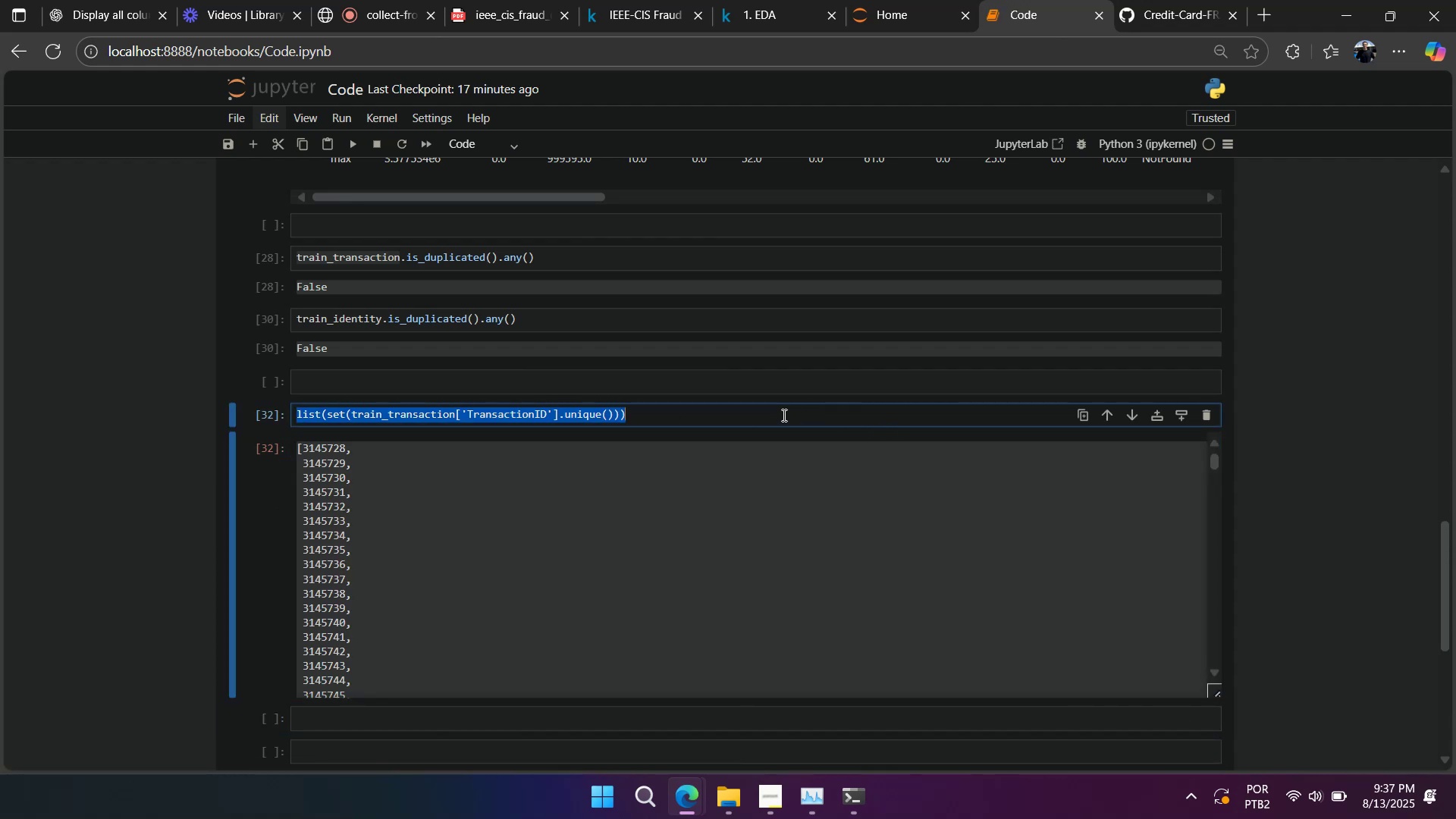 
key(Control+C)
 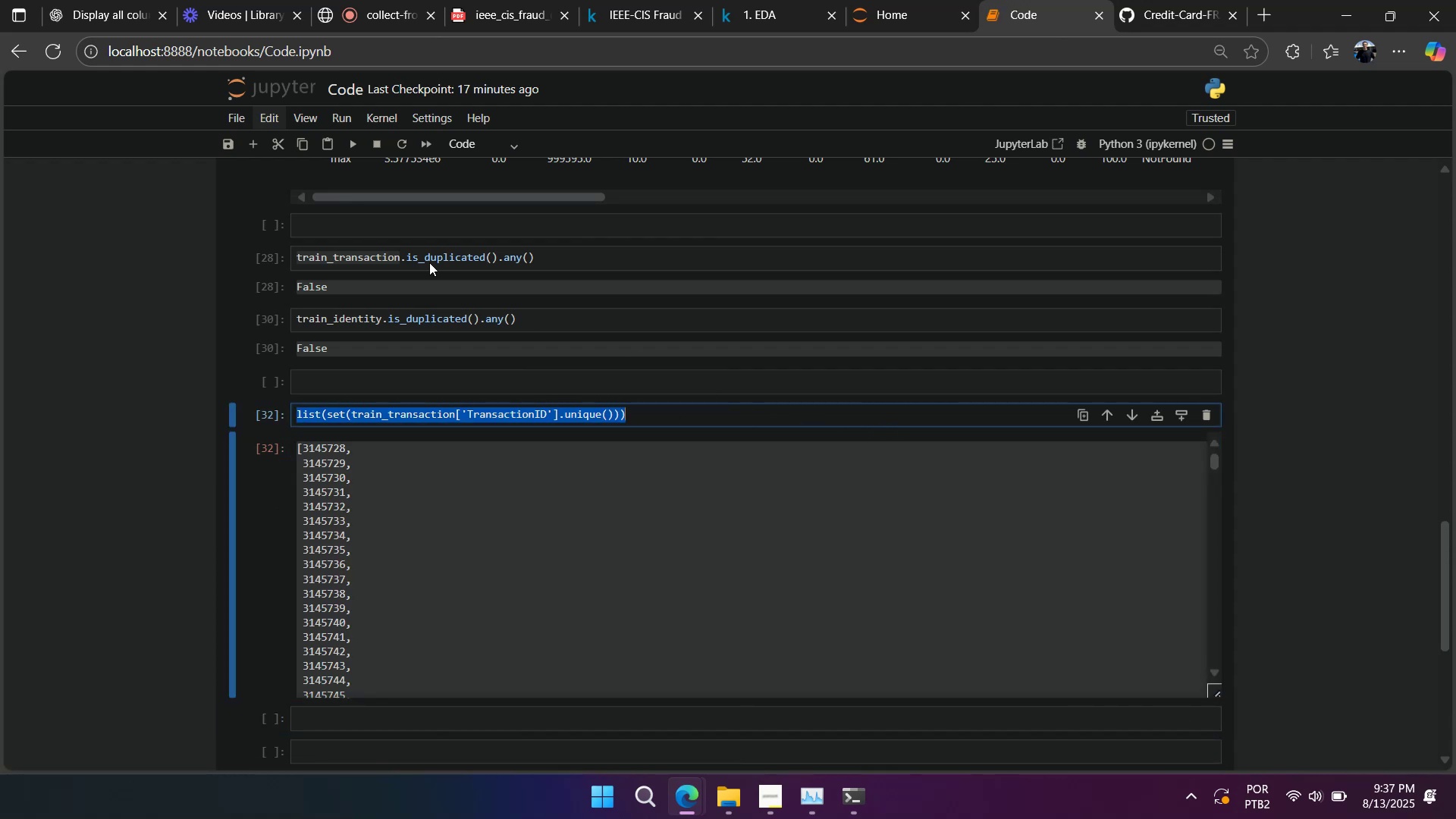 
key(Control+C)
 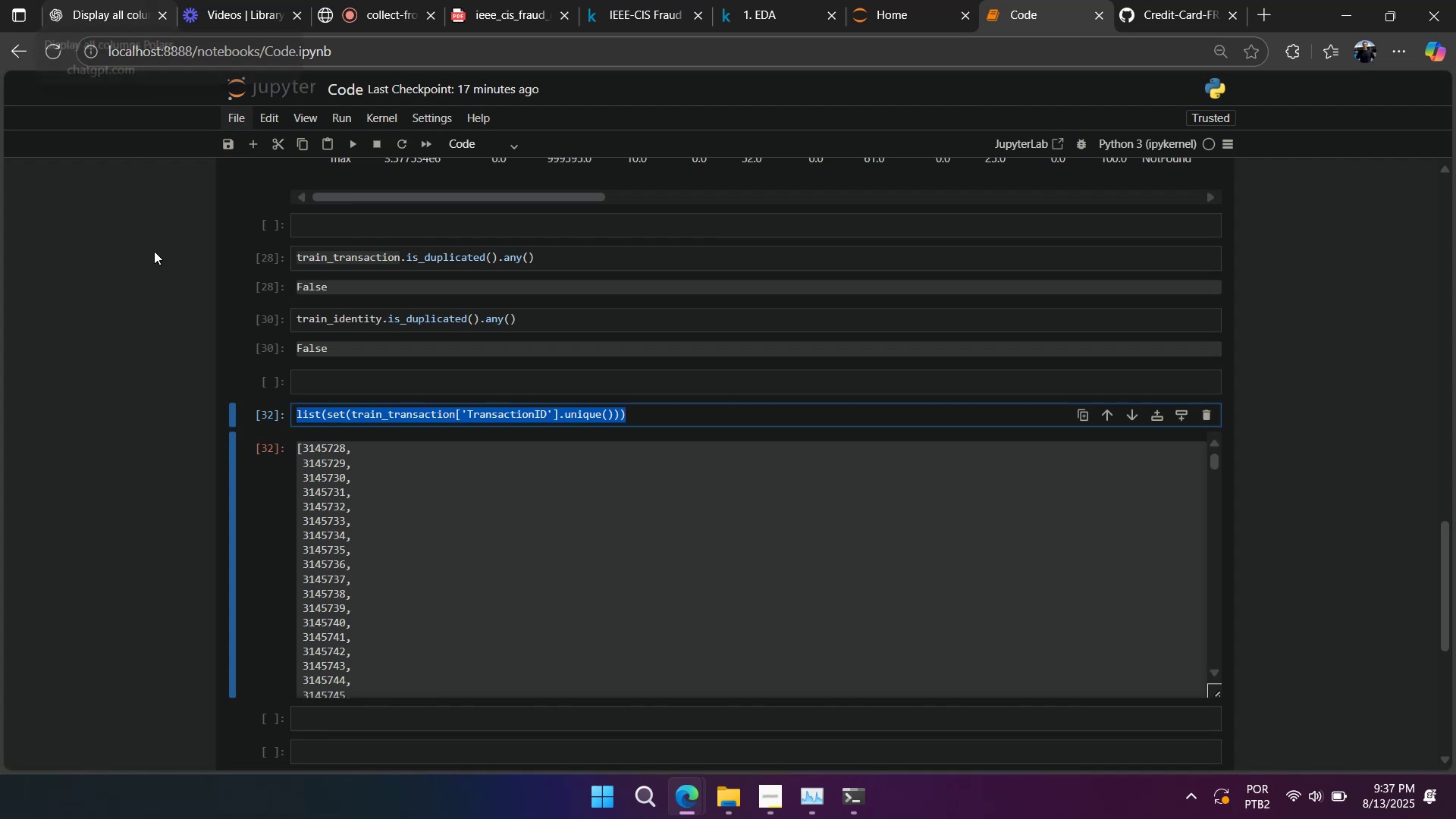 
left_click([390, 422])
 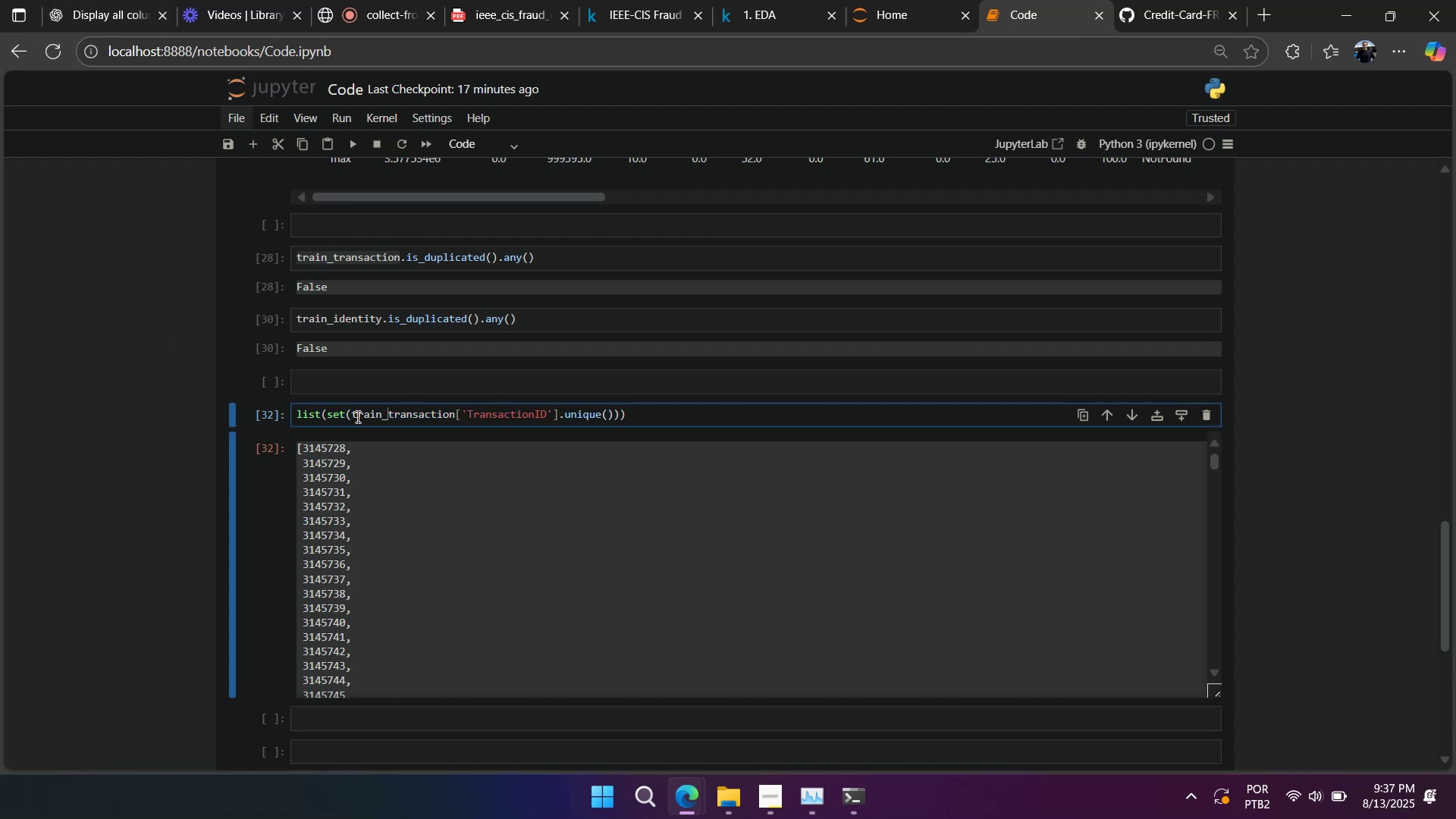 
left_click_drag(start_coordinate=[351, 416], to_coordinate=[240, 421])
 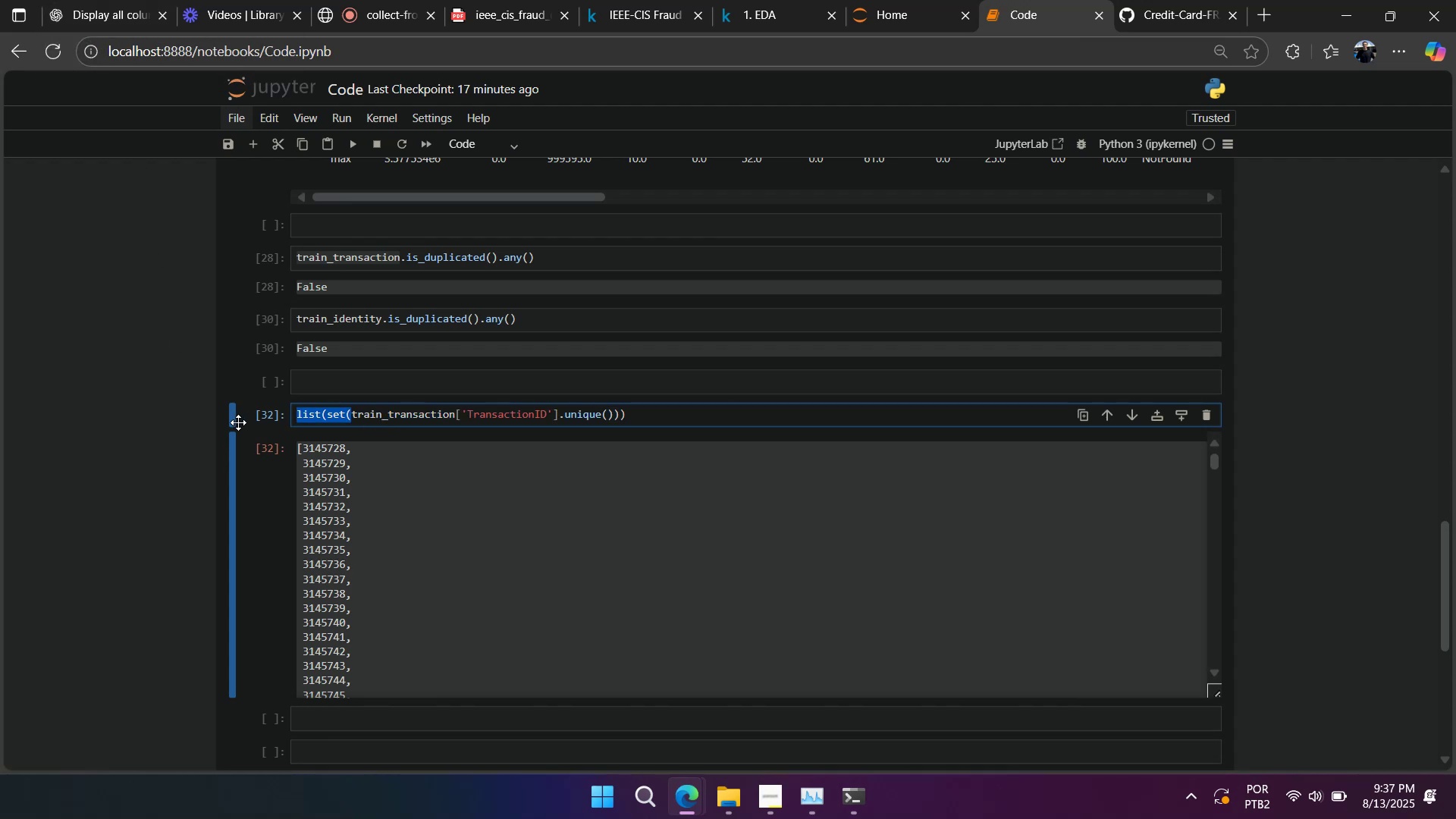 
type(len()
 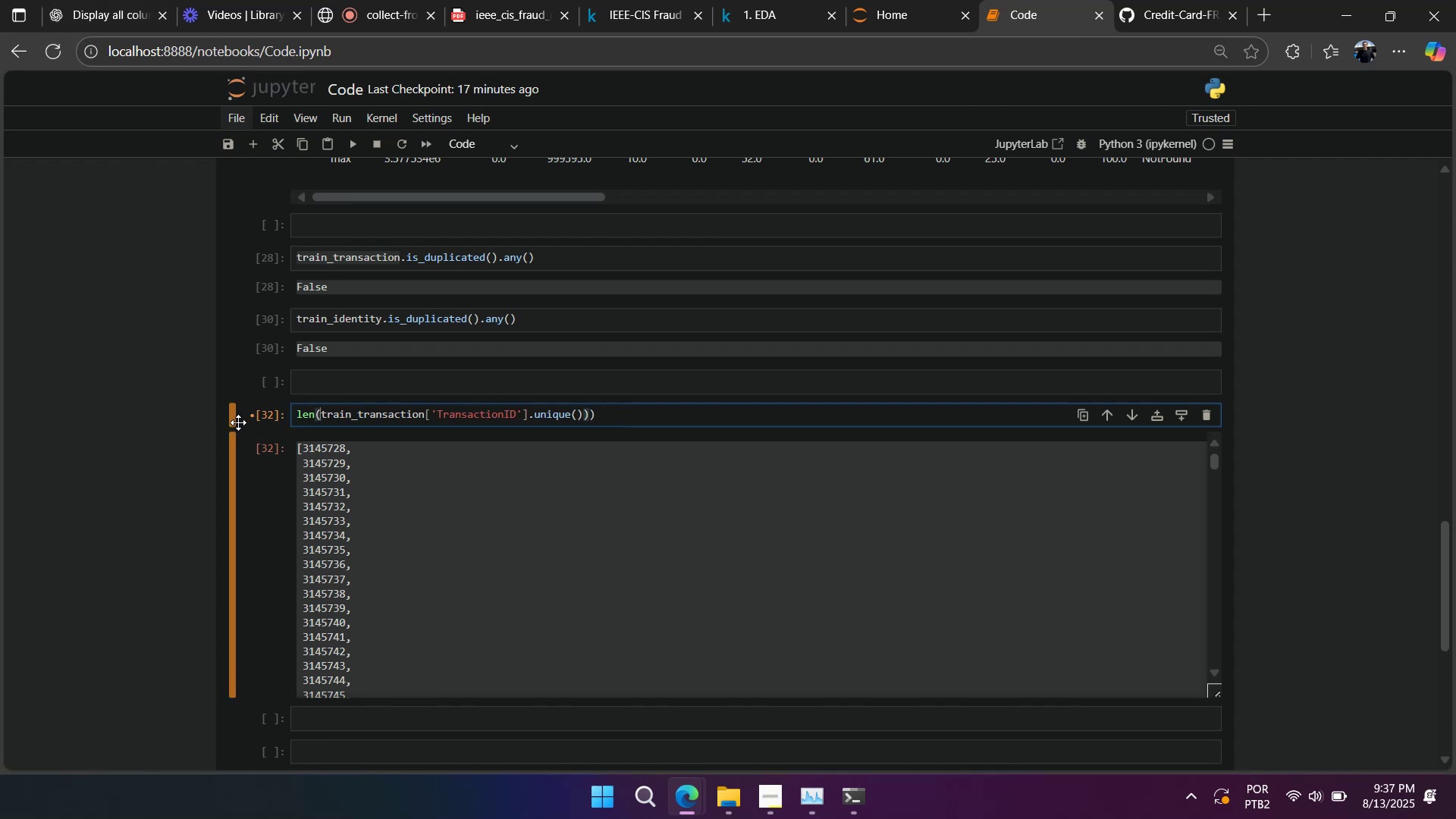 
left_click([602, 413])
 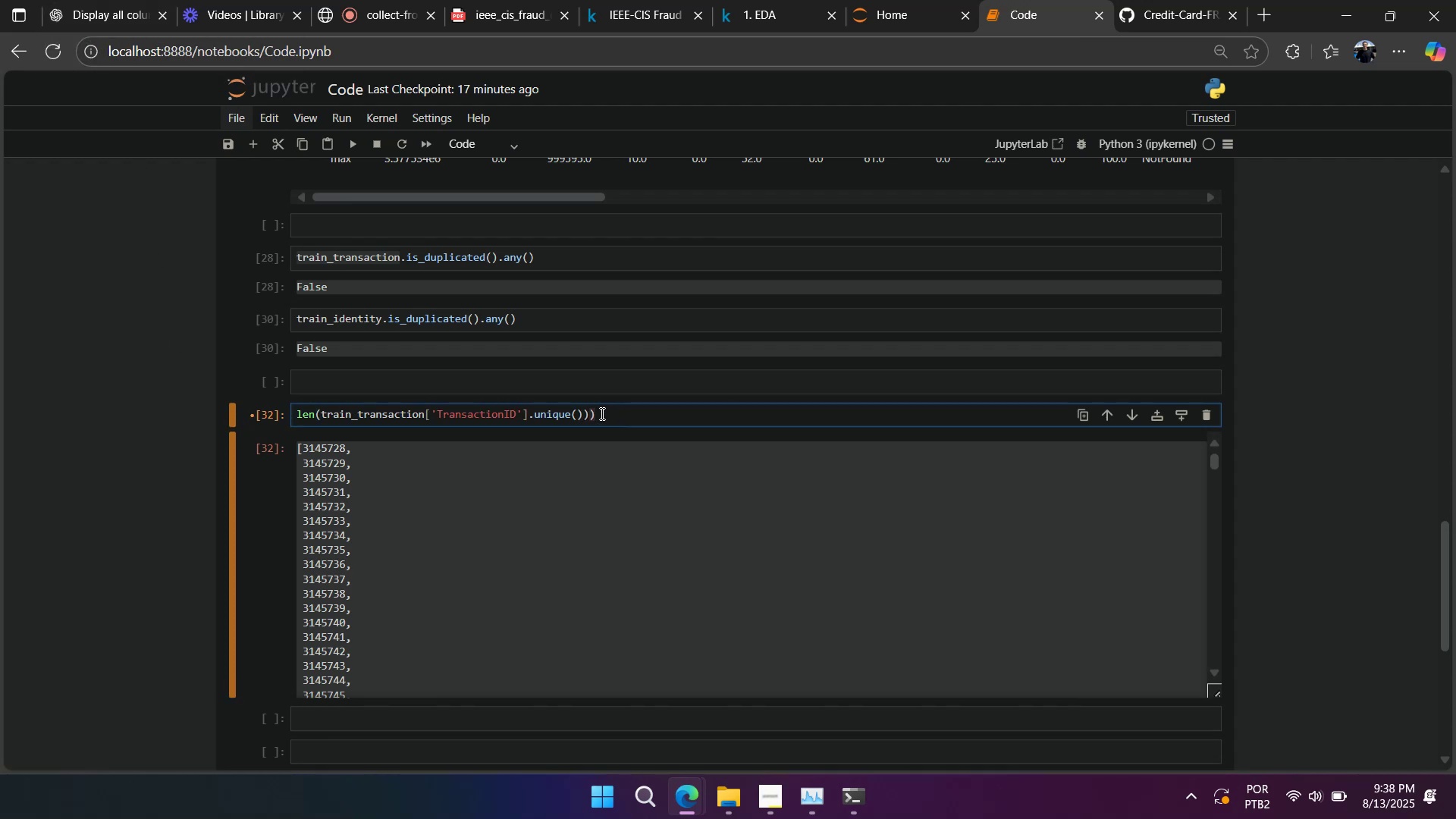 
key(Backspace)
 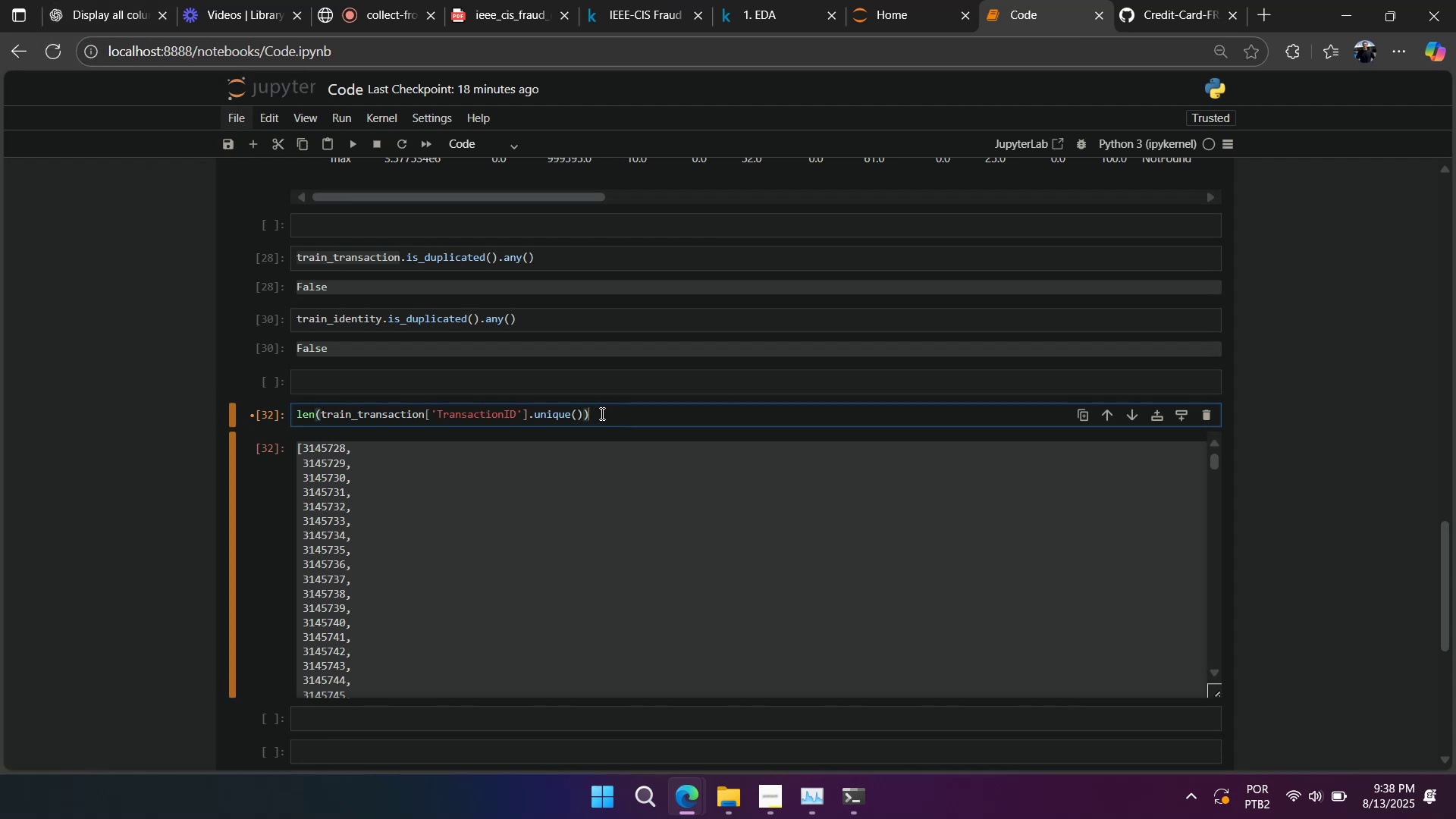 
key(Shift+Enter)
 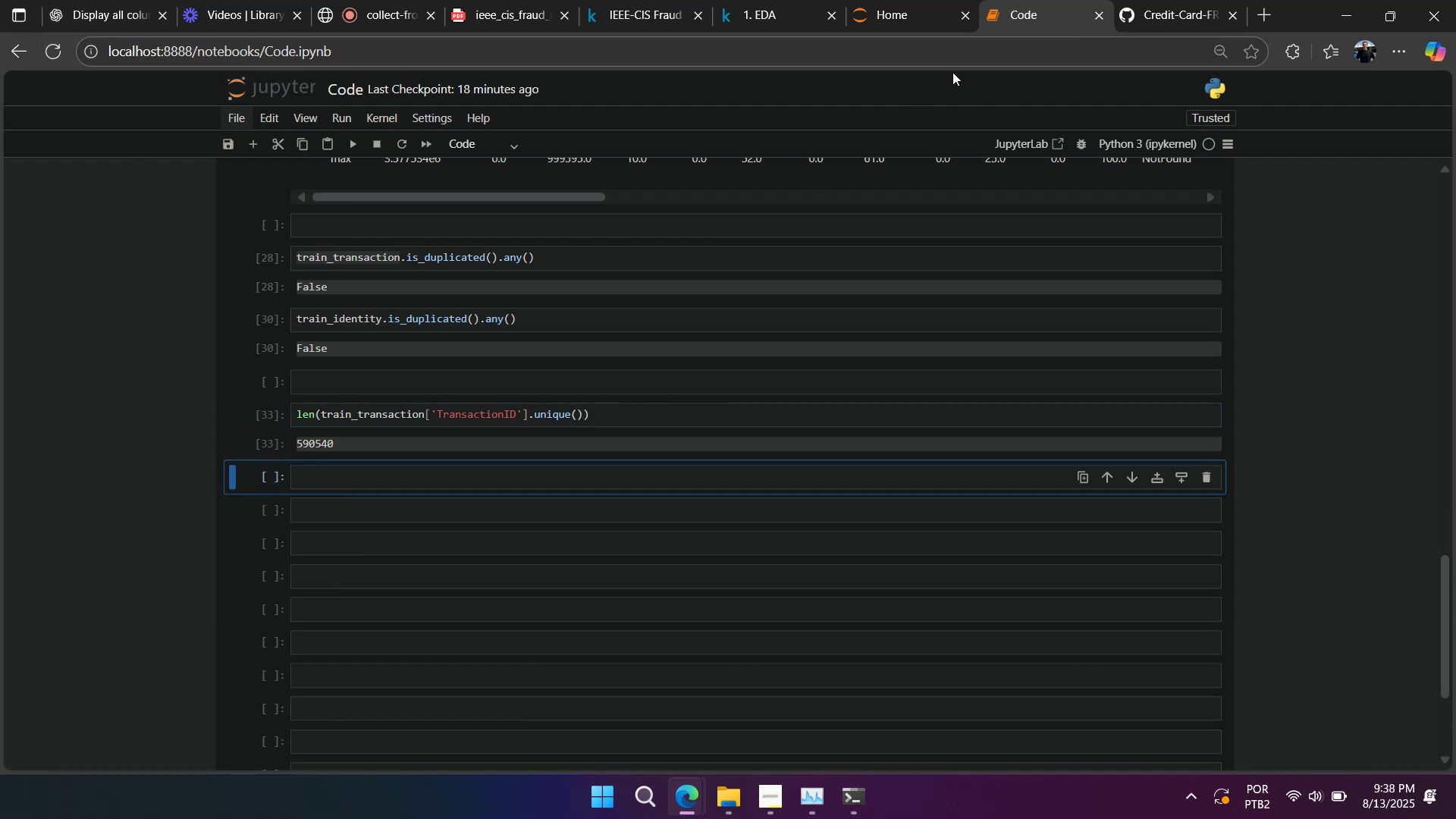 
scroll: coordinate [714, 403], scroll_direction: up, amount: 7.0
 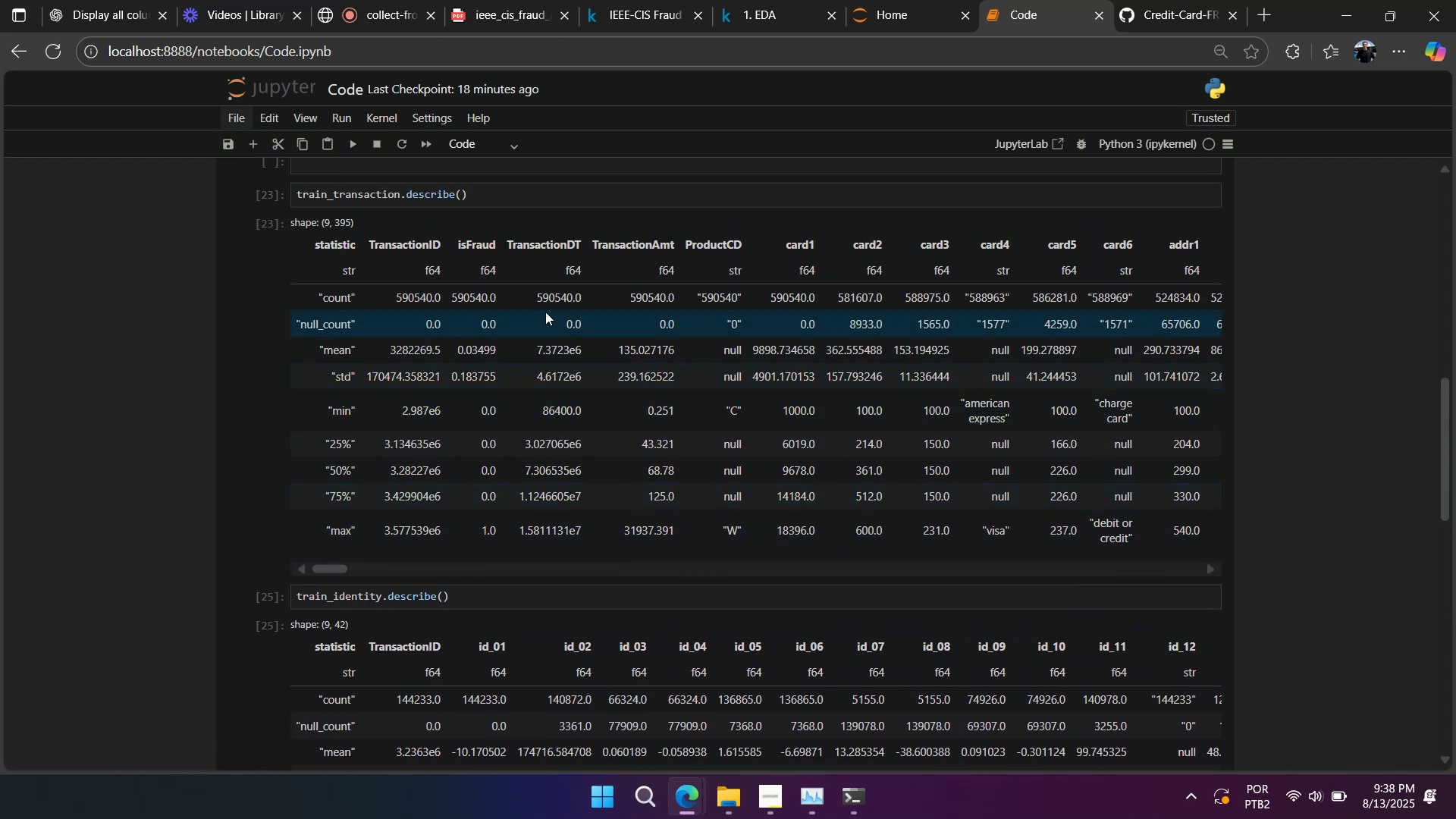 
scroll: coordinate [536, 323], scroll_direction: down, amount: 7.0
 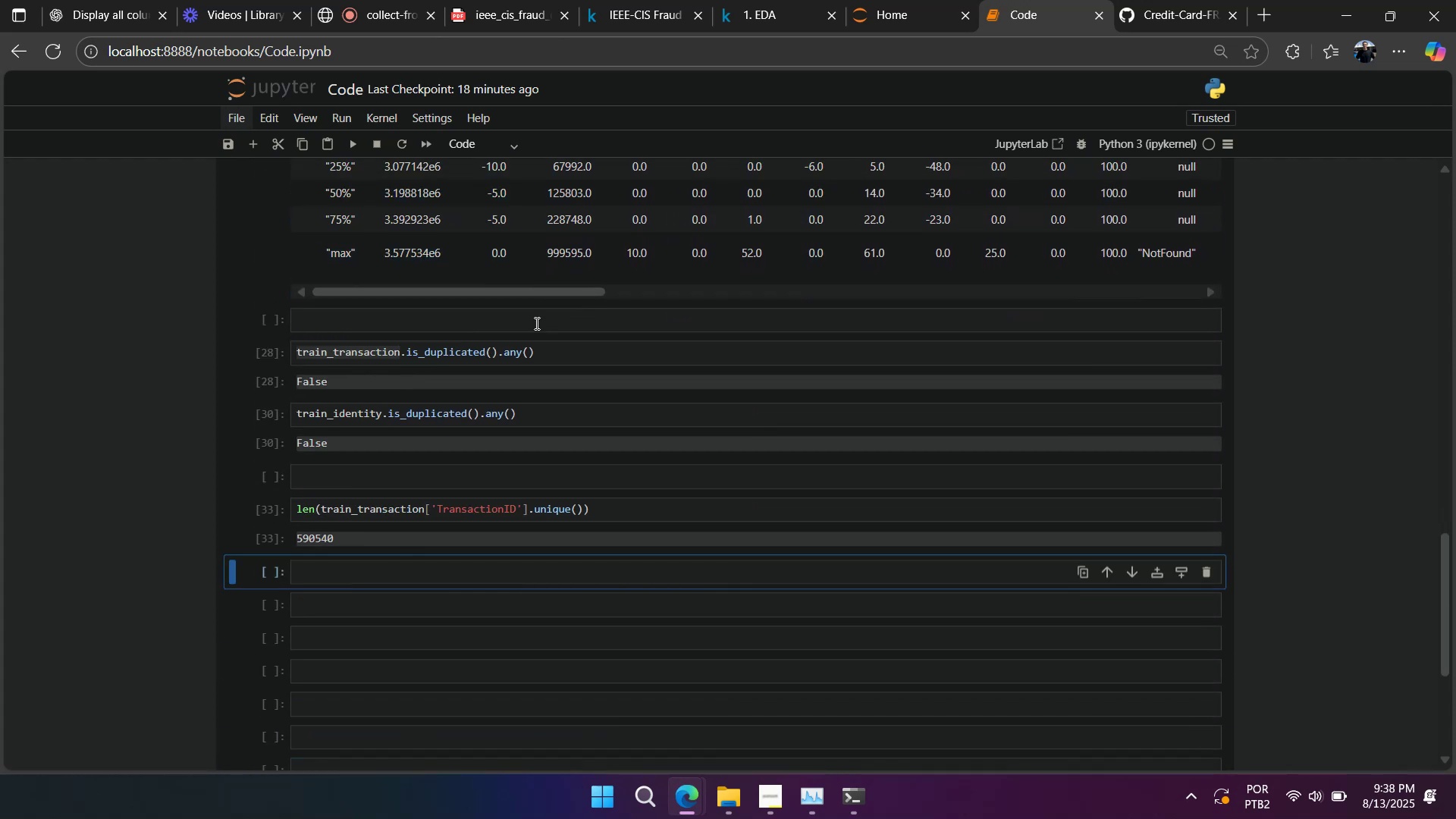 
scroll: coordinate [532, 323], scroll_direction: up, amount: 10.0
 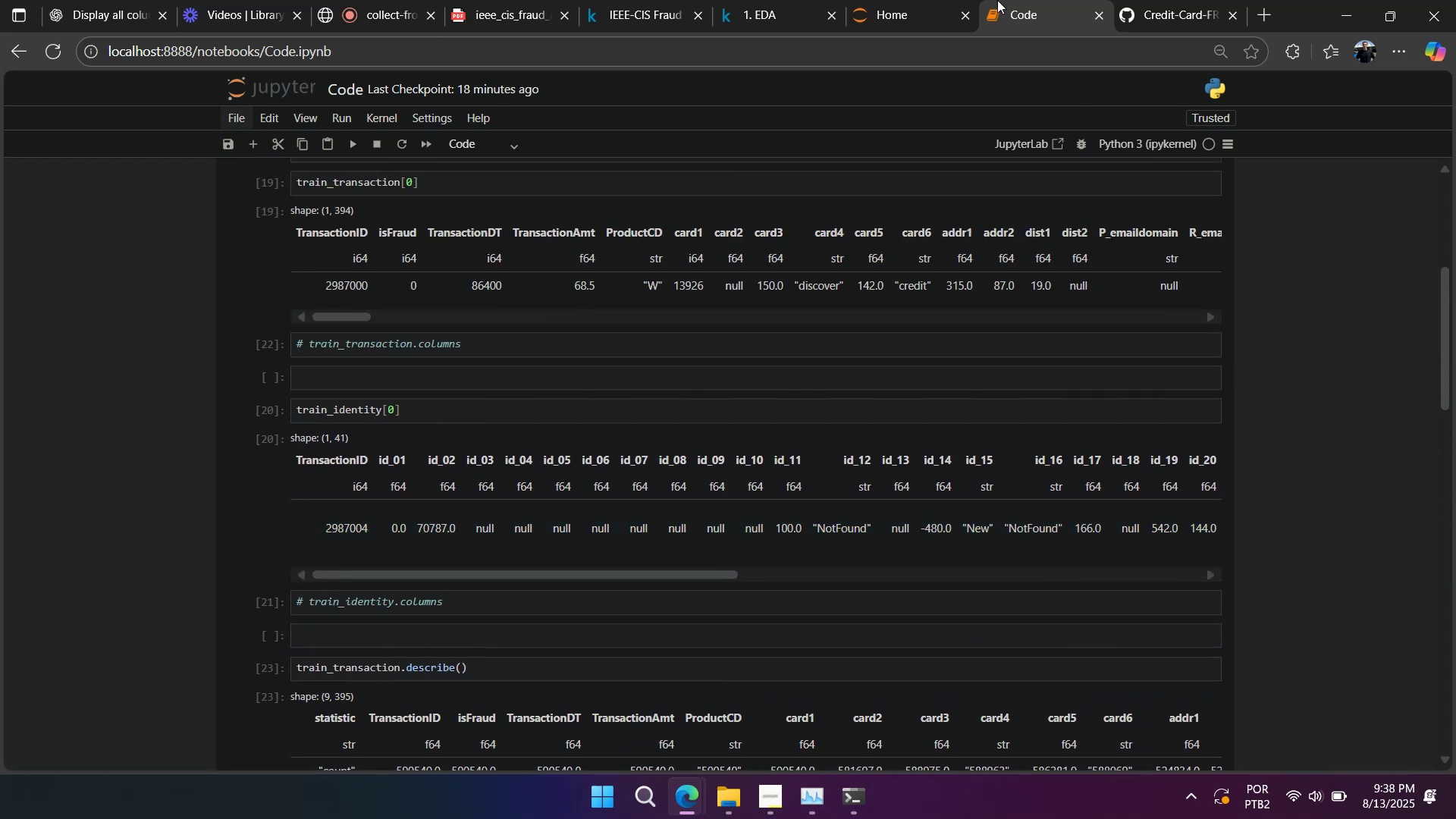 
left_click([1155, 8])
 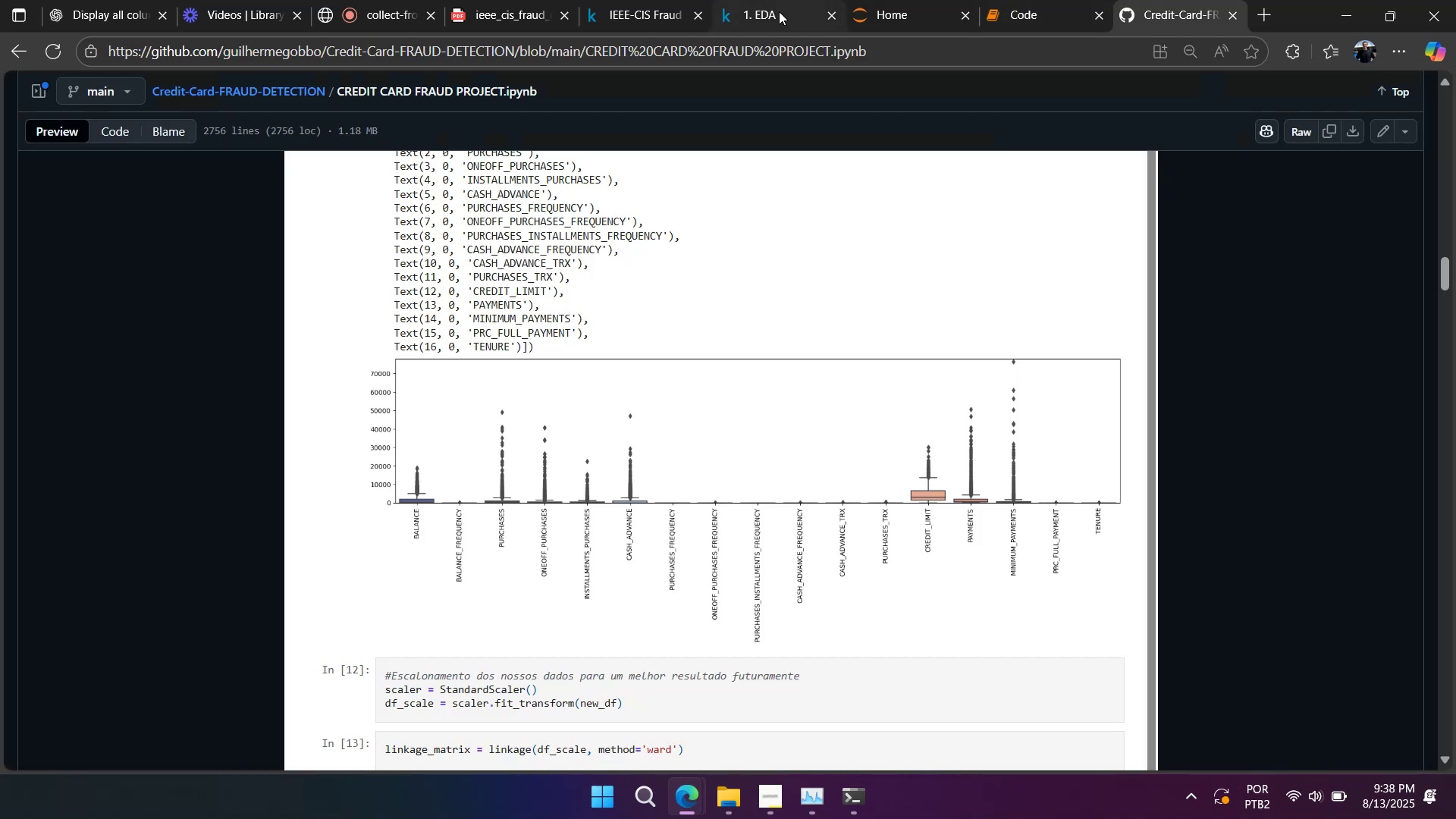 
left_click([777, 12])
 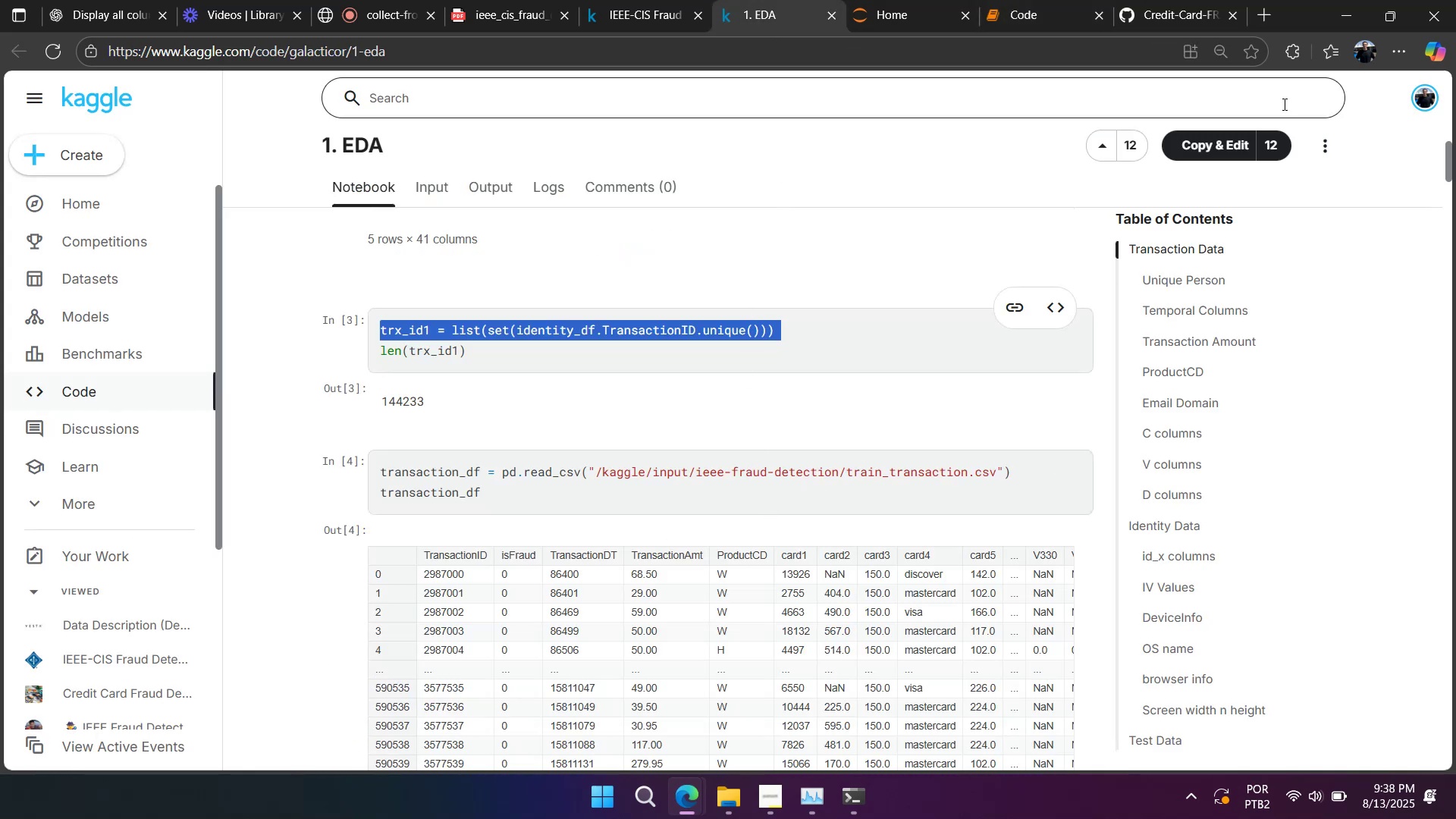 
wait(5.07)
 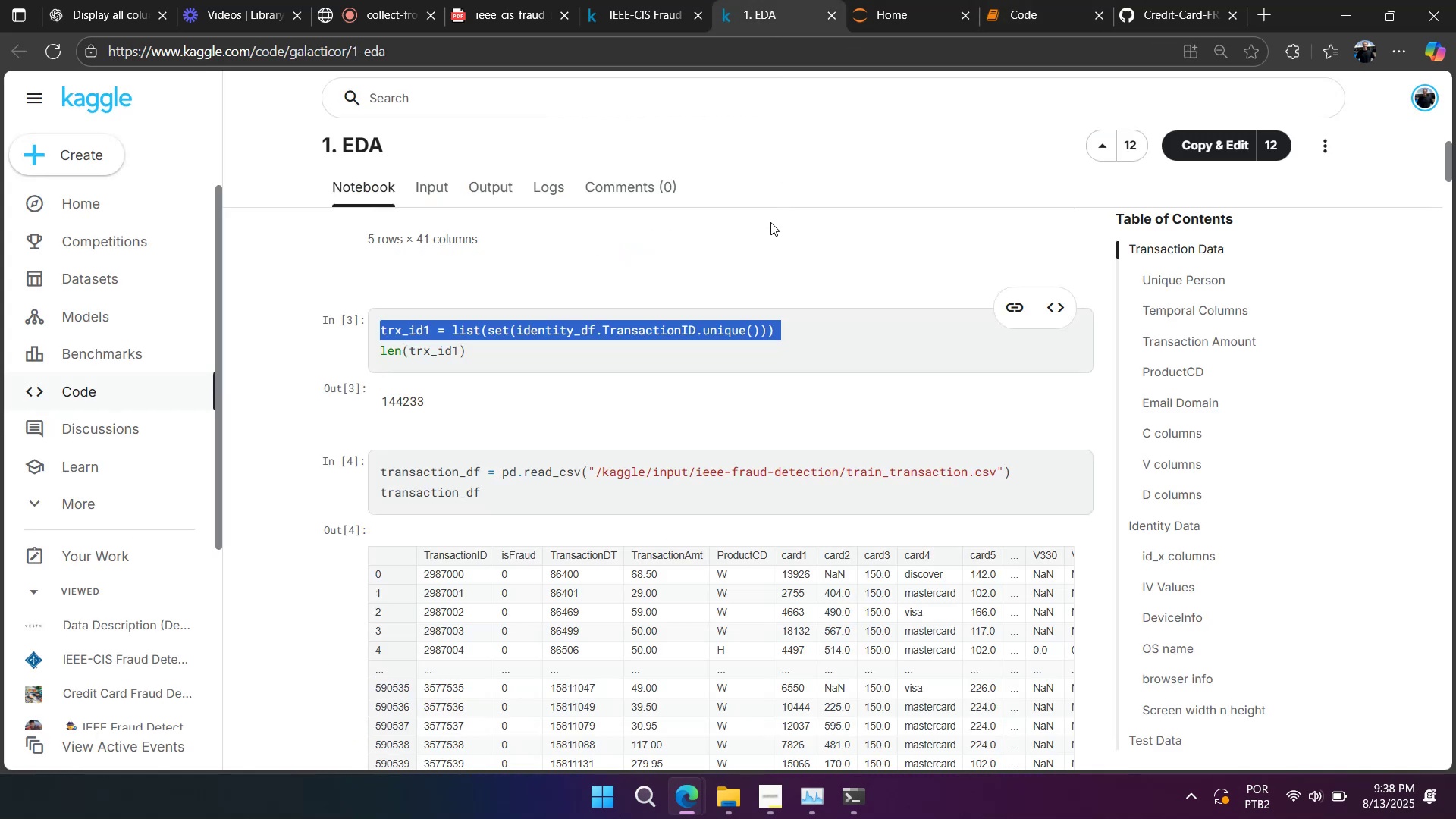 
scroll: coordinate [552, 315], scroll_direction: down, amount: 8.0
 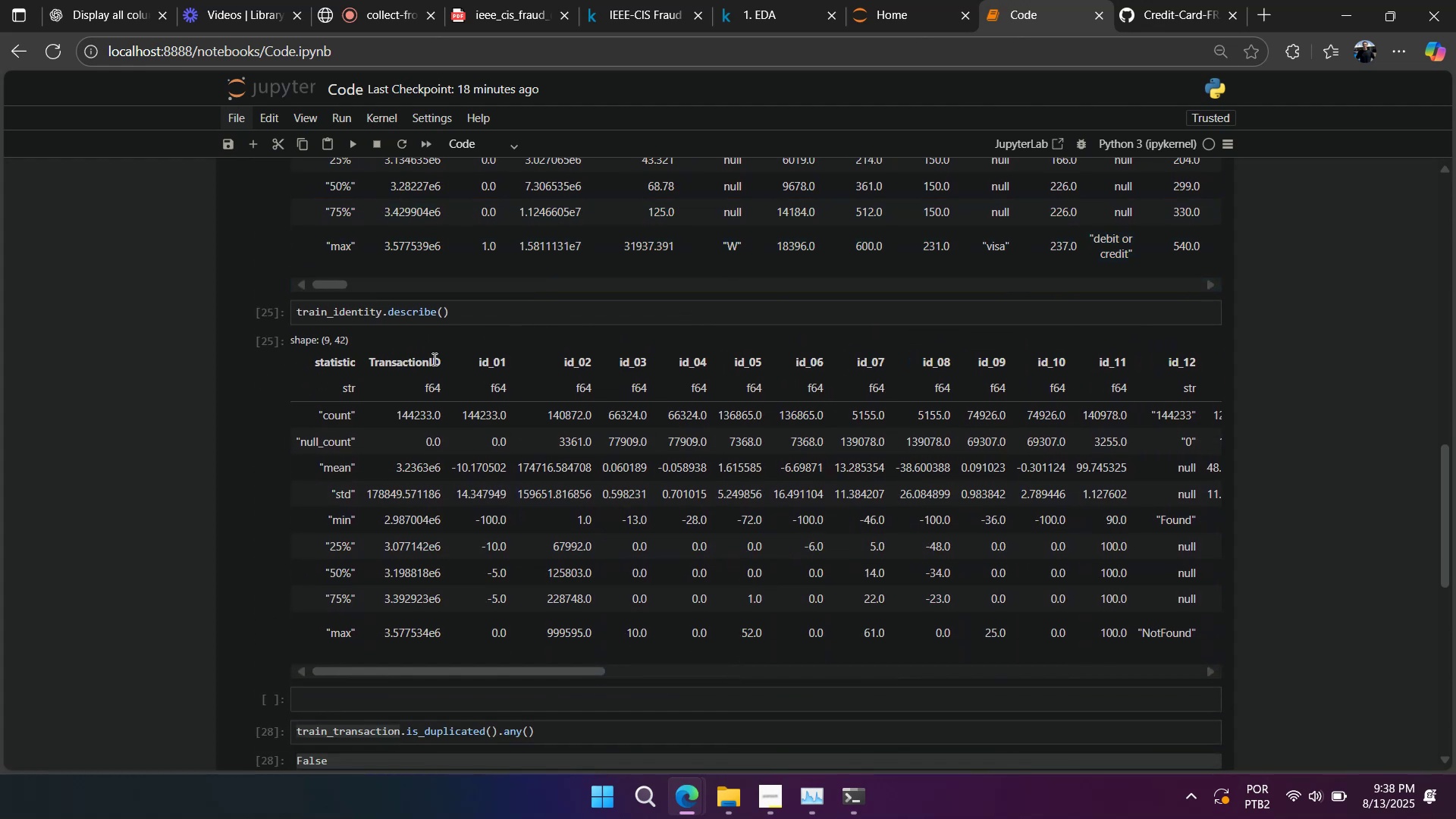 
double_click([428, 360])
 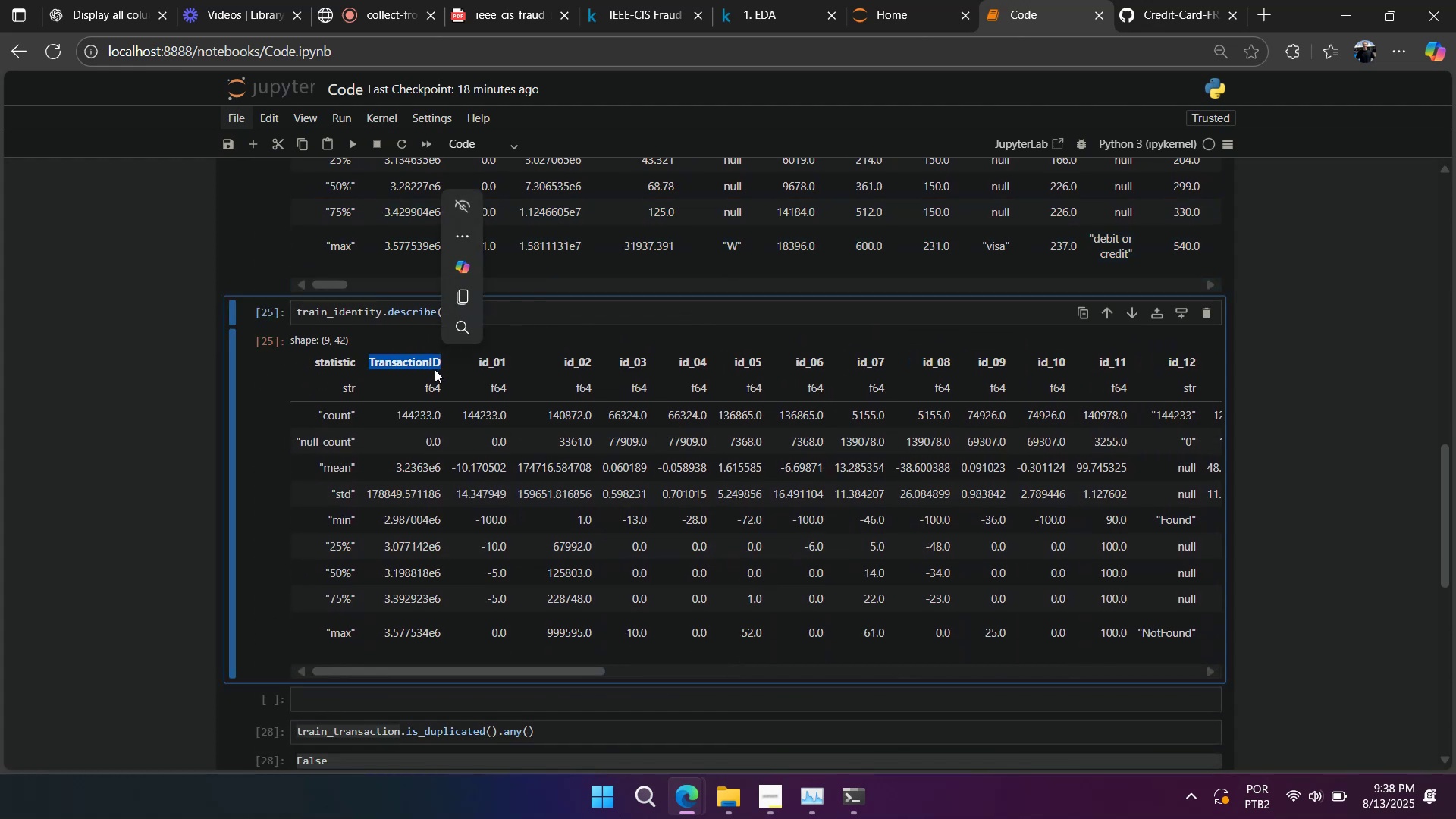 
scroll: coordinate [422, 370], scroll_direction: down, amount: 3.0
 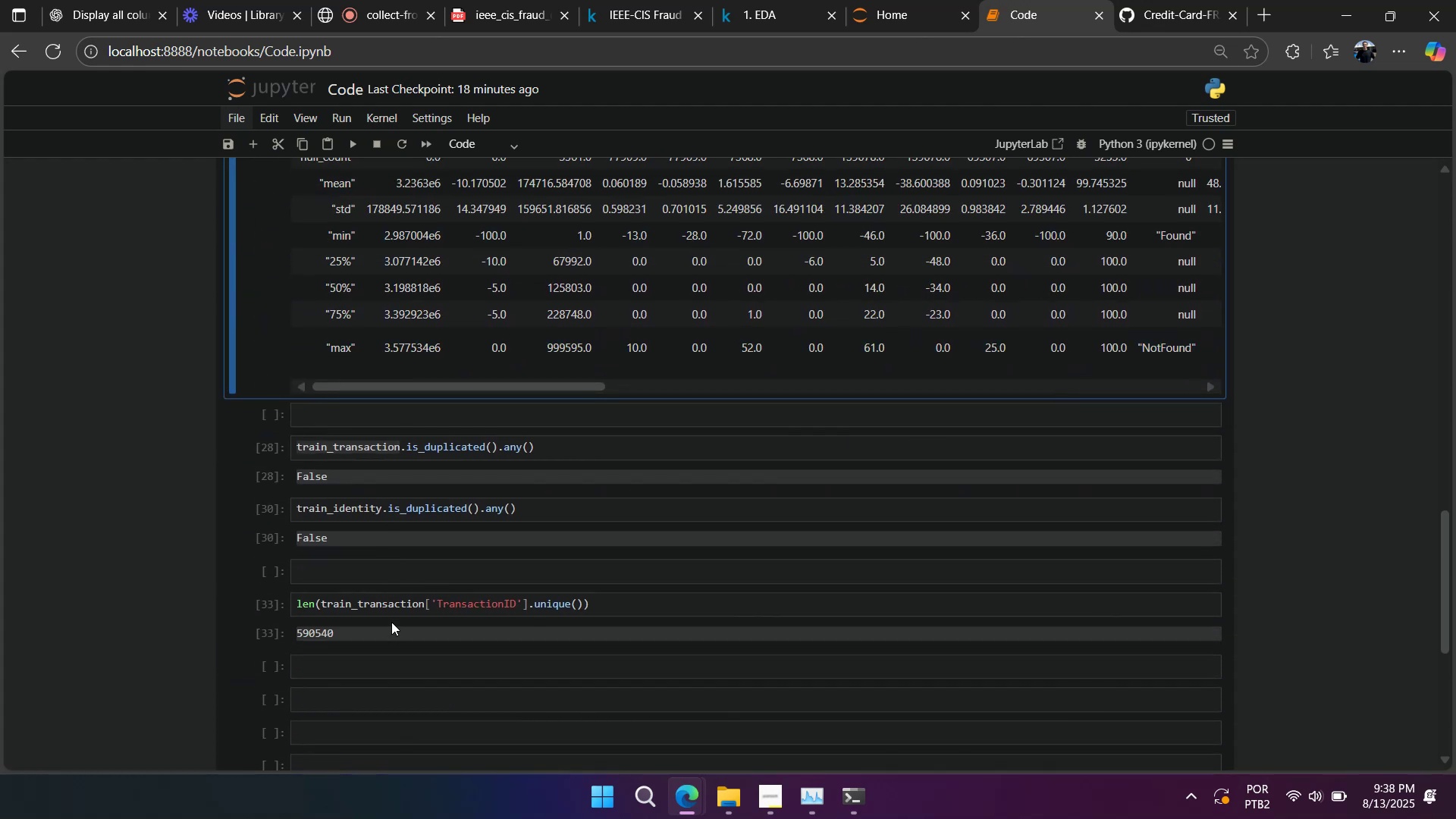 
double_click([394, 601])
 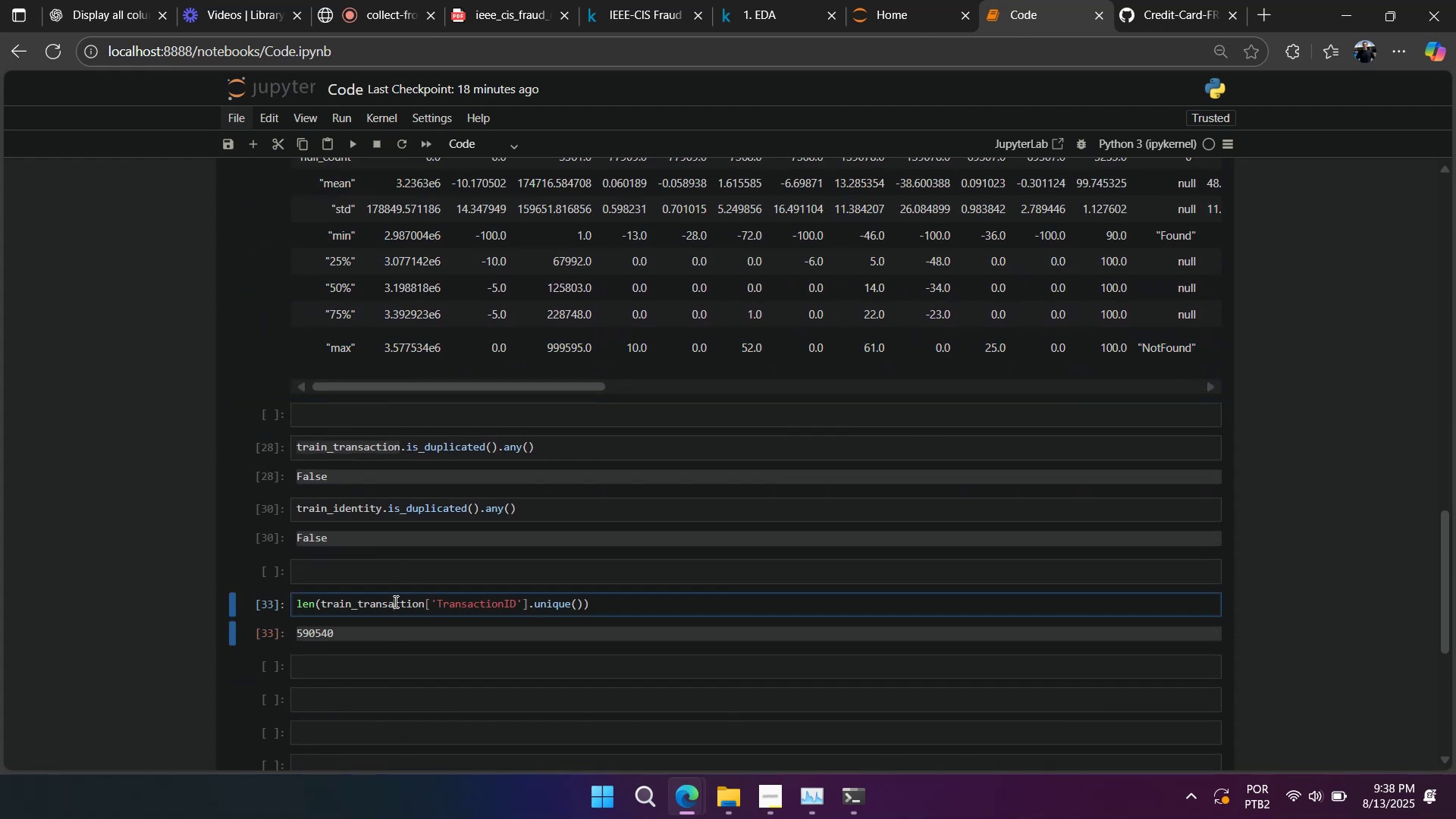 
triple_click([394, 601])
 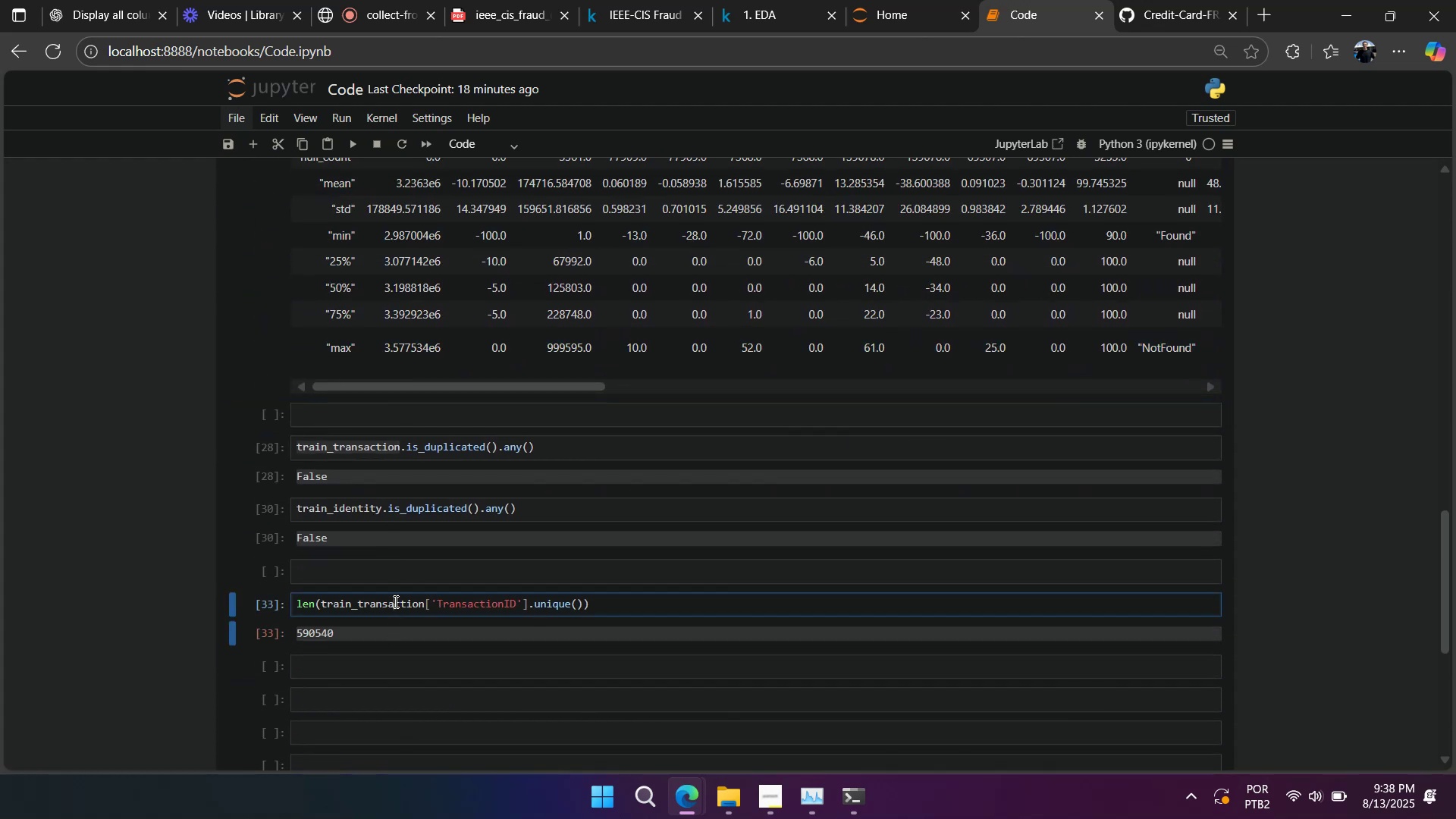 
key(Control+C)
 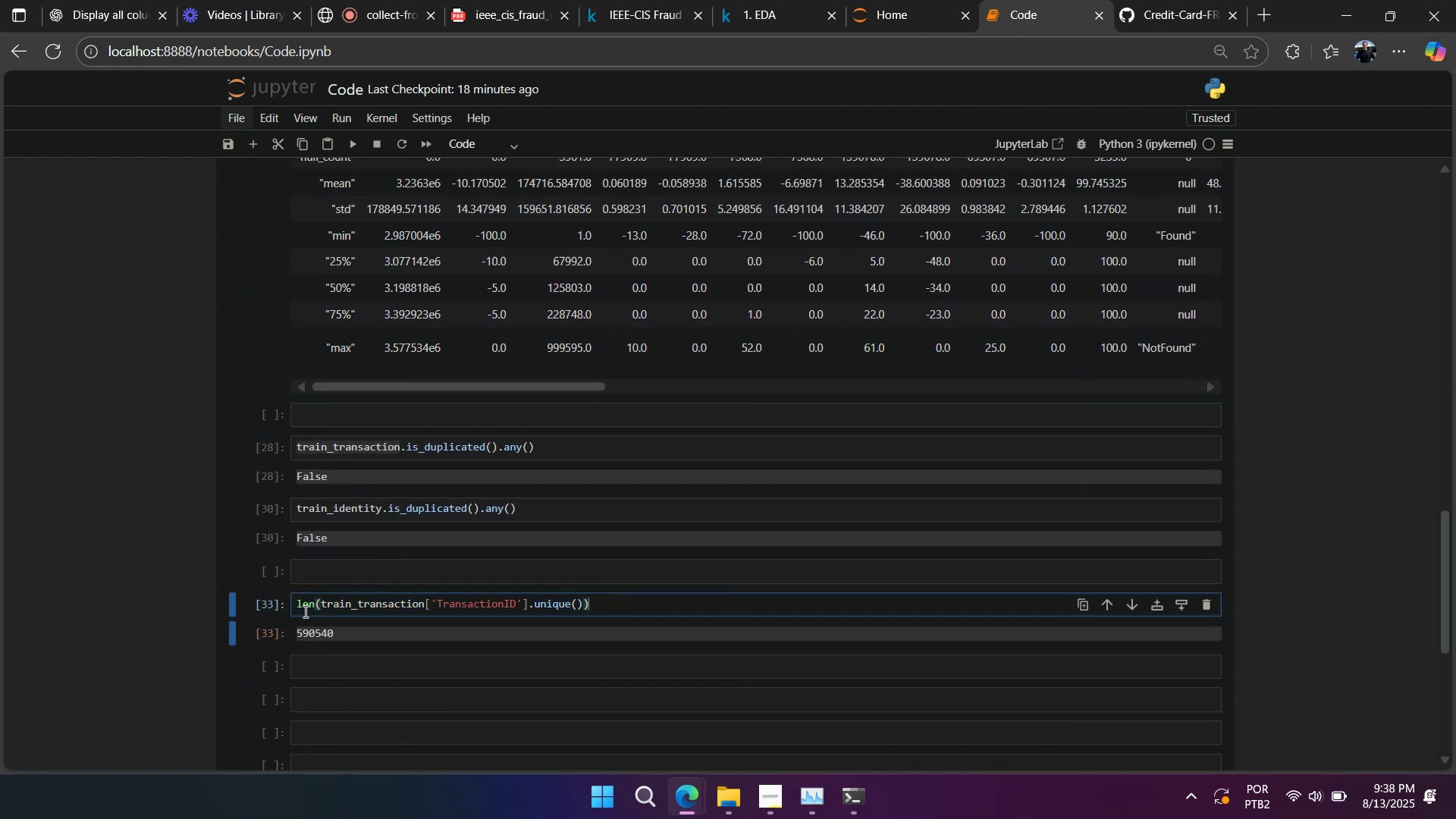 
left_click([297, 607])
 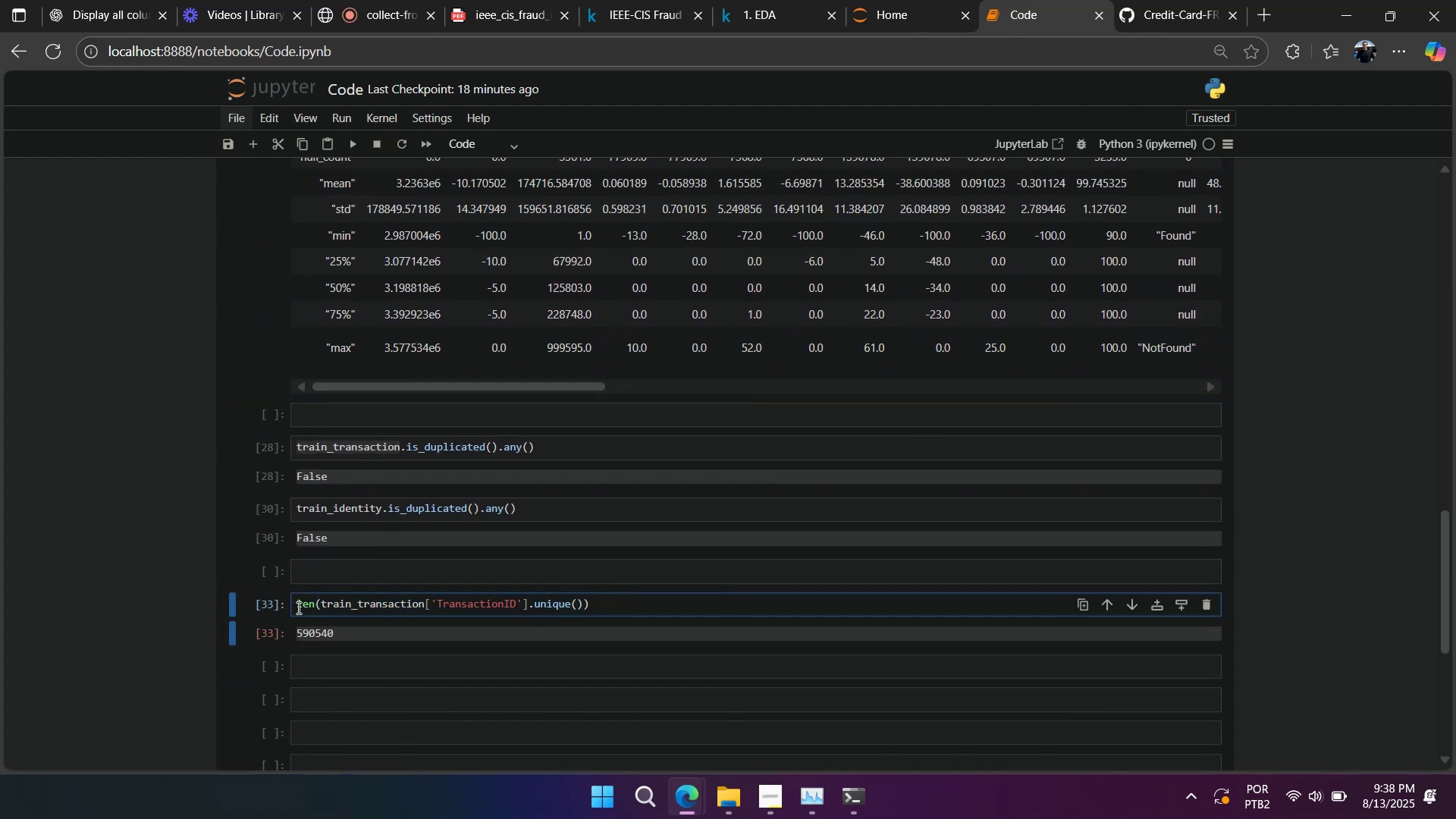 
type(print9)
key(Backspace)
type(()
 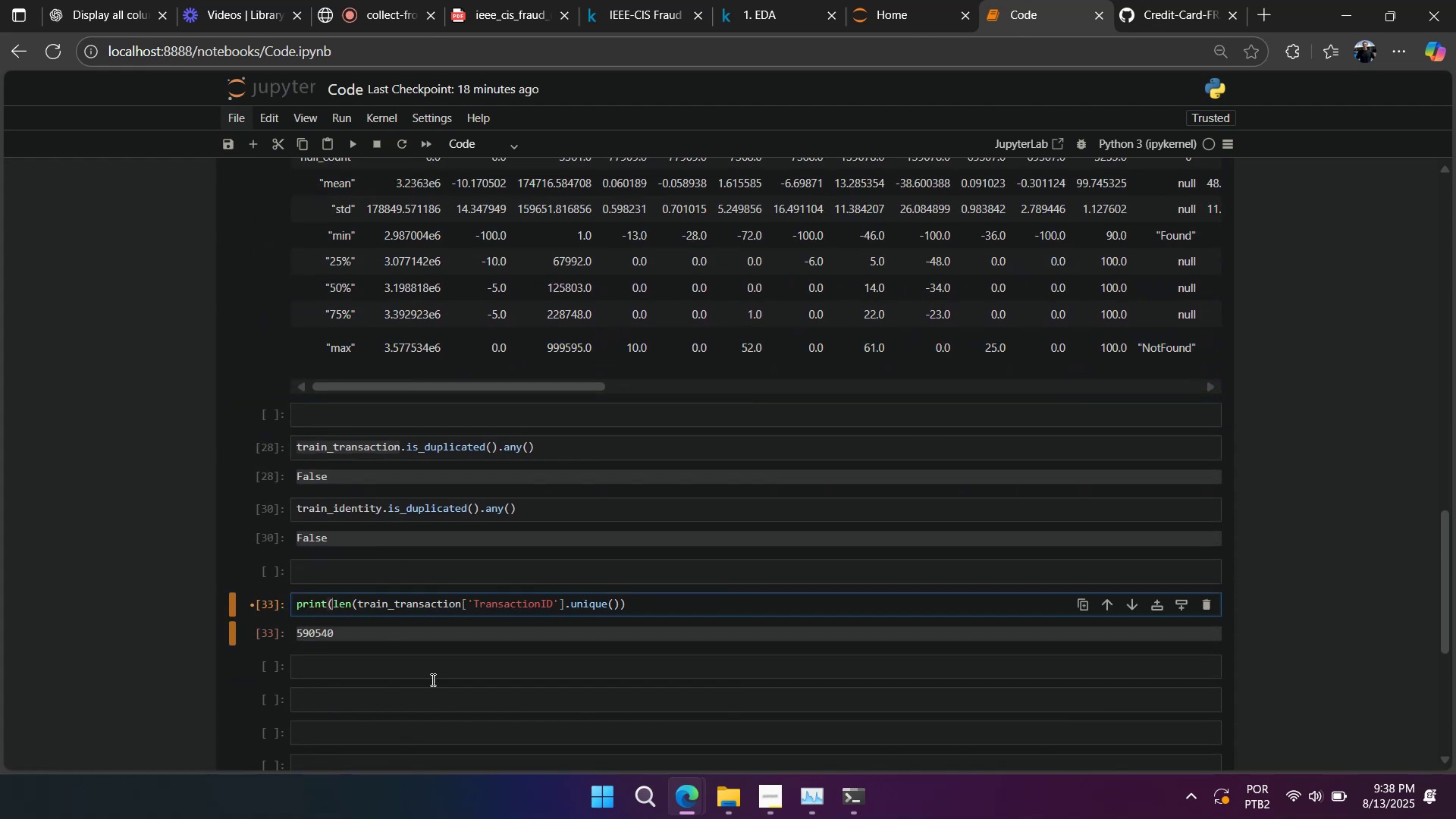 
left_click([680, 611])
 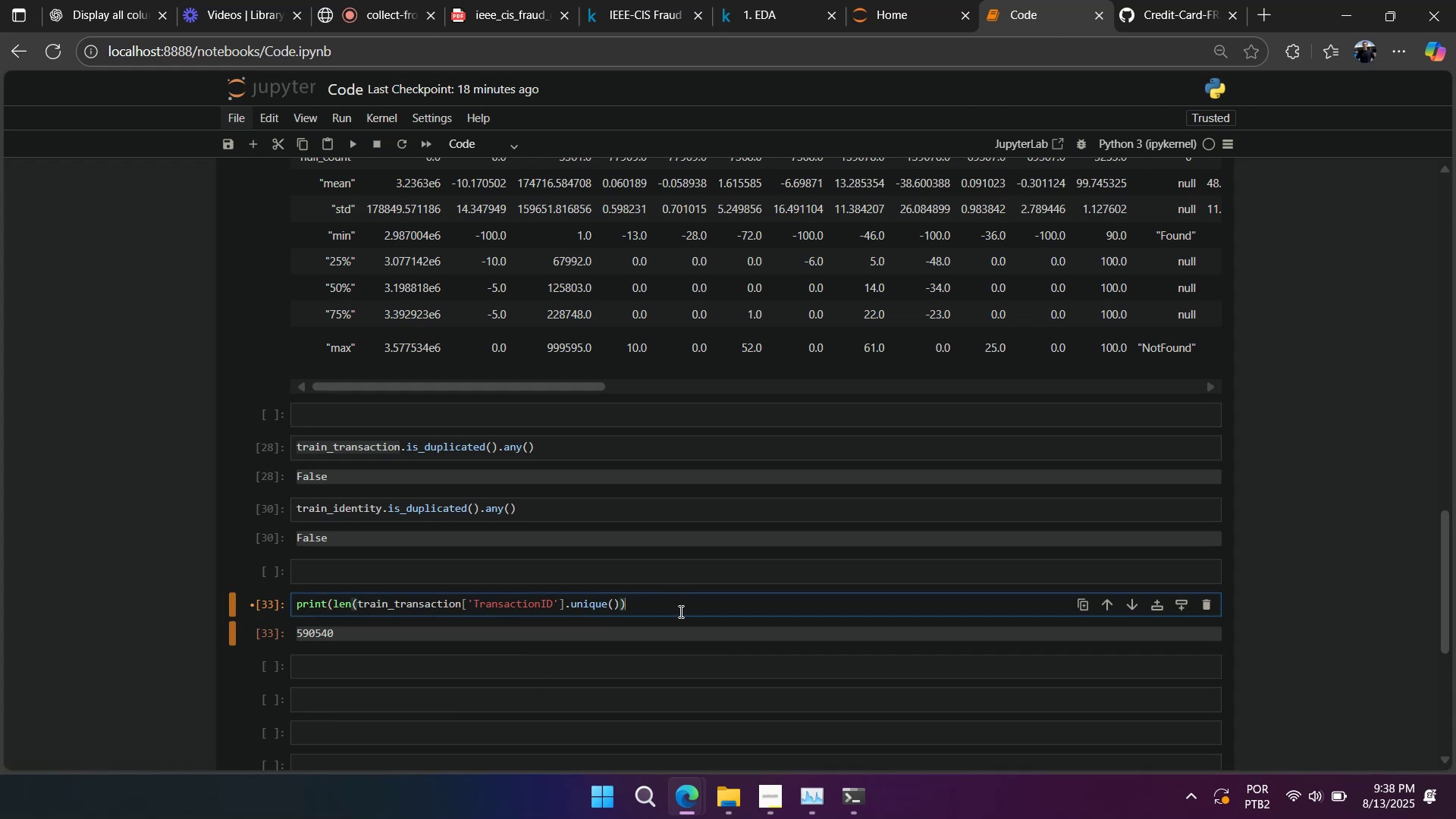 
key(Shift+0)
 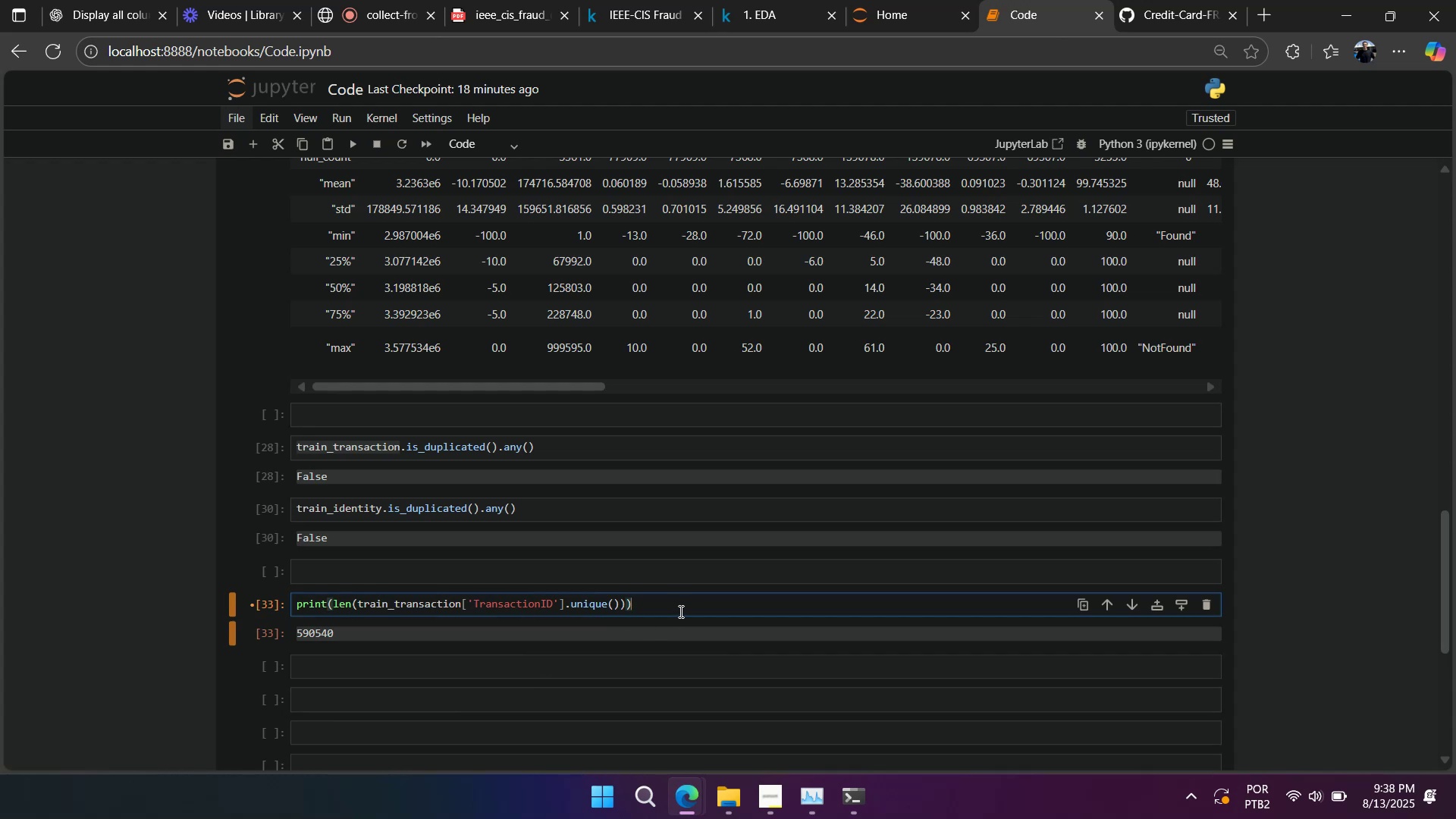 
key(Enter)
 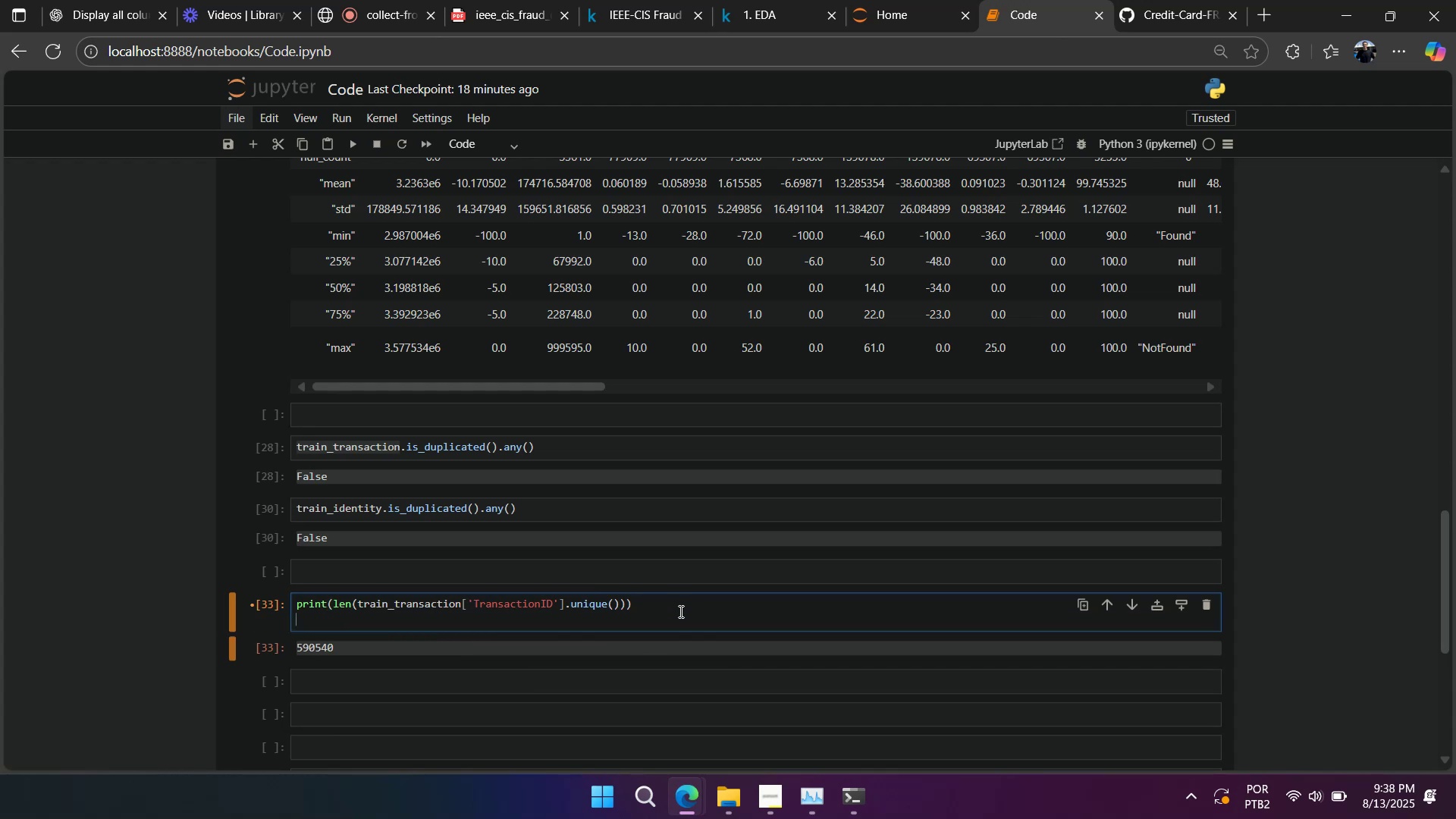 
type(print()
 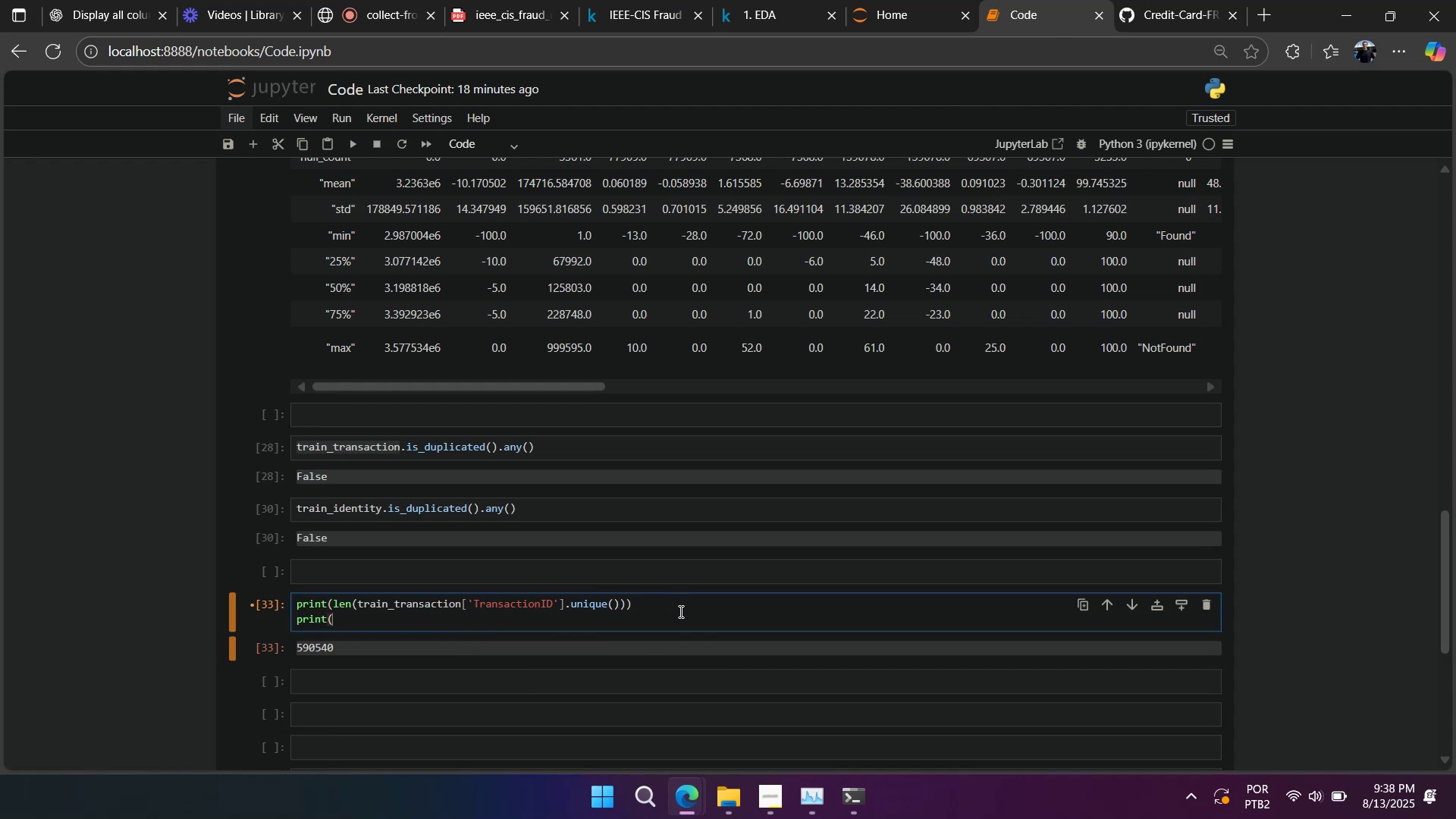 
key(Control+V)
 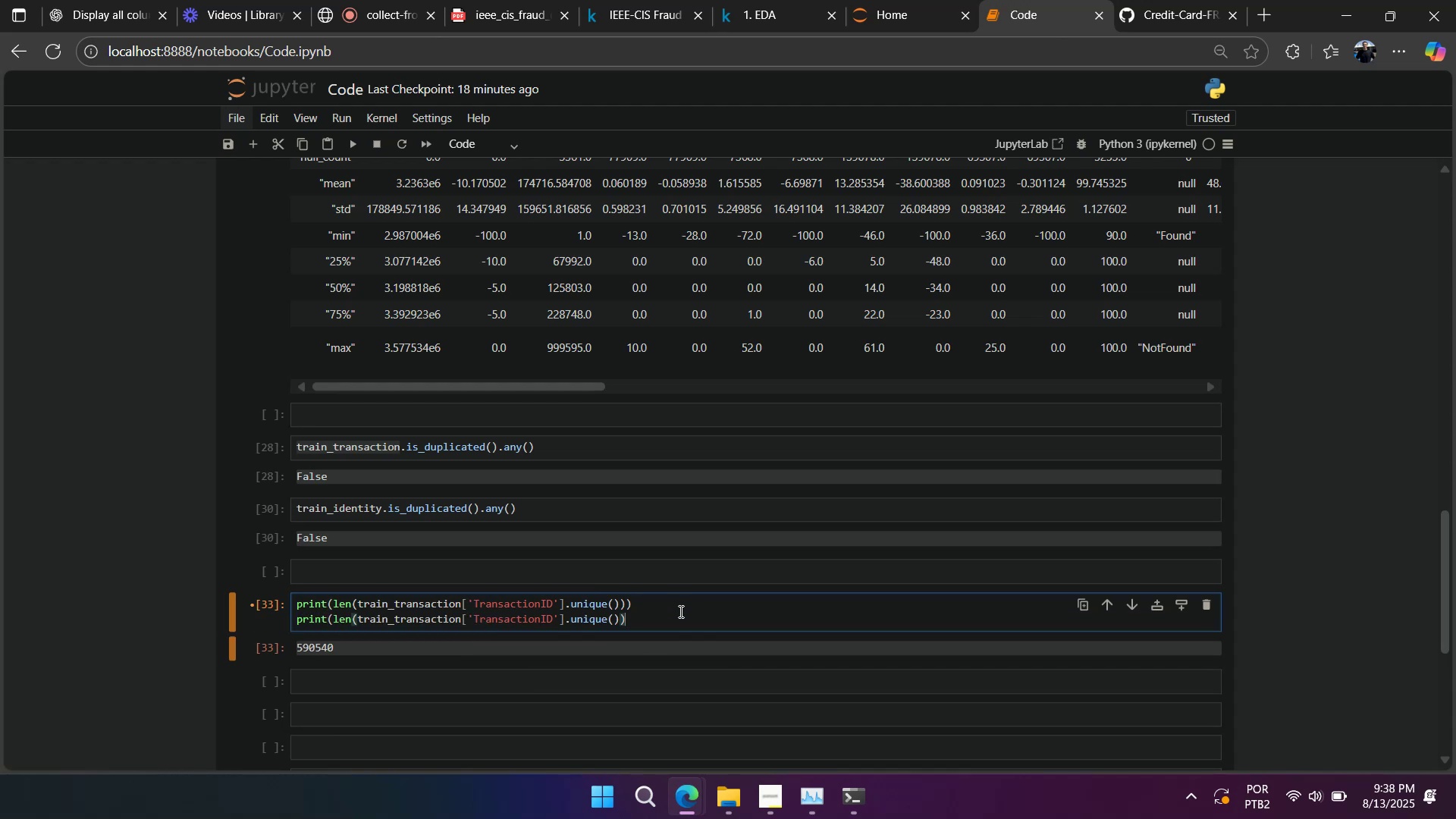 
key(Shift+0)
 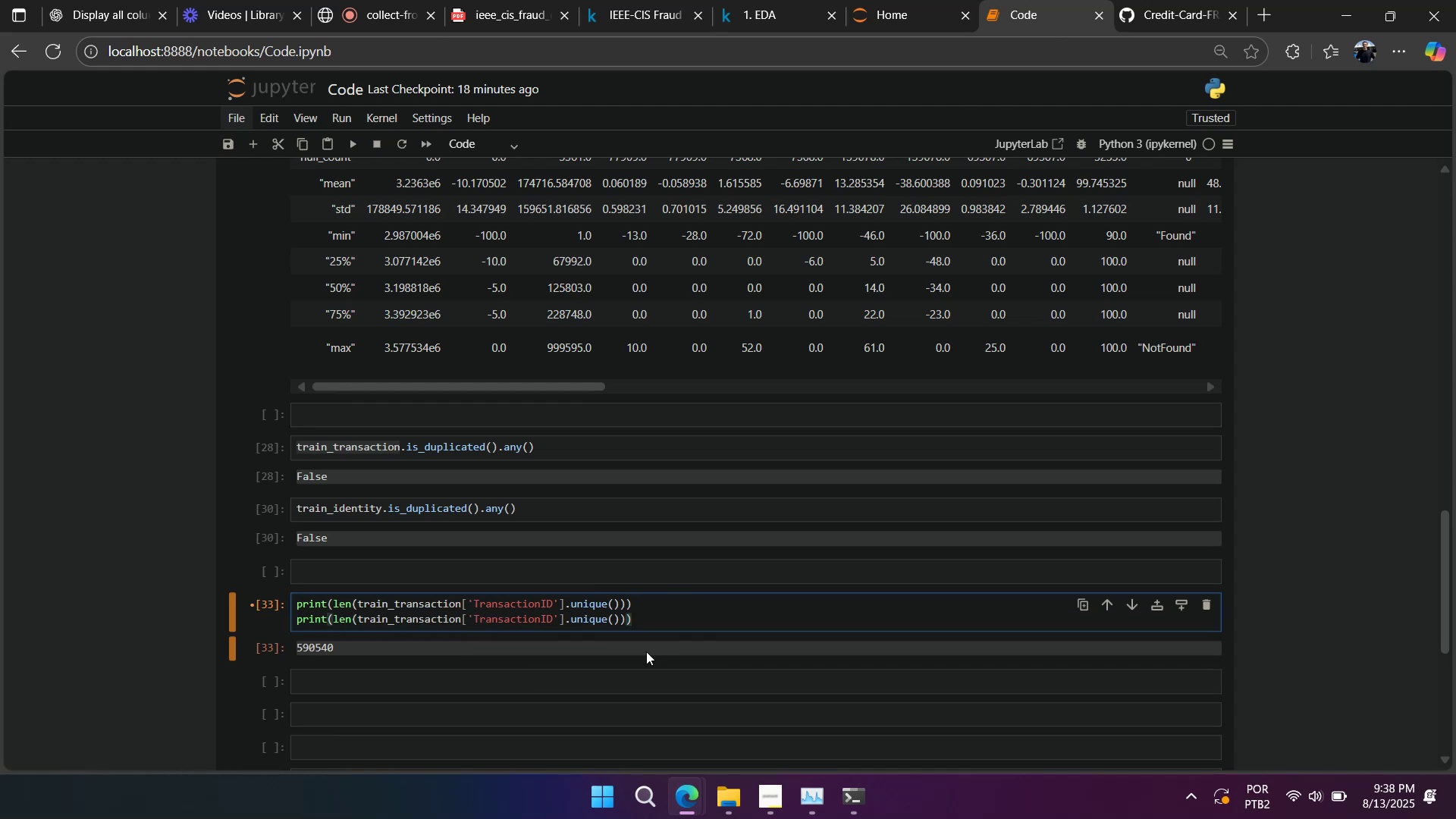 
scroll: coordinate [443, 541], scroll_direction: up, amount: 1.0
 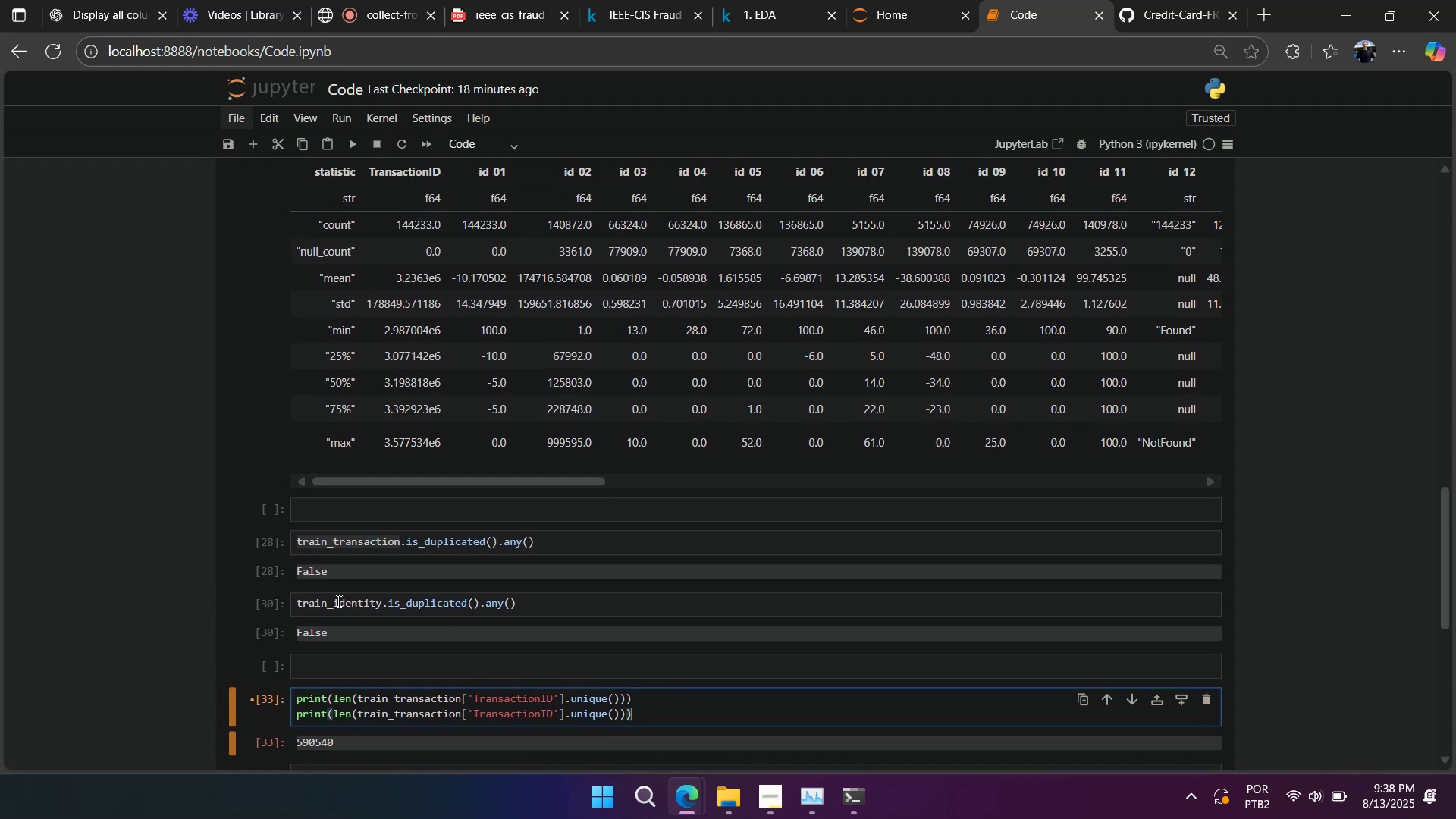 
double_click([337, 602])
 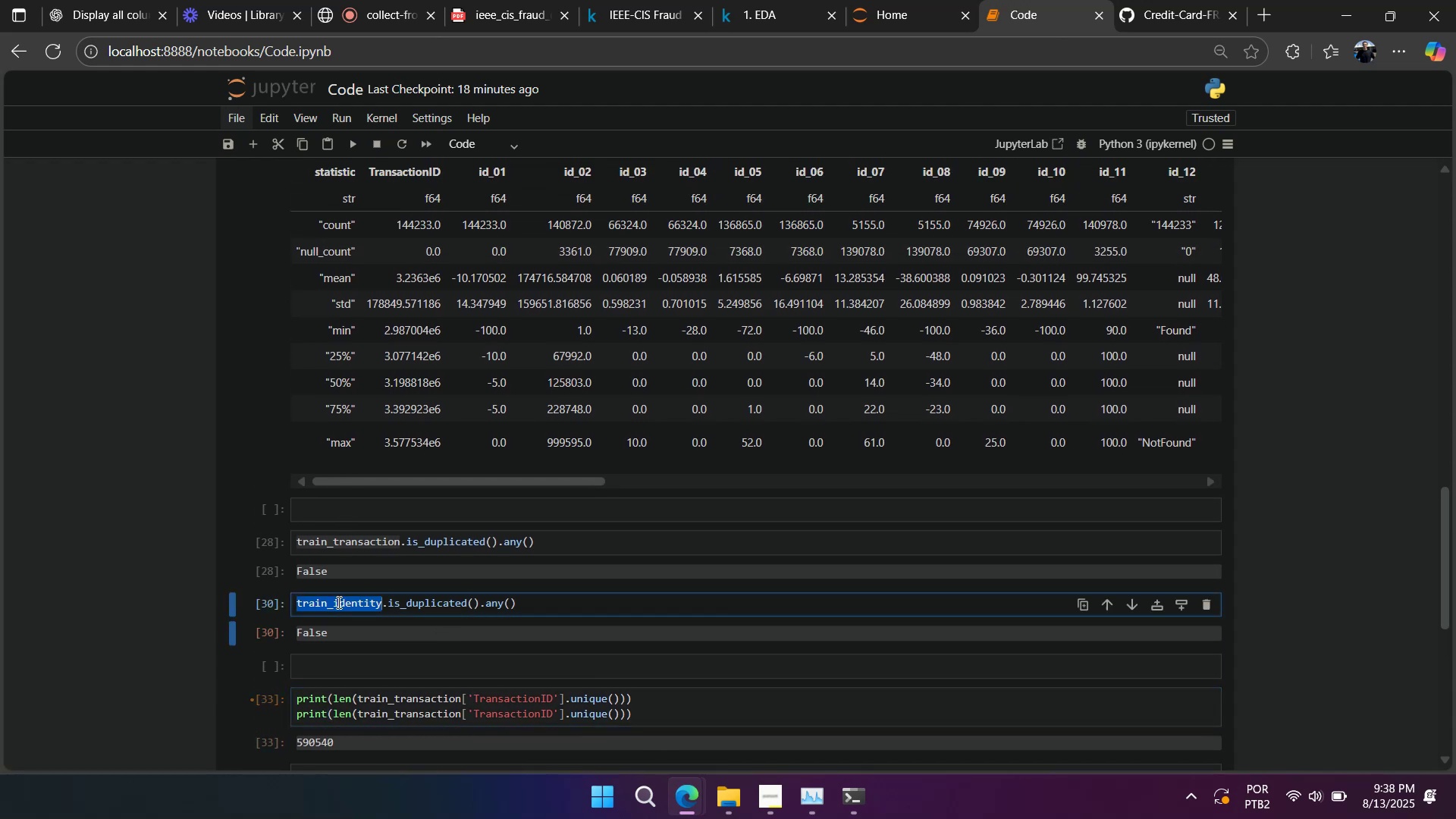 
key(Control+ControlLeft)
 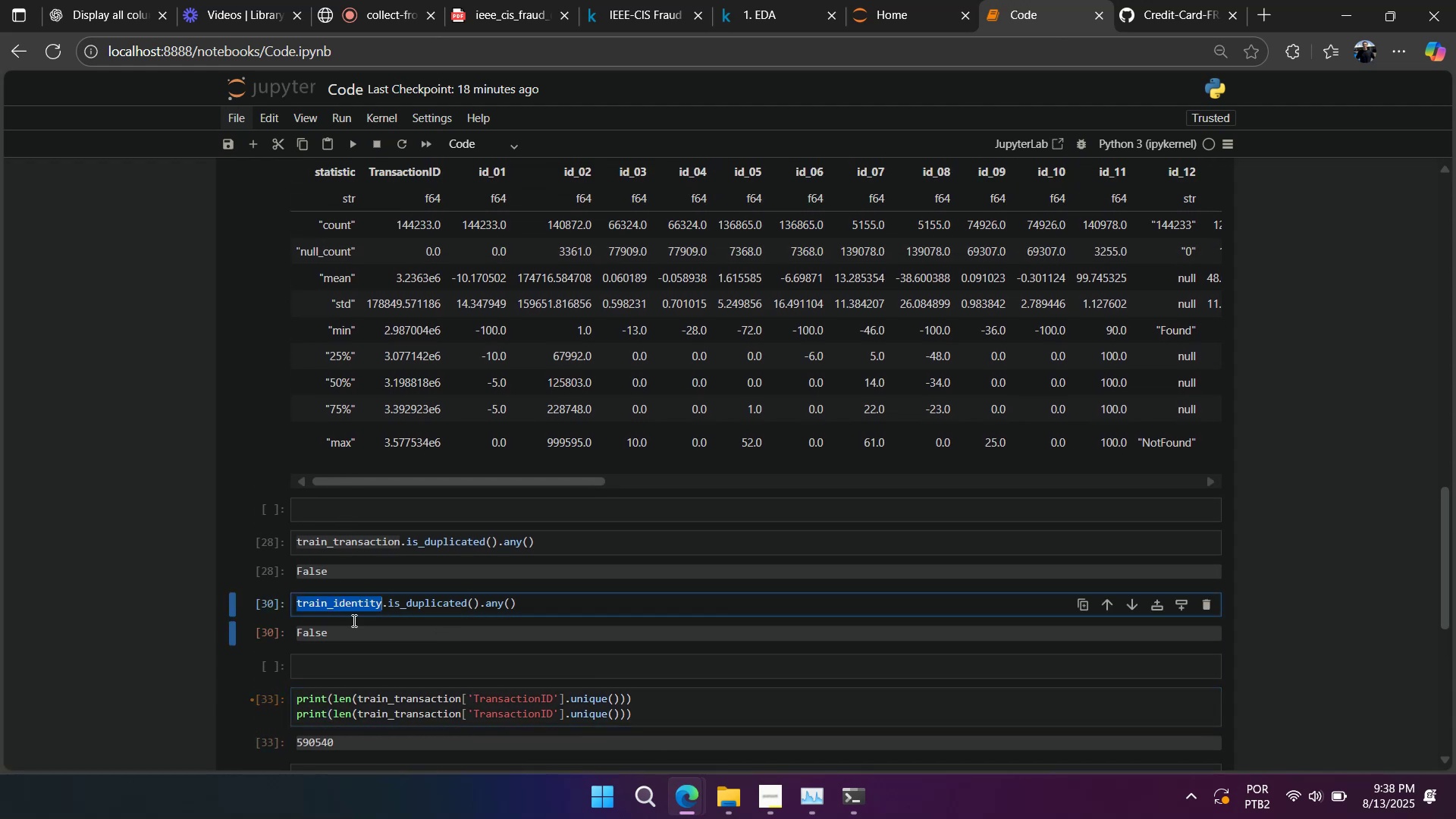 
key(Control+C)
 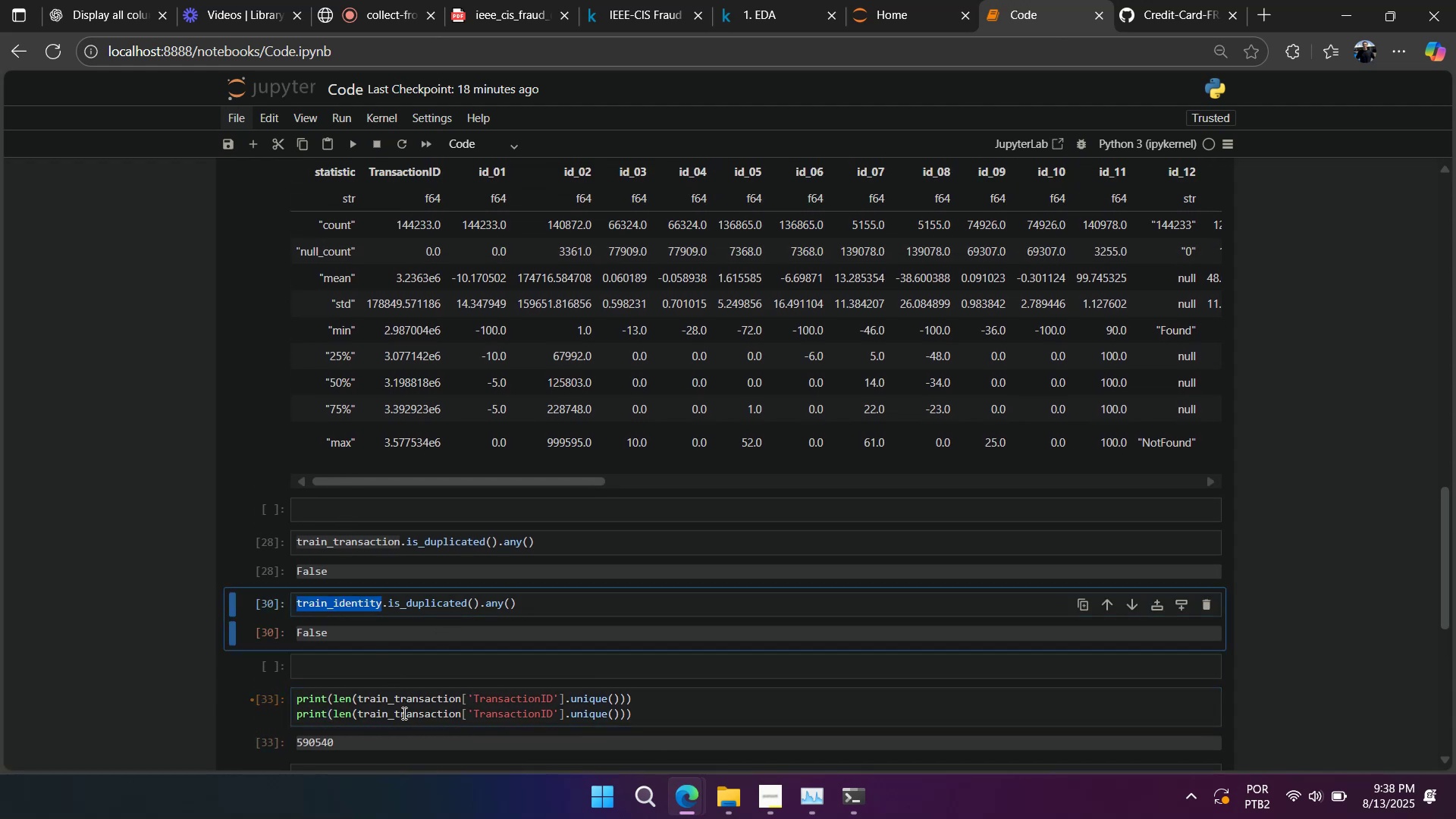 
double_click([403, 714])
 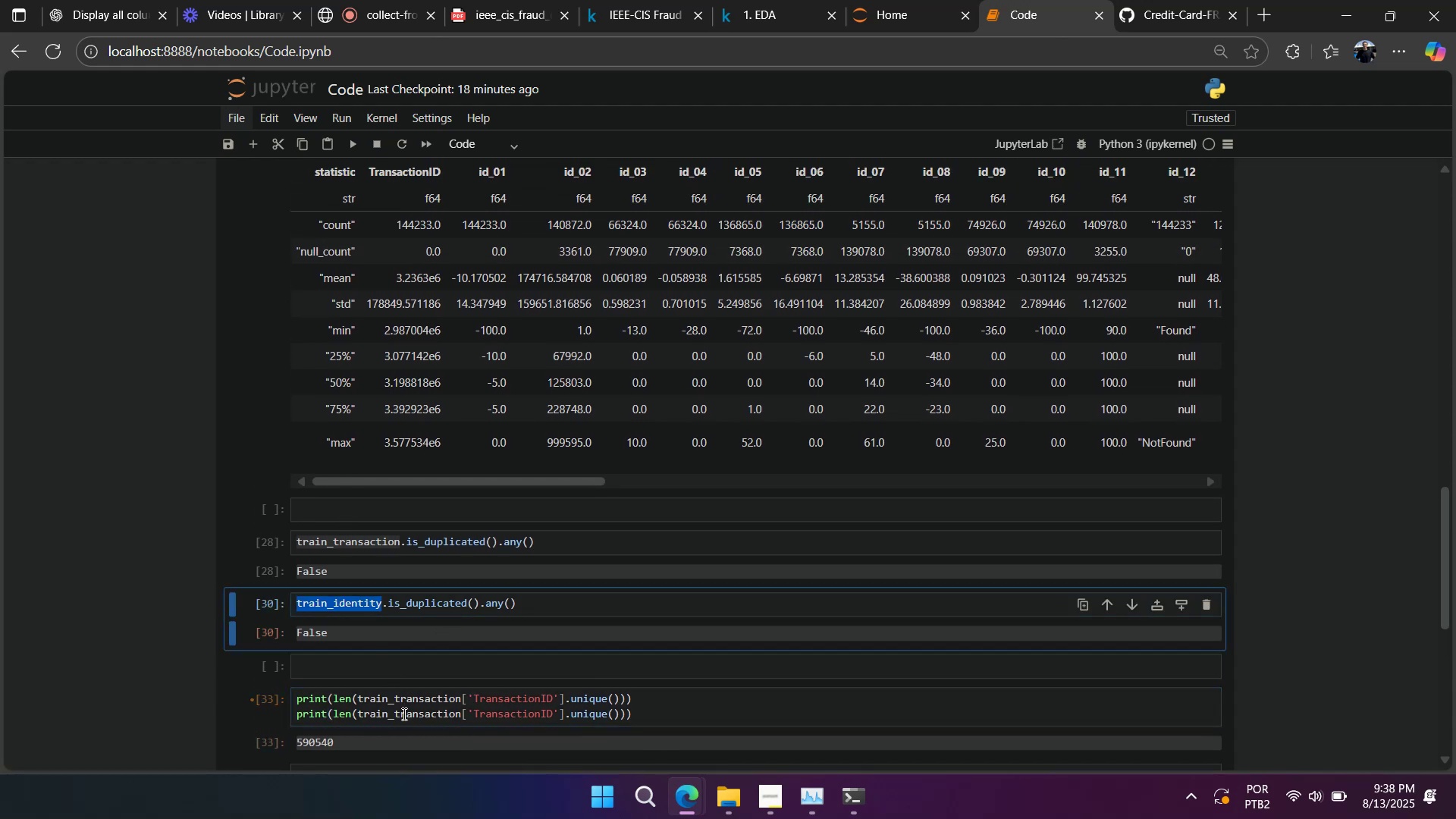 
hold_key(key=ControlLeft, duration=0.37)
 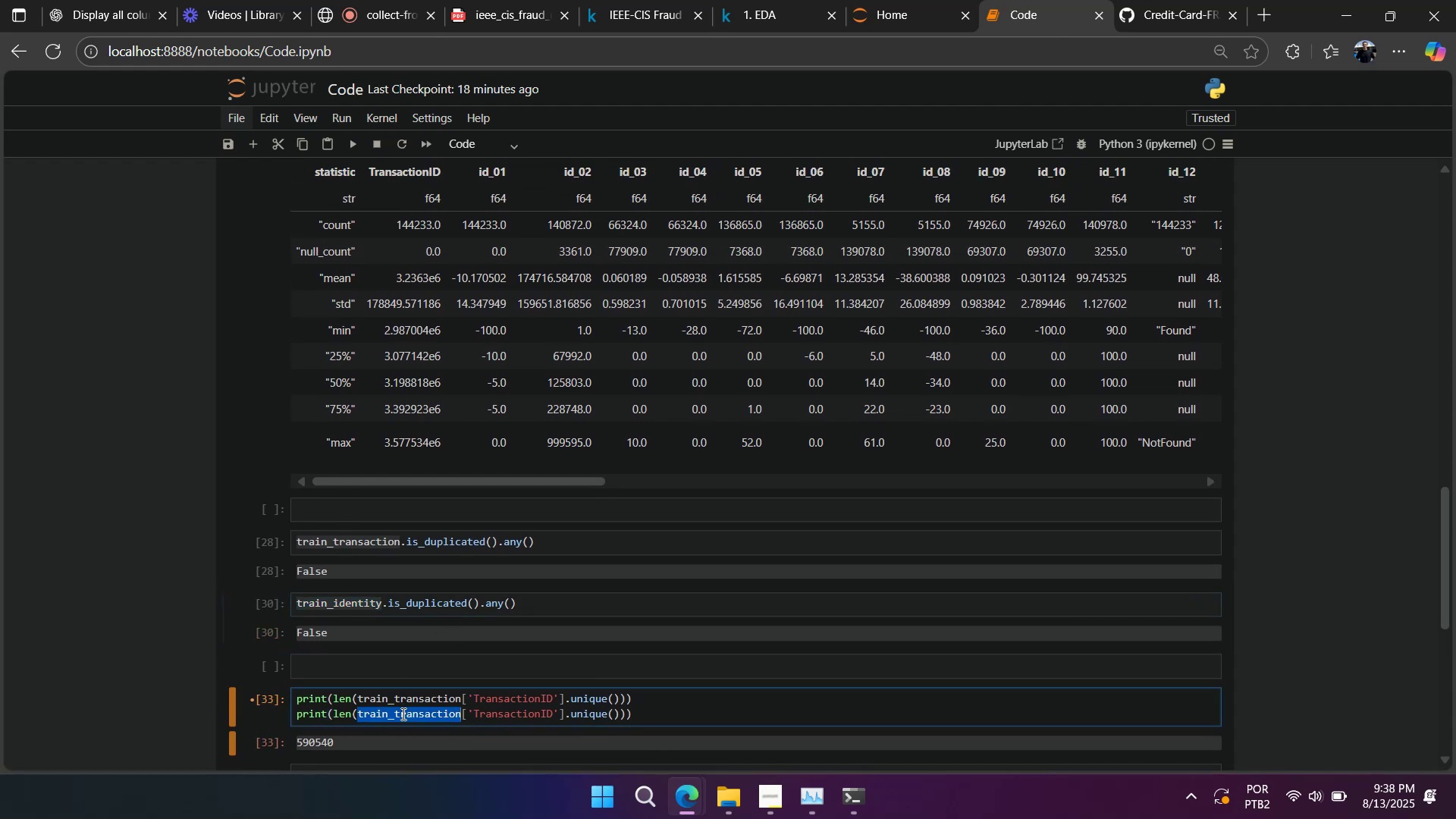 
key(Control+V)
 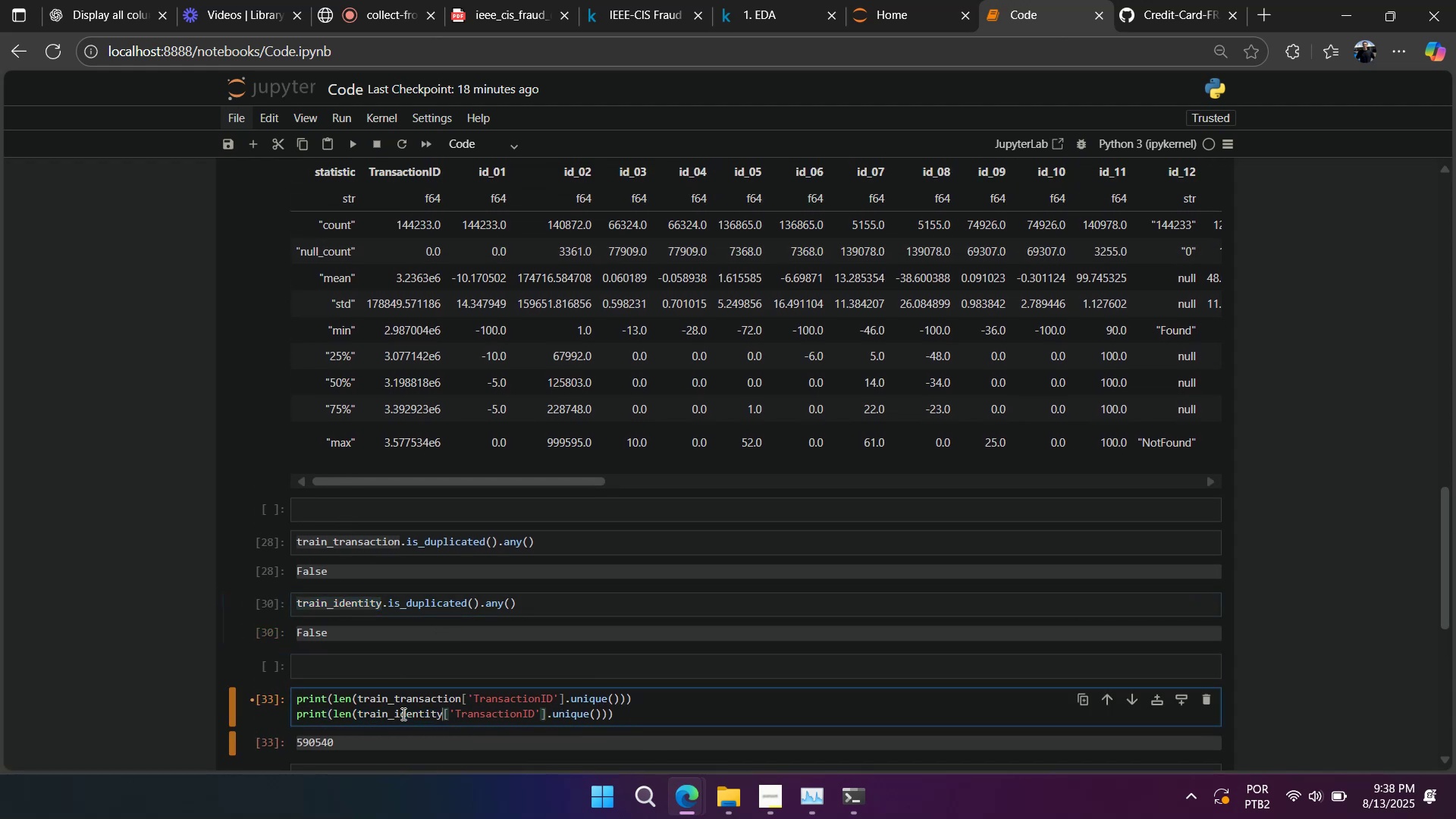 
key(Shift+Enter)
 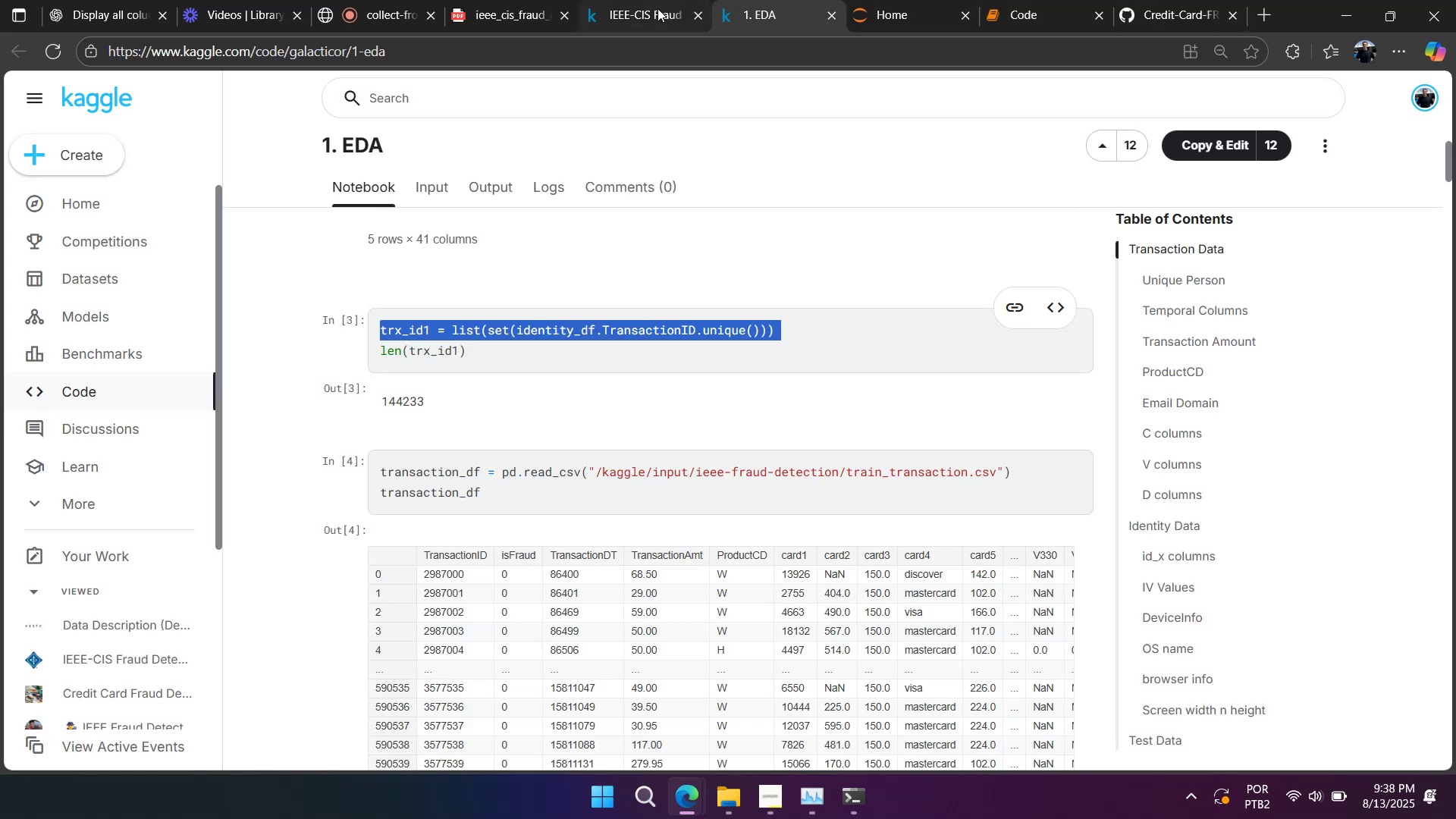 
wait(6.57)
 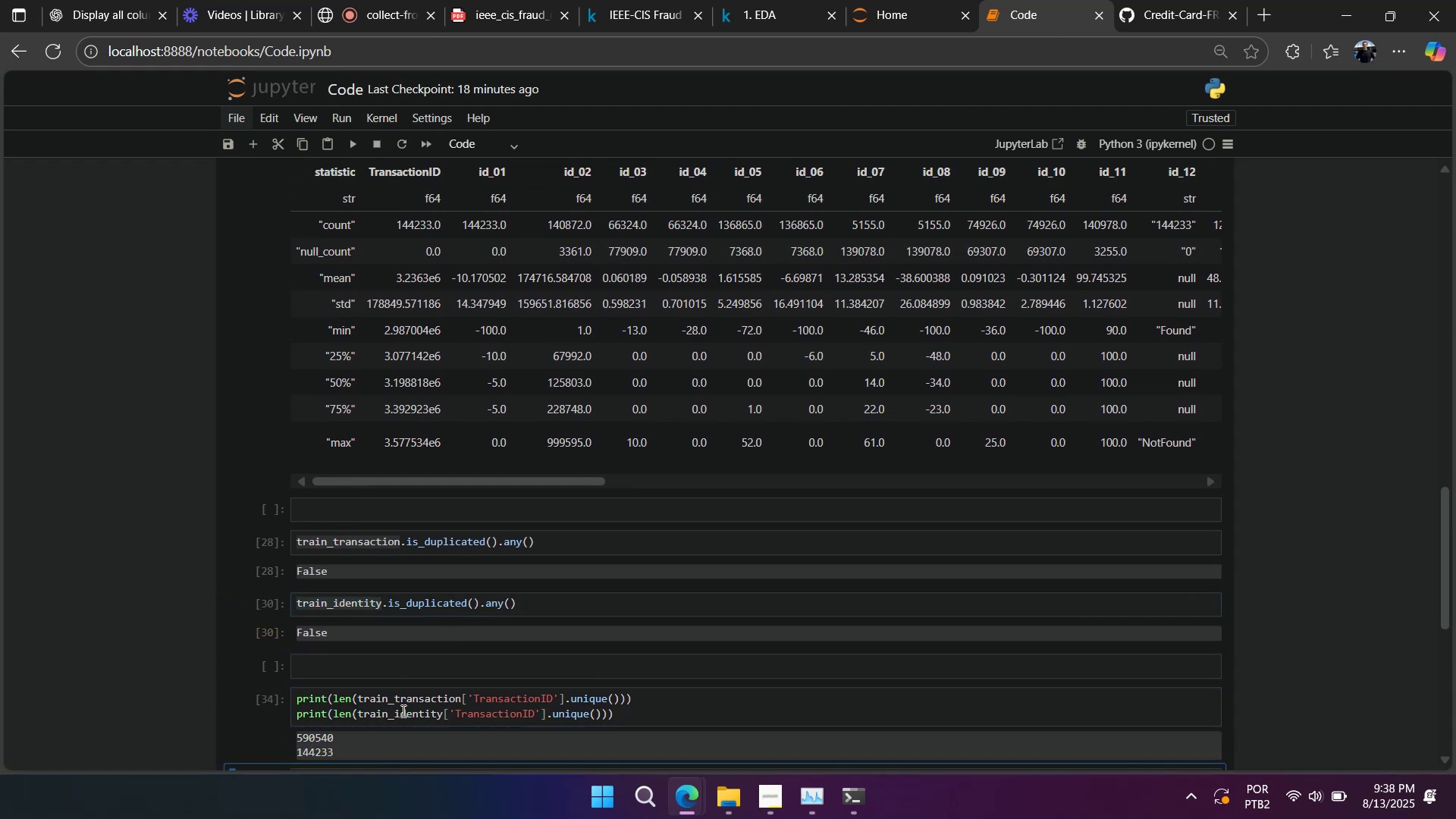 
left_click([1031, 8])
 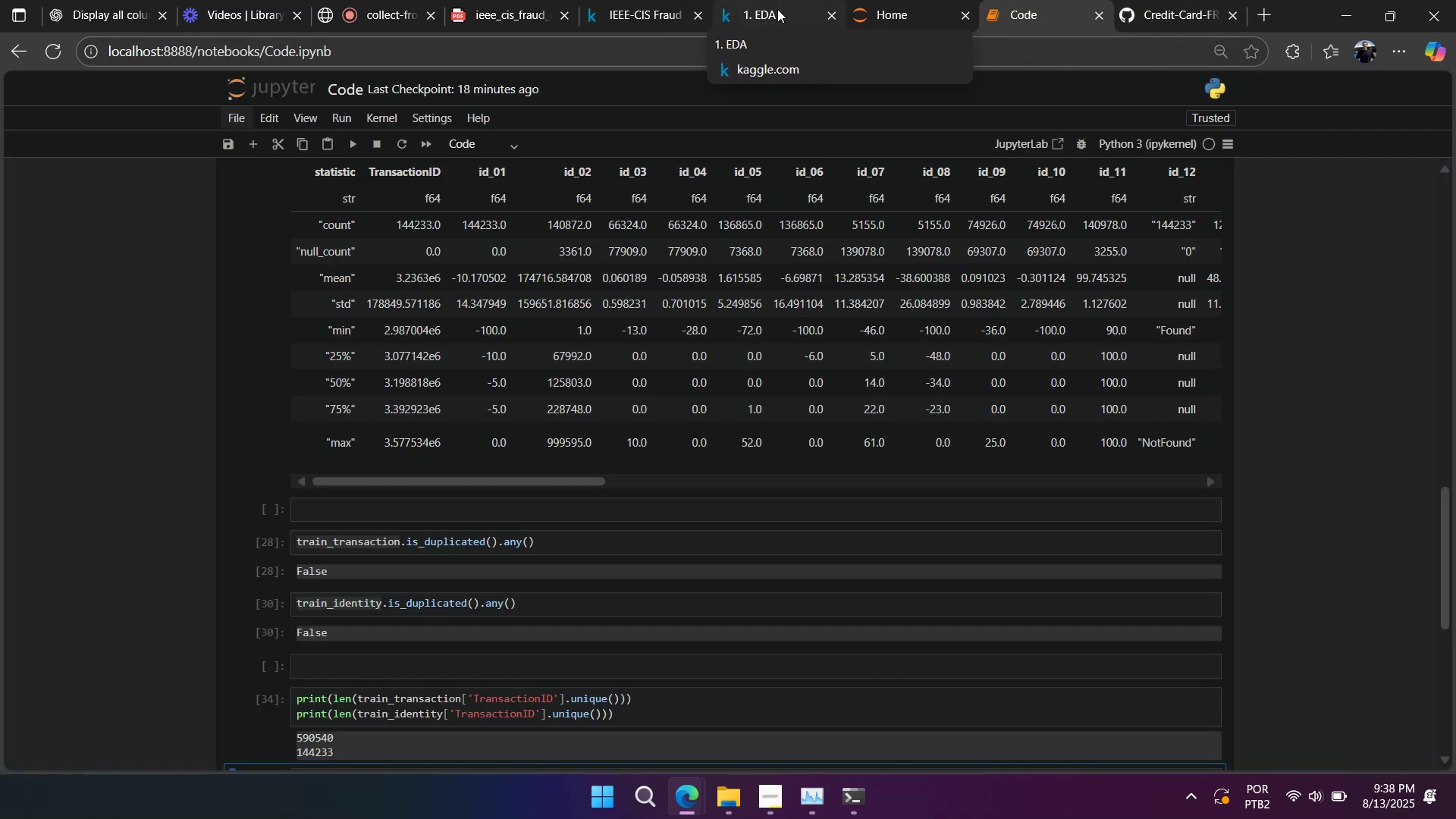 
left_click([777, 9])
 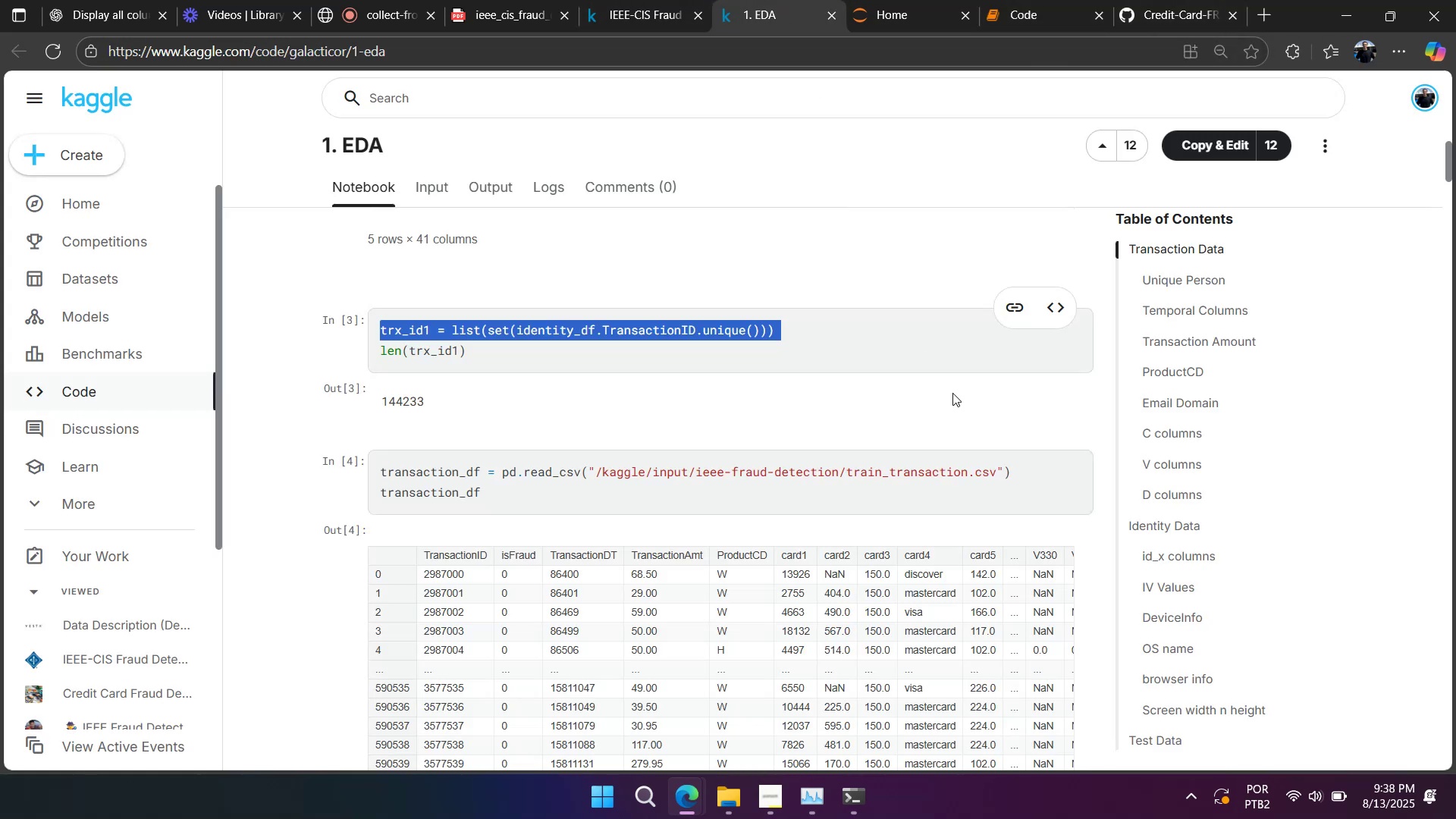 
scroll: coordinate [946, 384], scroll_direction: down, amount: 10.0
 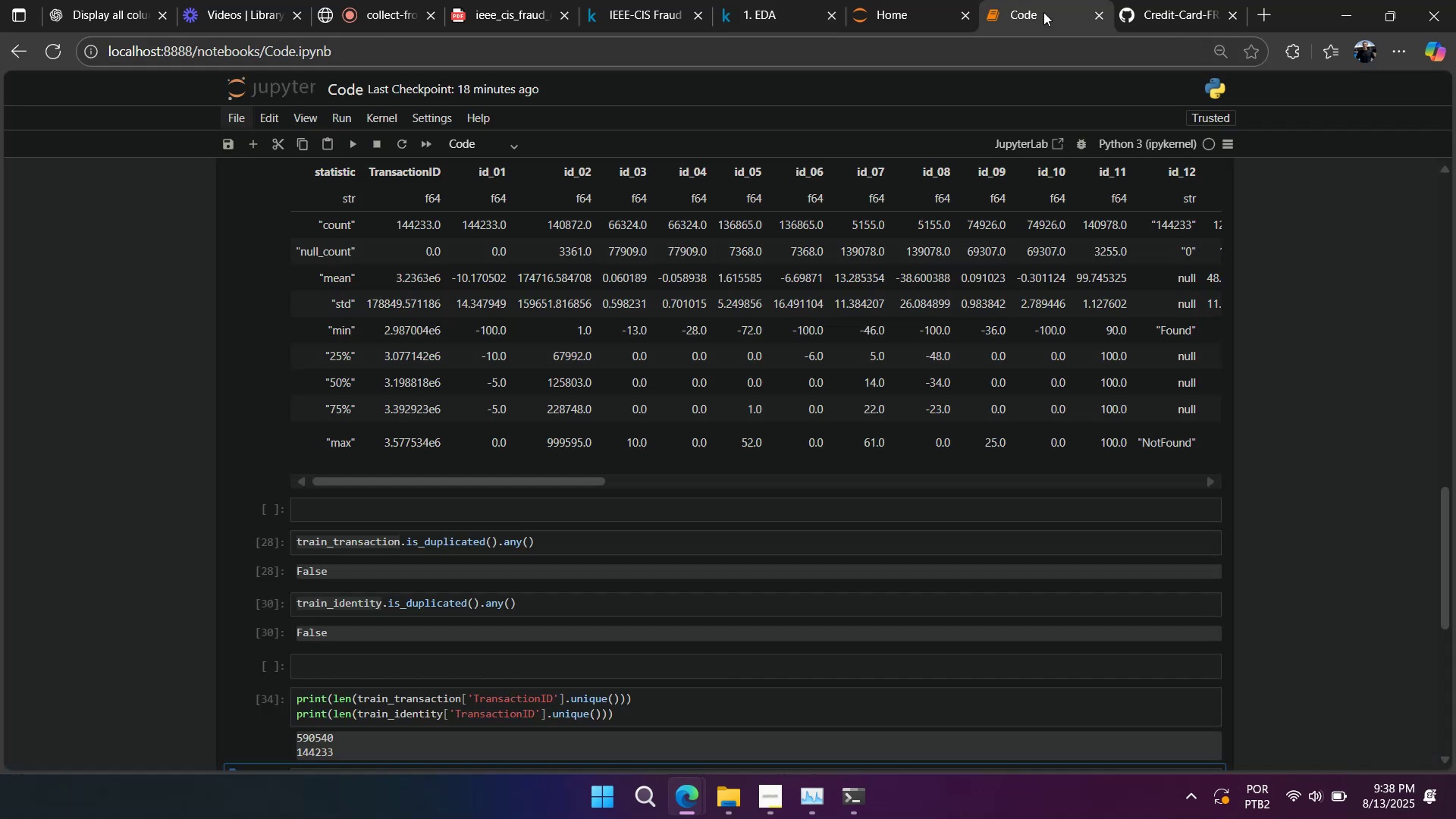 
scroll: coordinate [788, 343], scroll_direction: up, amount: 5.0
 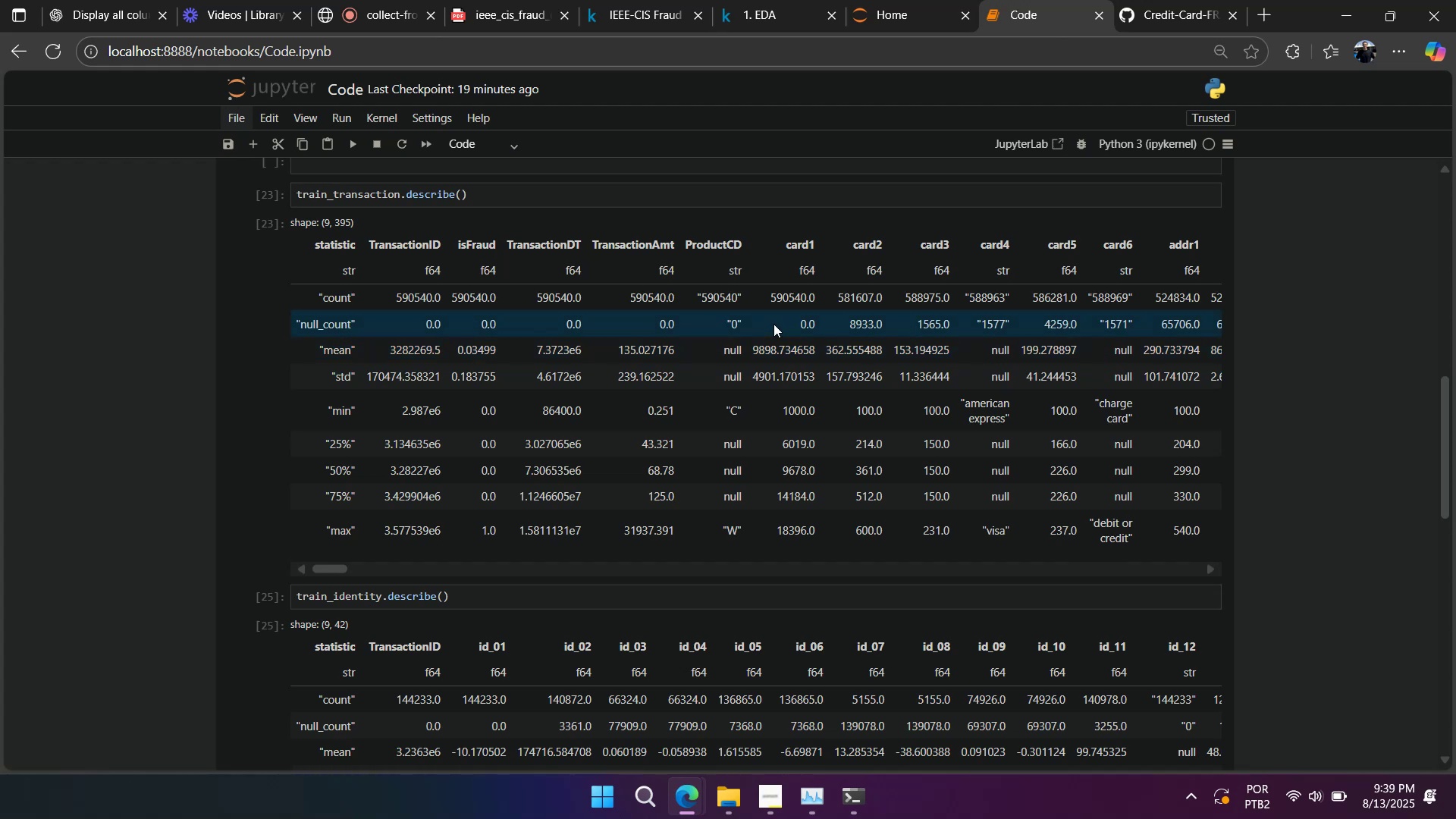 
wait(16.01)
 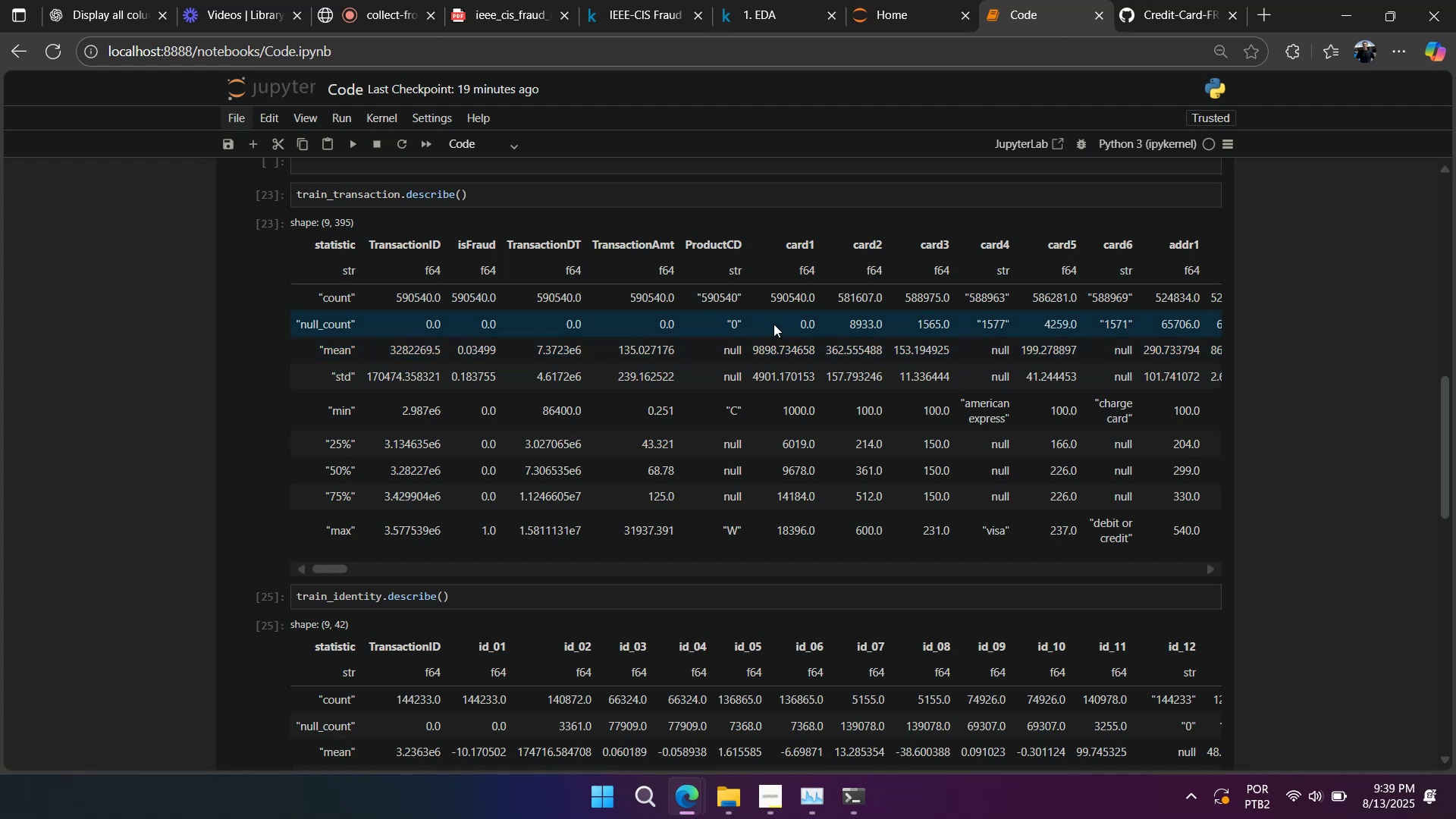 
double_click([1002, 244])
 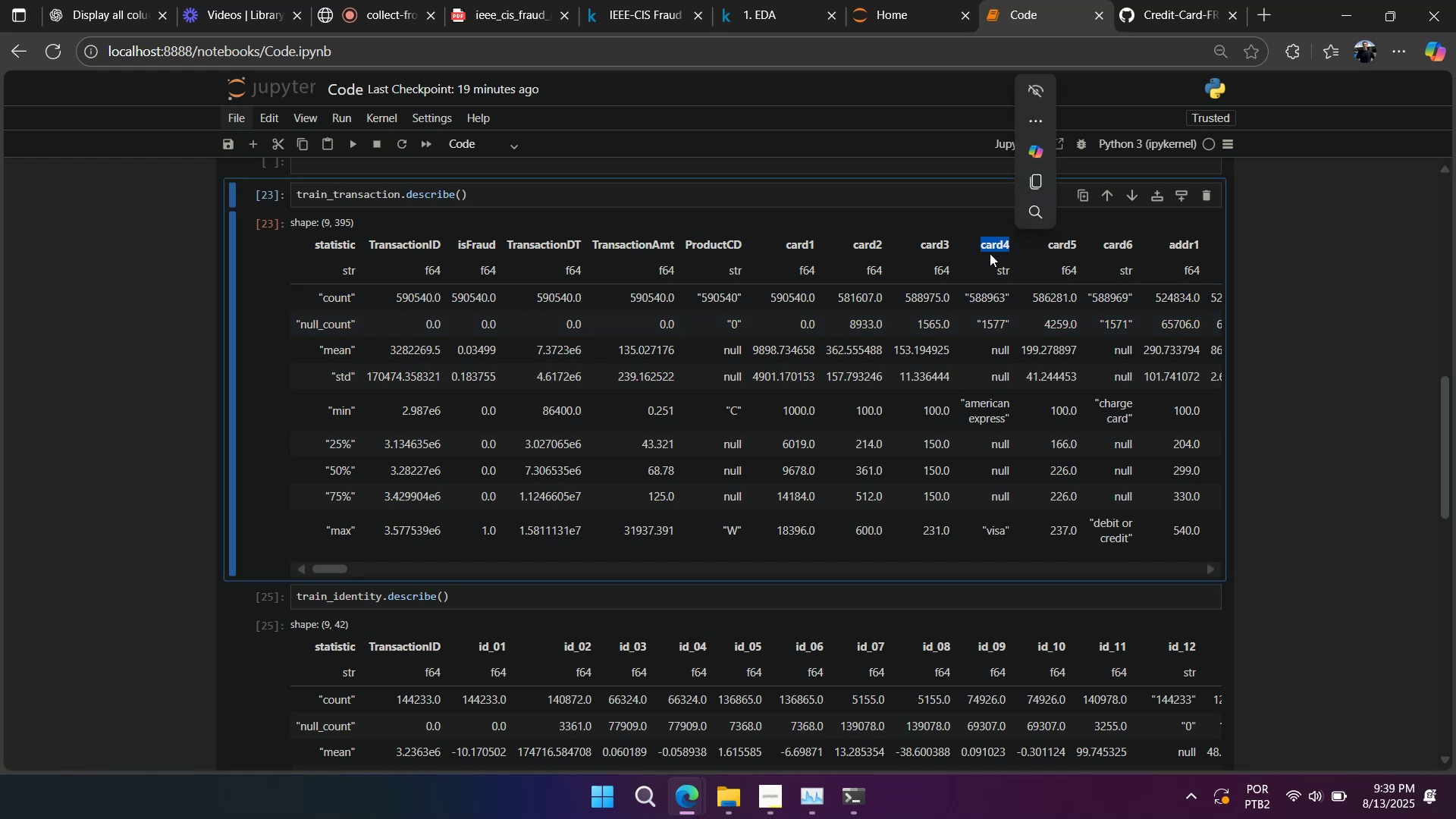 
key(Control+C)
 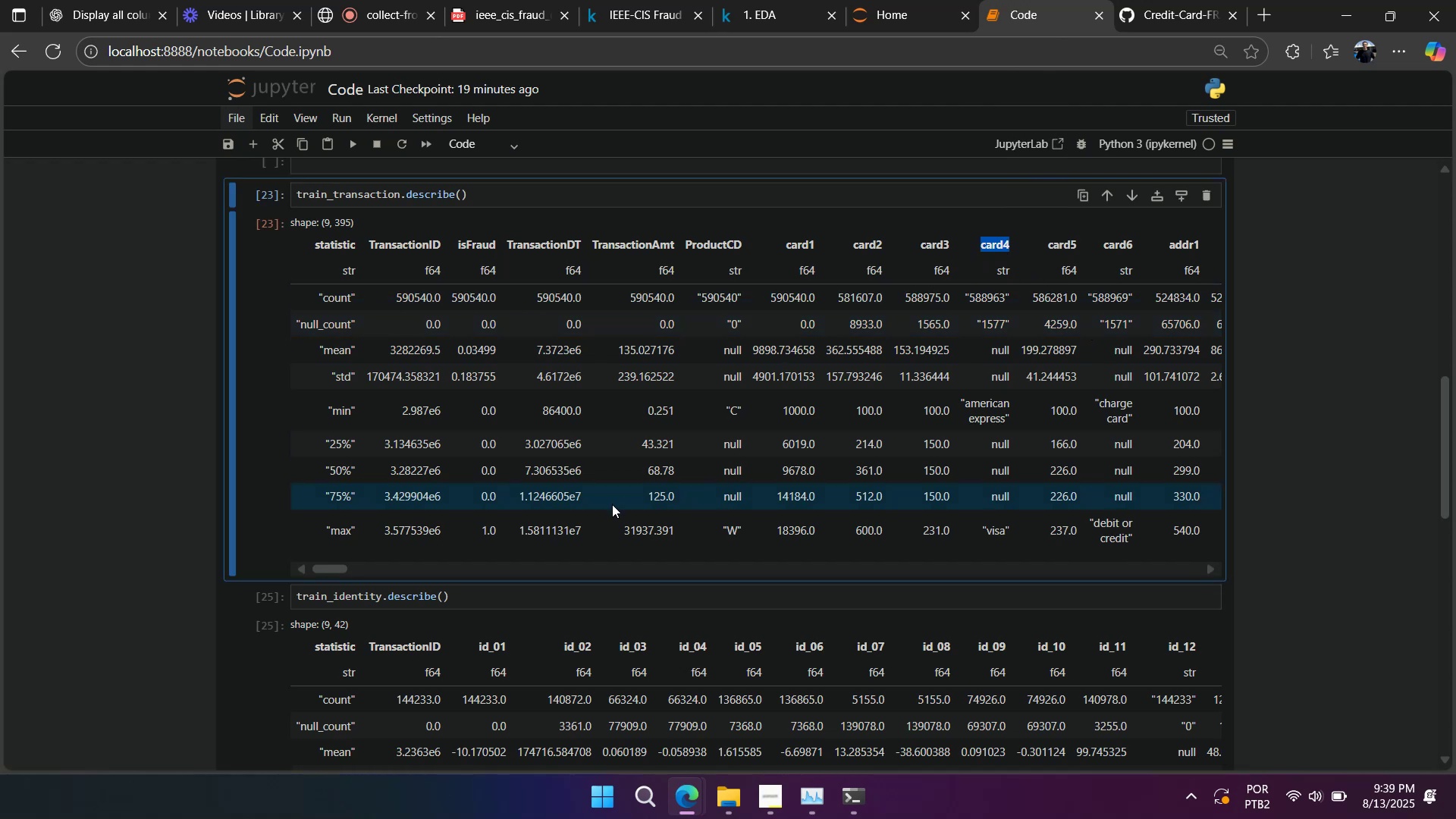 
scroll: coordinate [611, 505], scroll_direction: down, amount: 5.0
 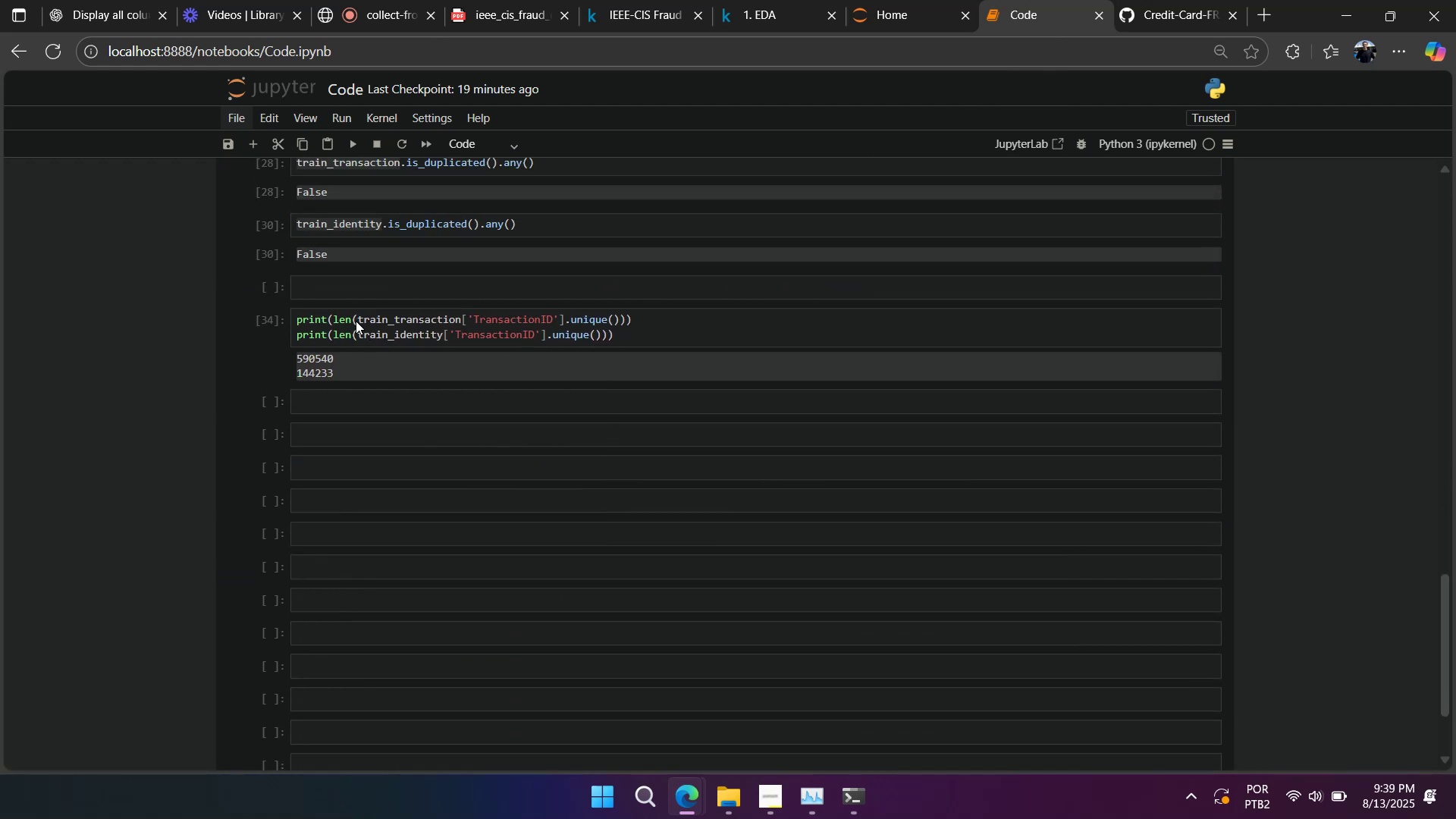 
double_click([357, 318])
 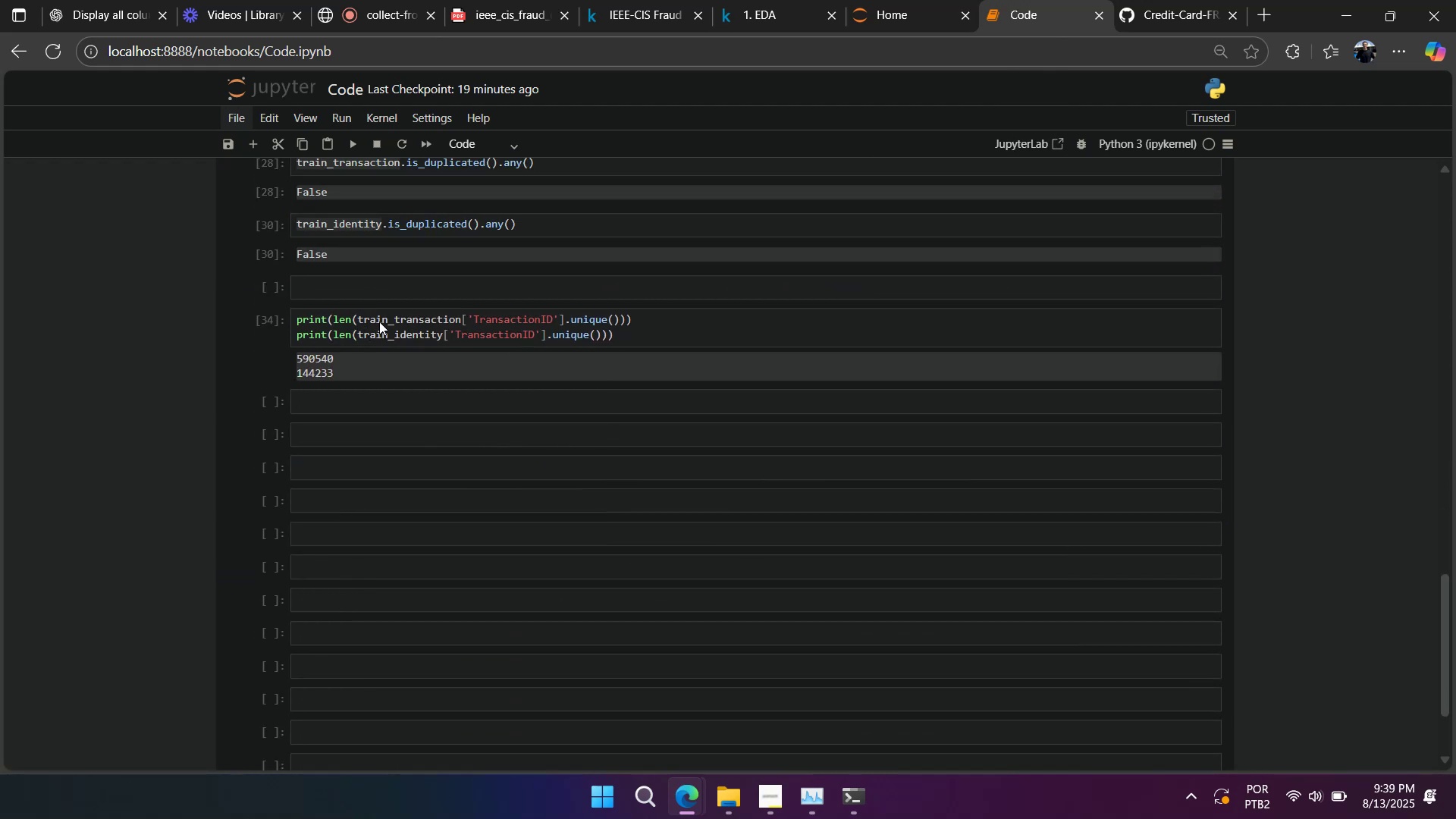 
triple_click([379, 322])
 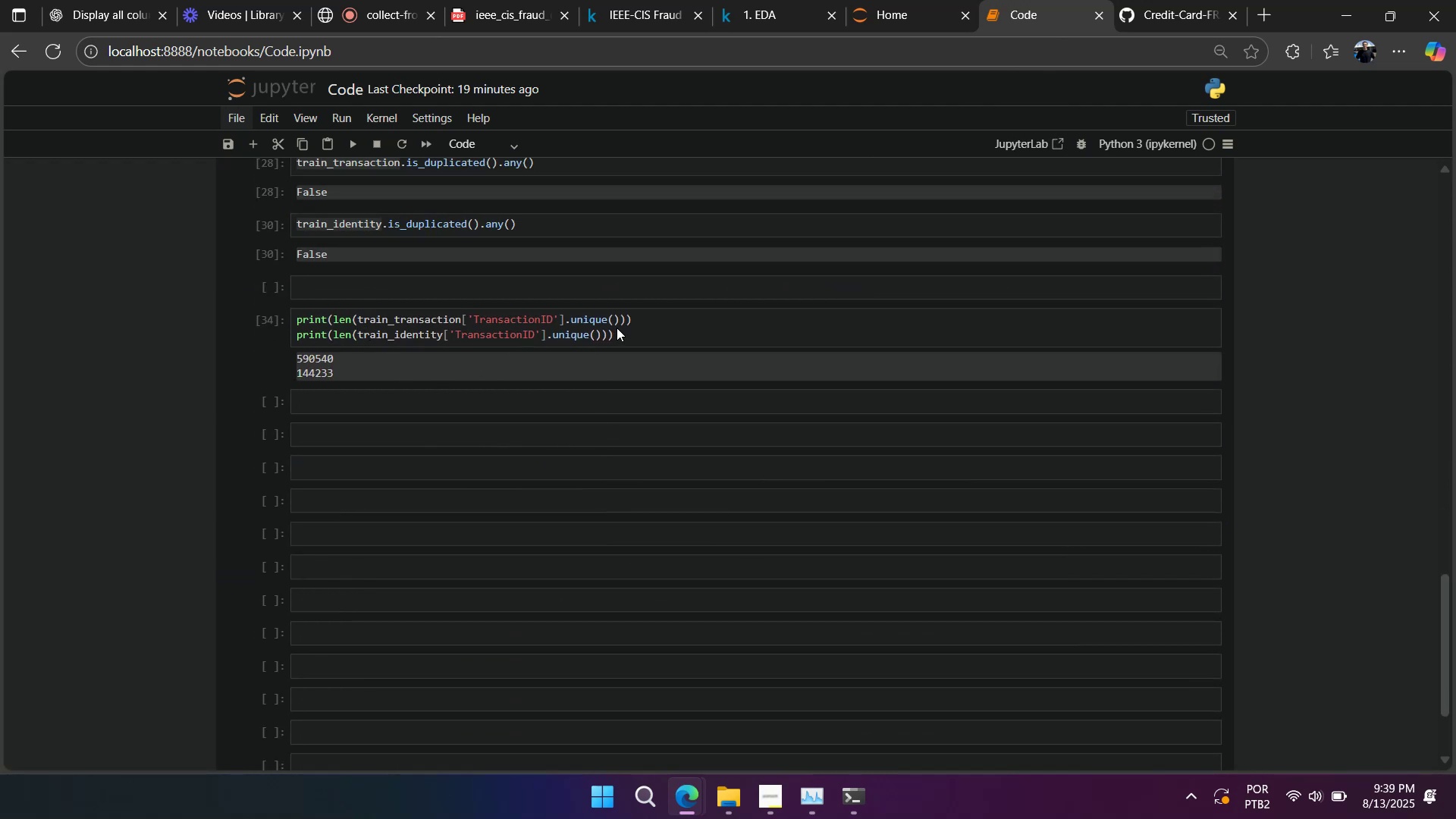 
left_click([616, 325])
 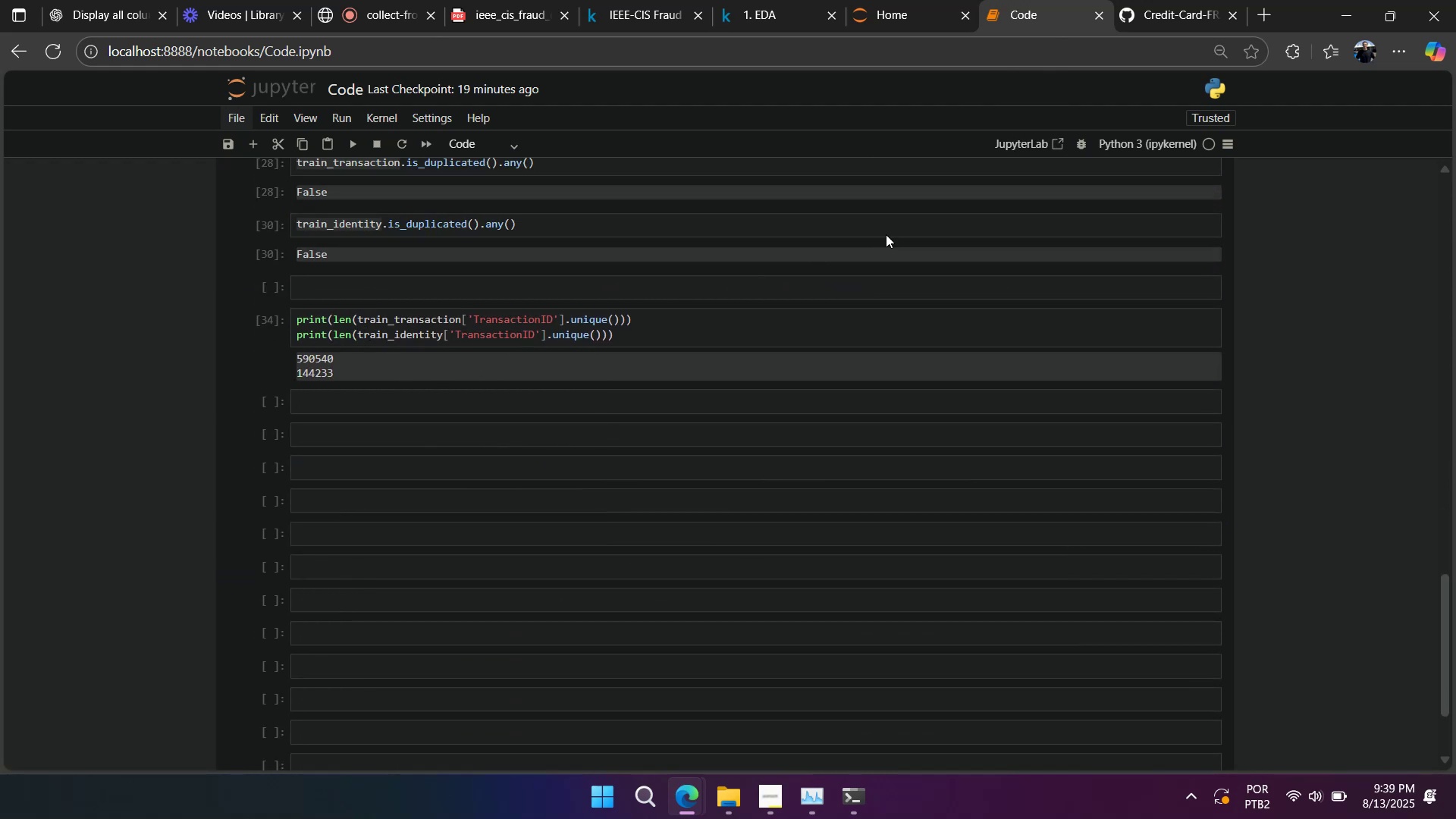 
scroll: coordinate [846, 294], scroll_direction: up, amount: 4.0
 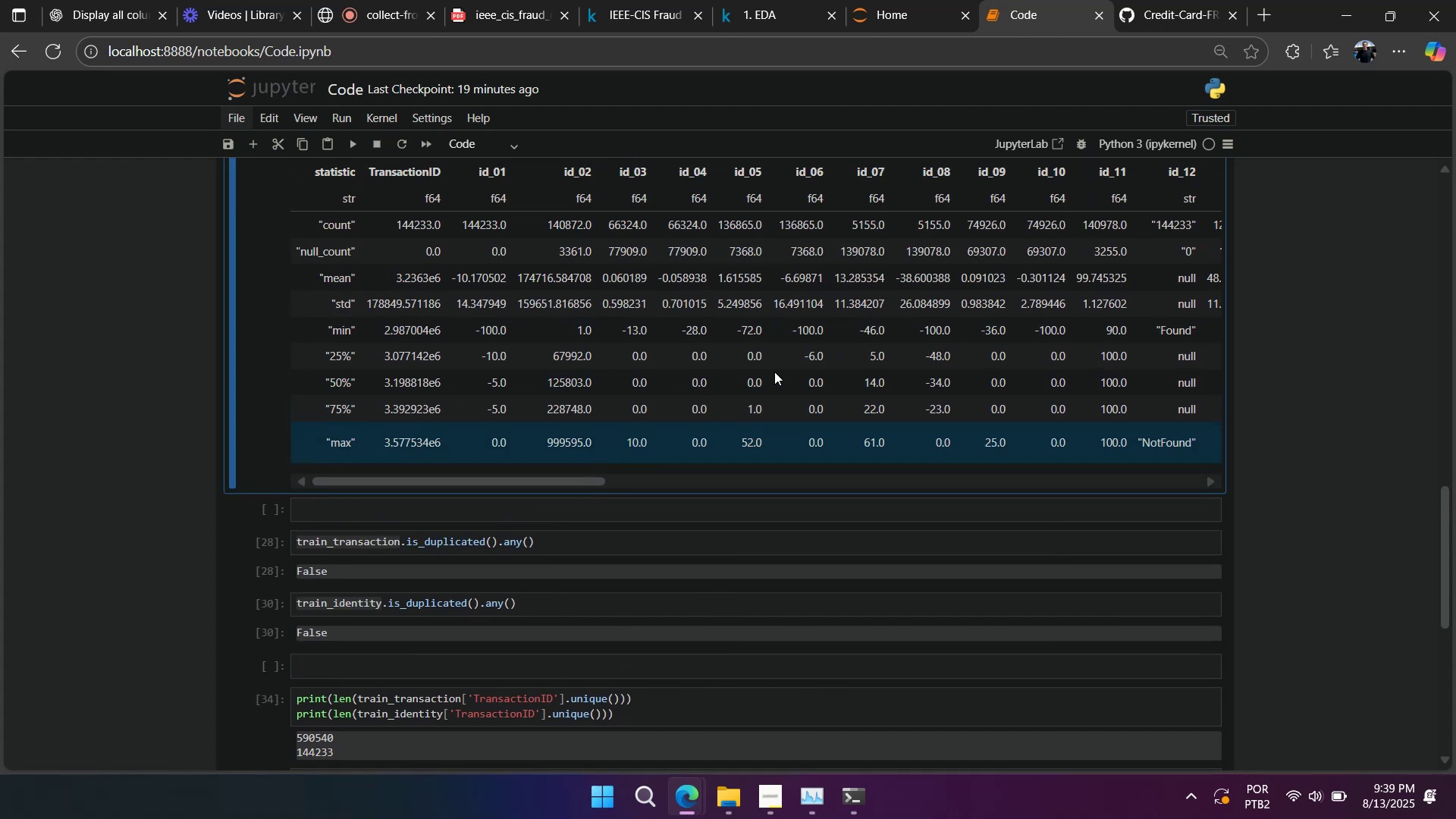 
double_click([774, 362])
 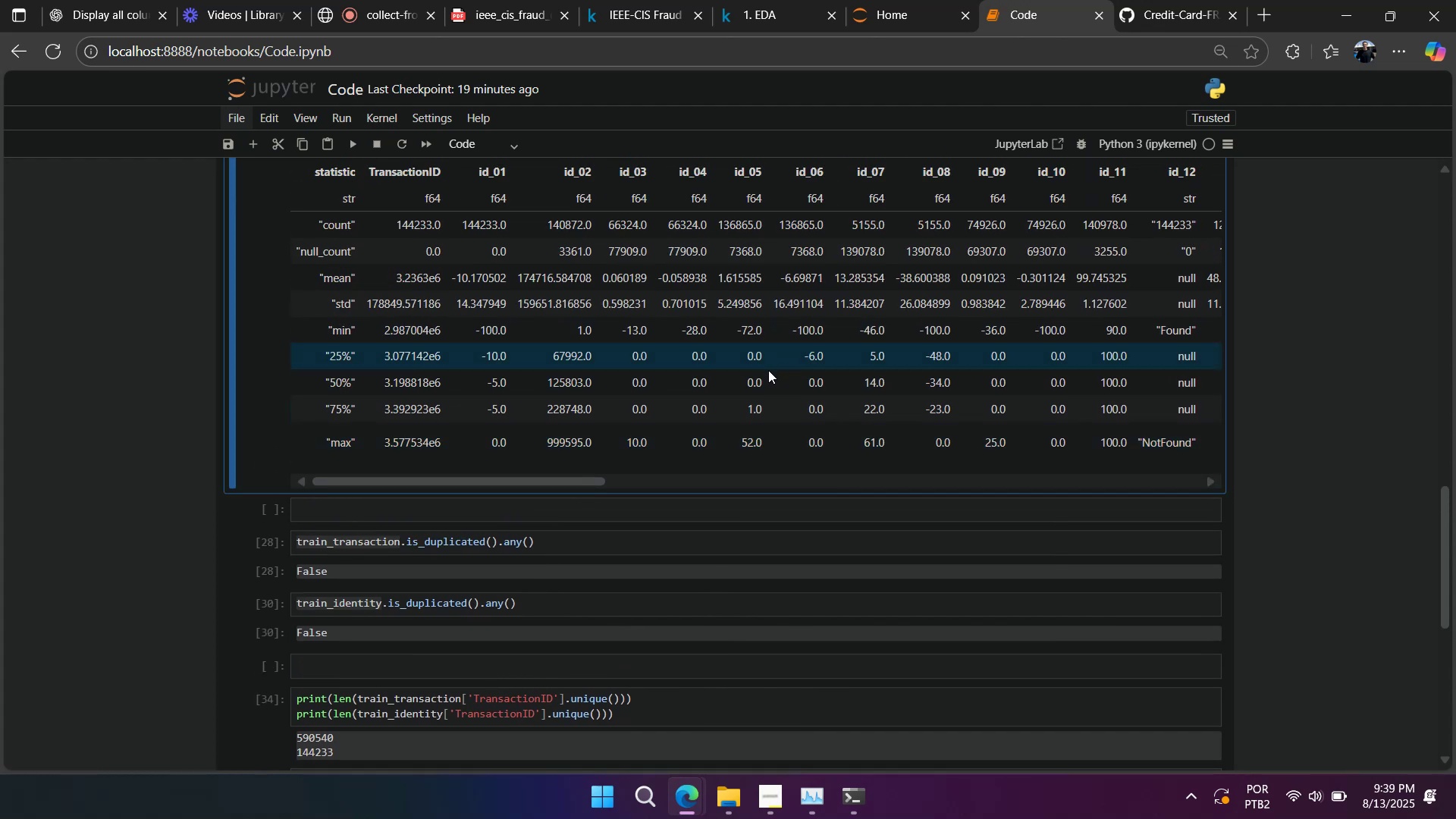 
scroll: coordinate [763, 380], scroll_direction: down, amount: 2.0
 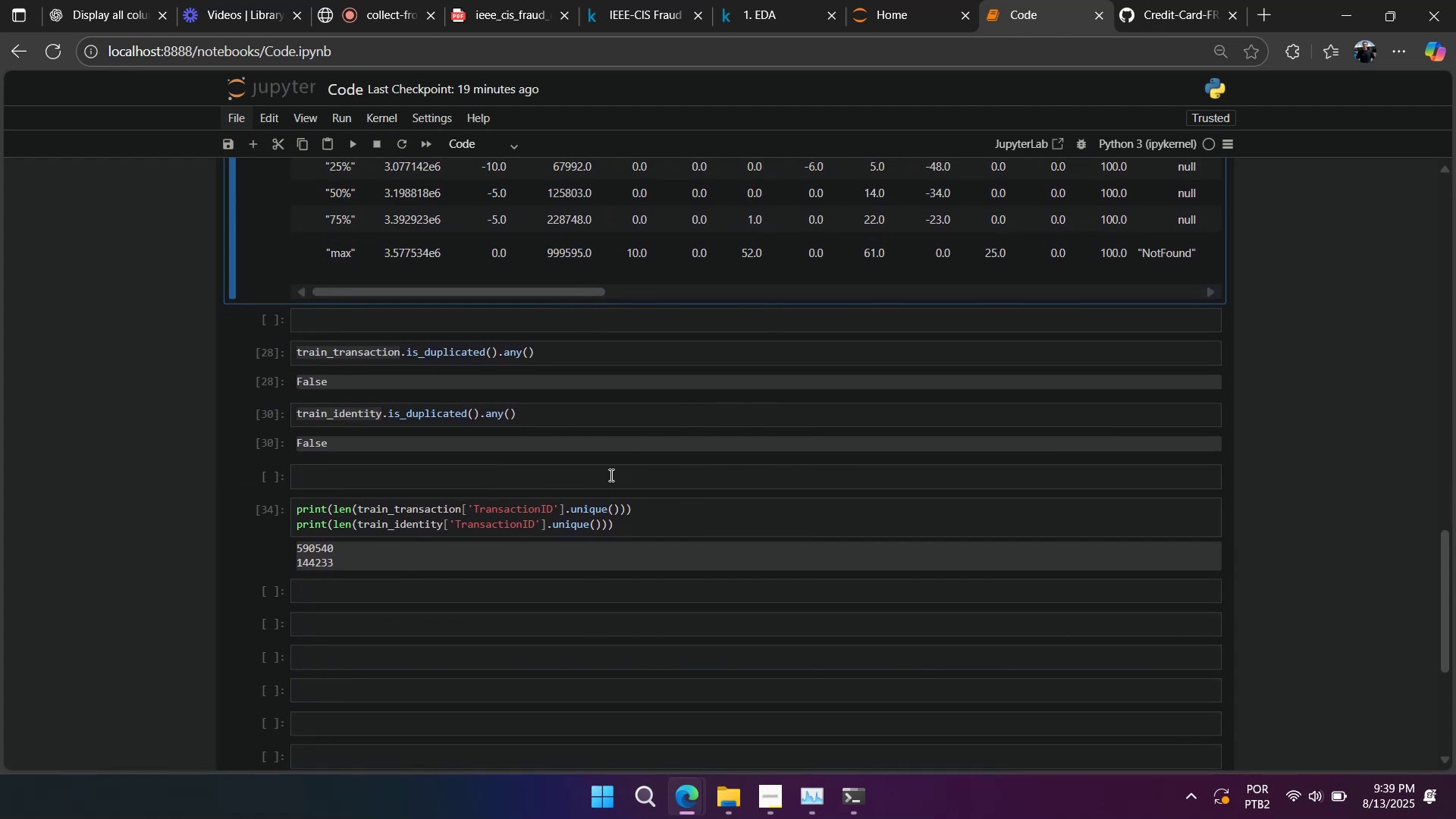 
left_click([582, 514])
 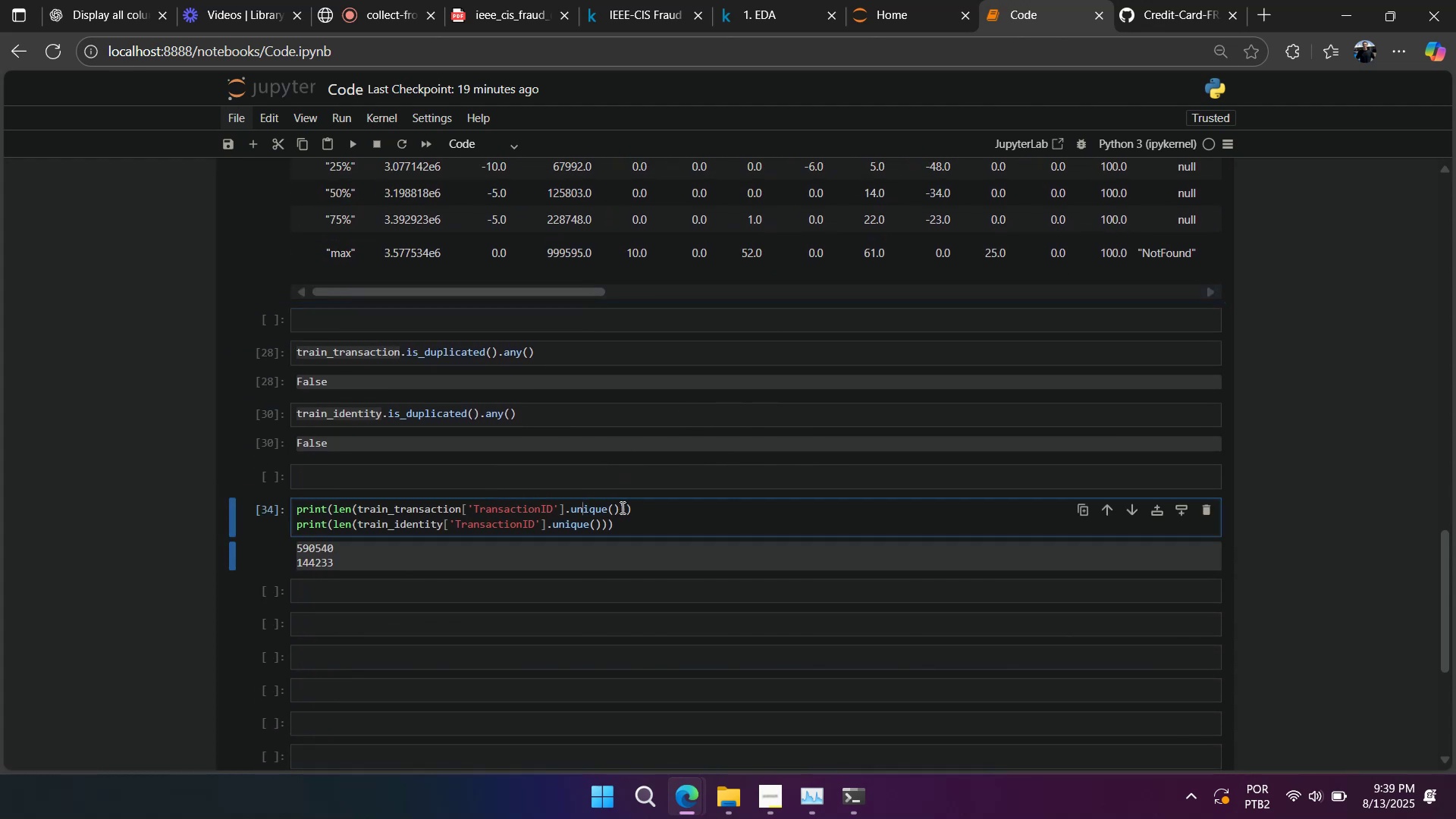 
left_click_drag(start_coordinate=[621, 507], to_coordinate=[358, 512])
 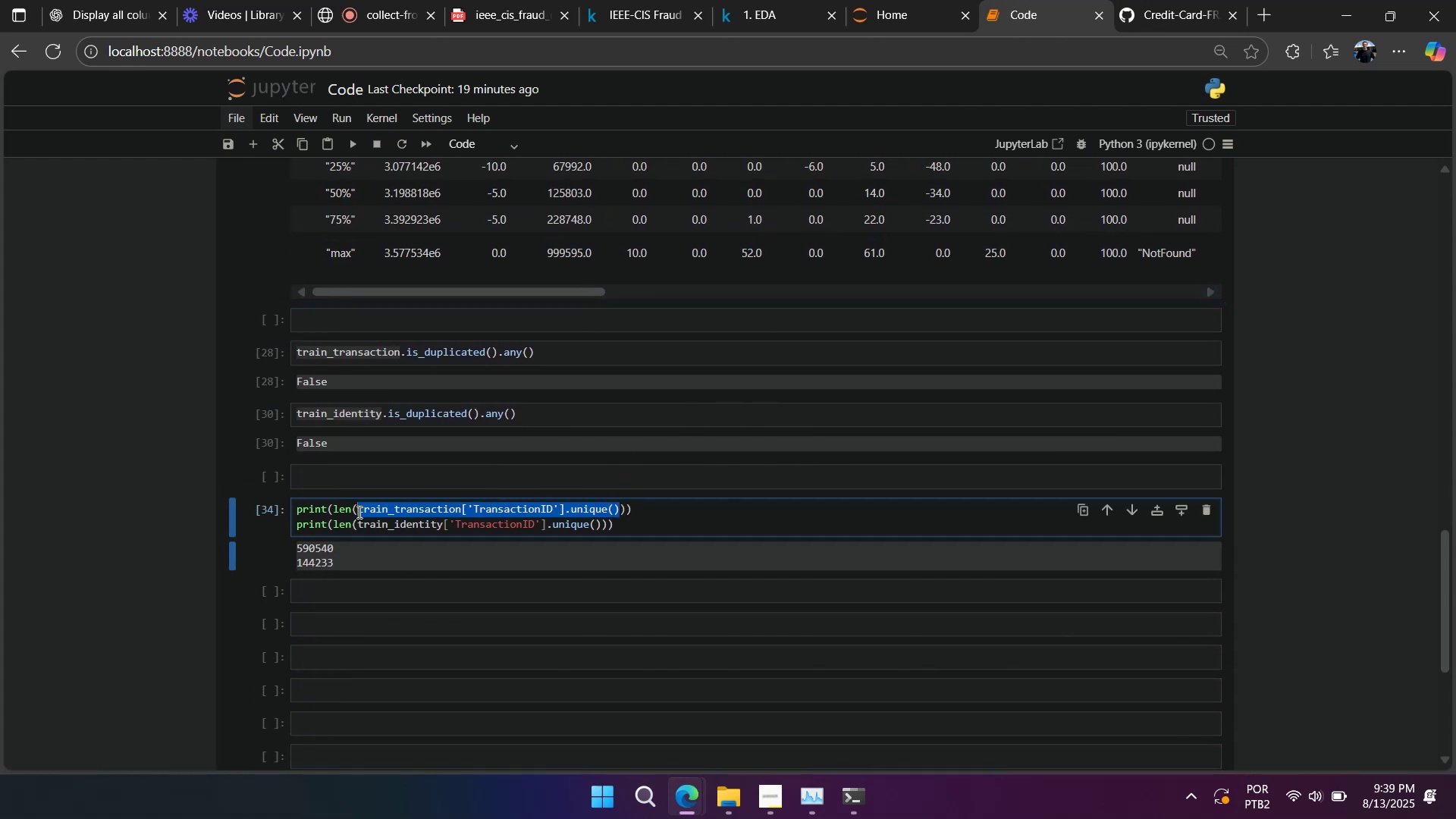 
key(Control+C)
 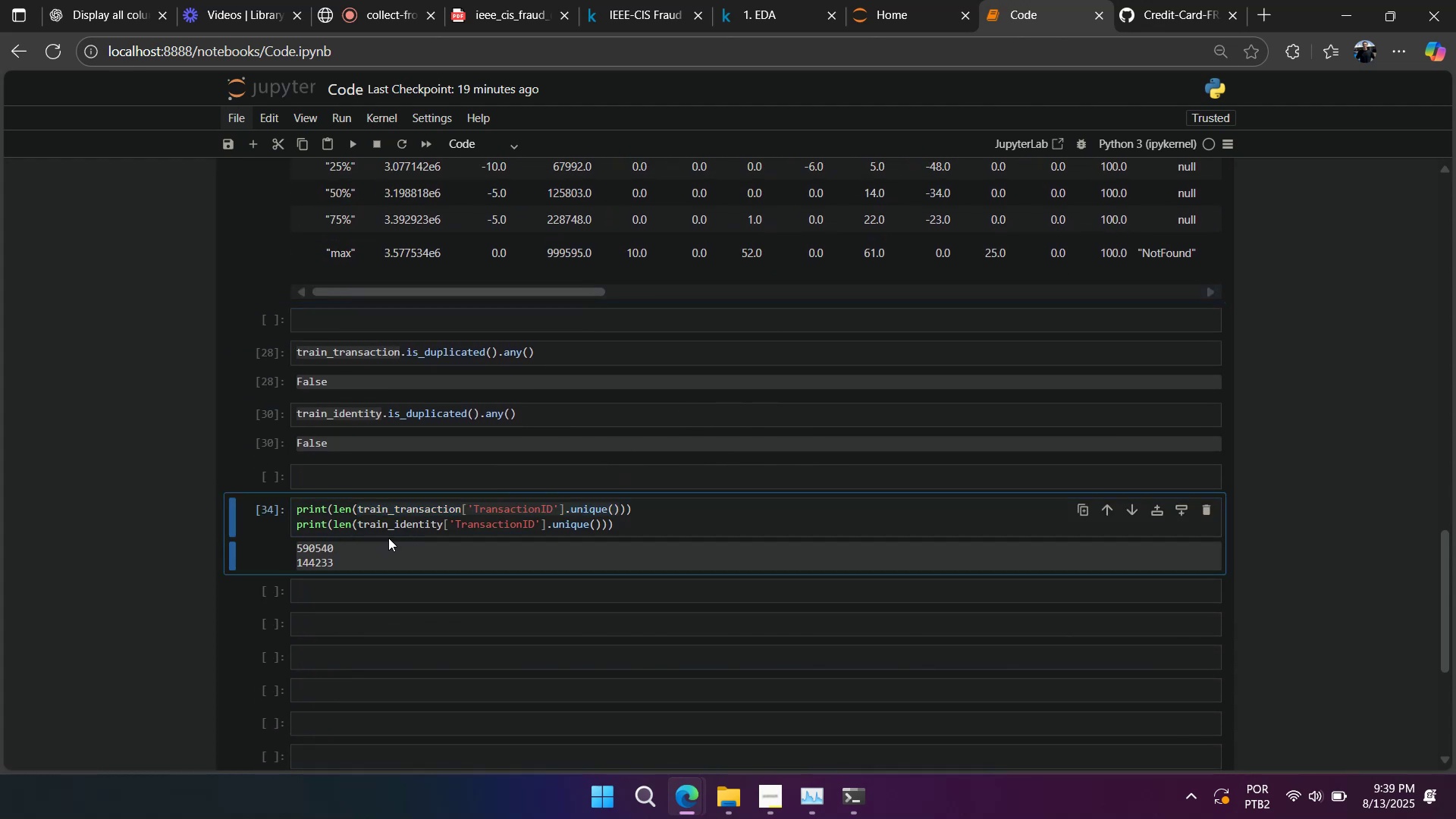 
double_click([388, 525])
 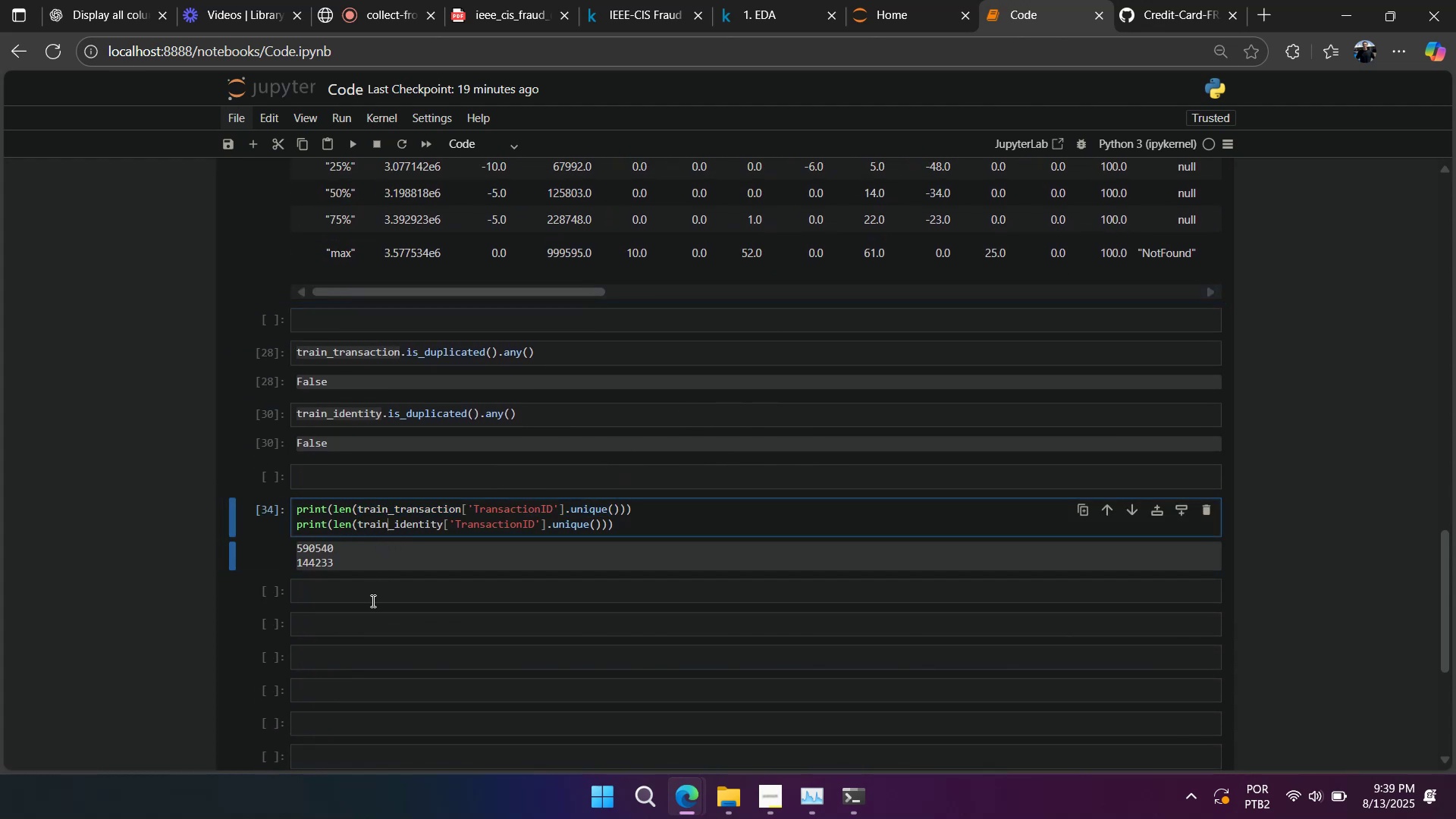 
triple_click([370, 606])
 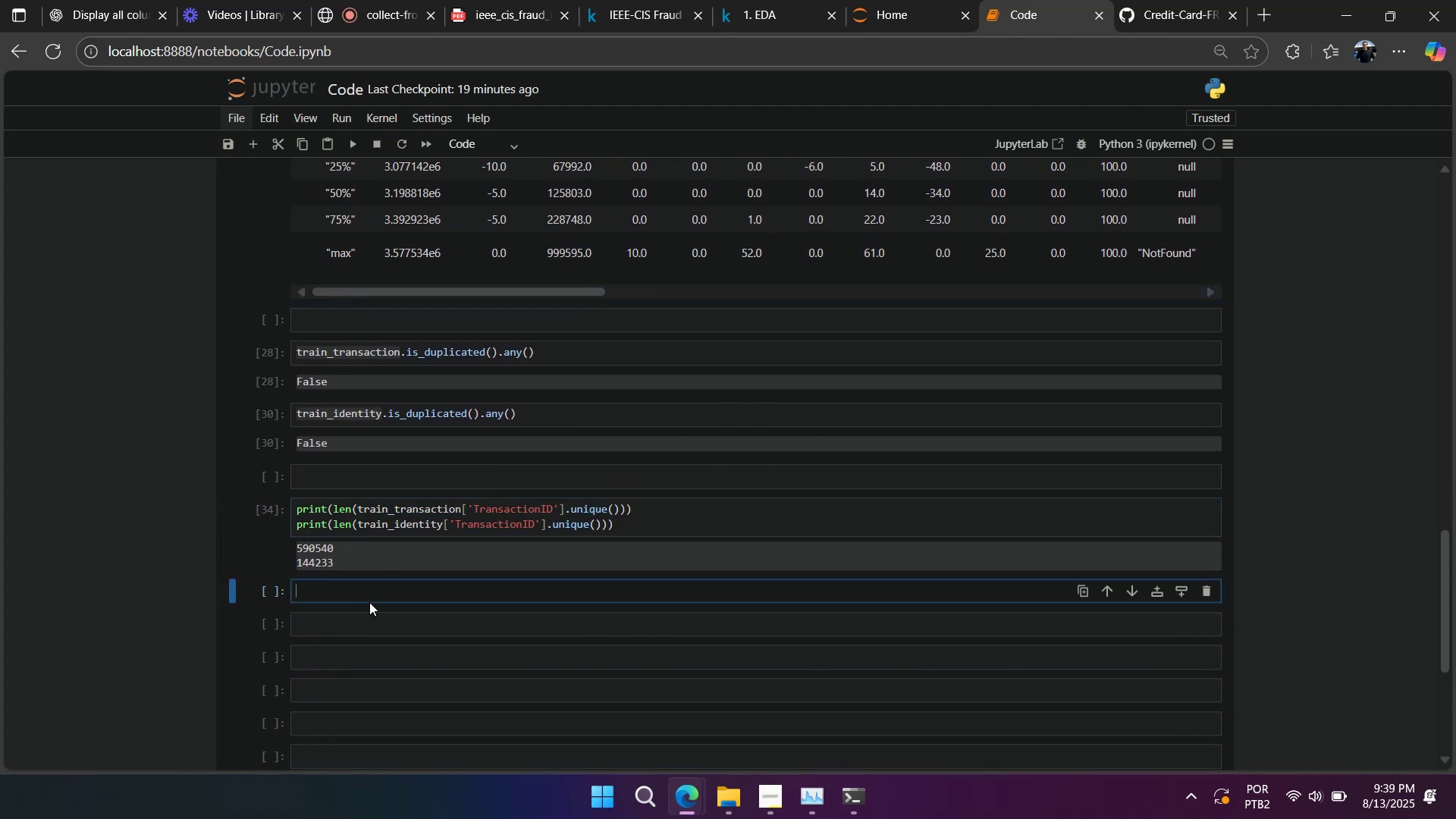 
left_click([366, 626])
 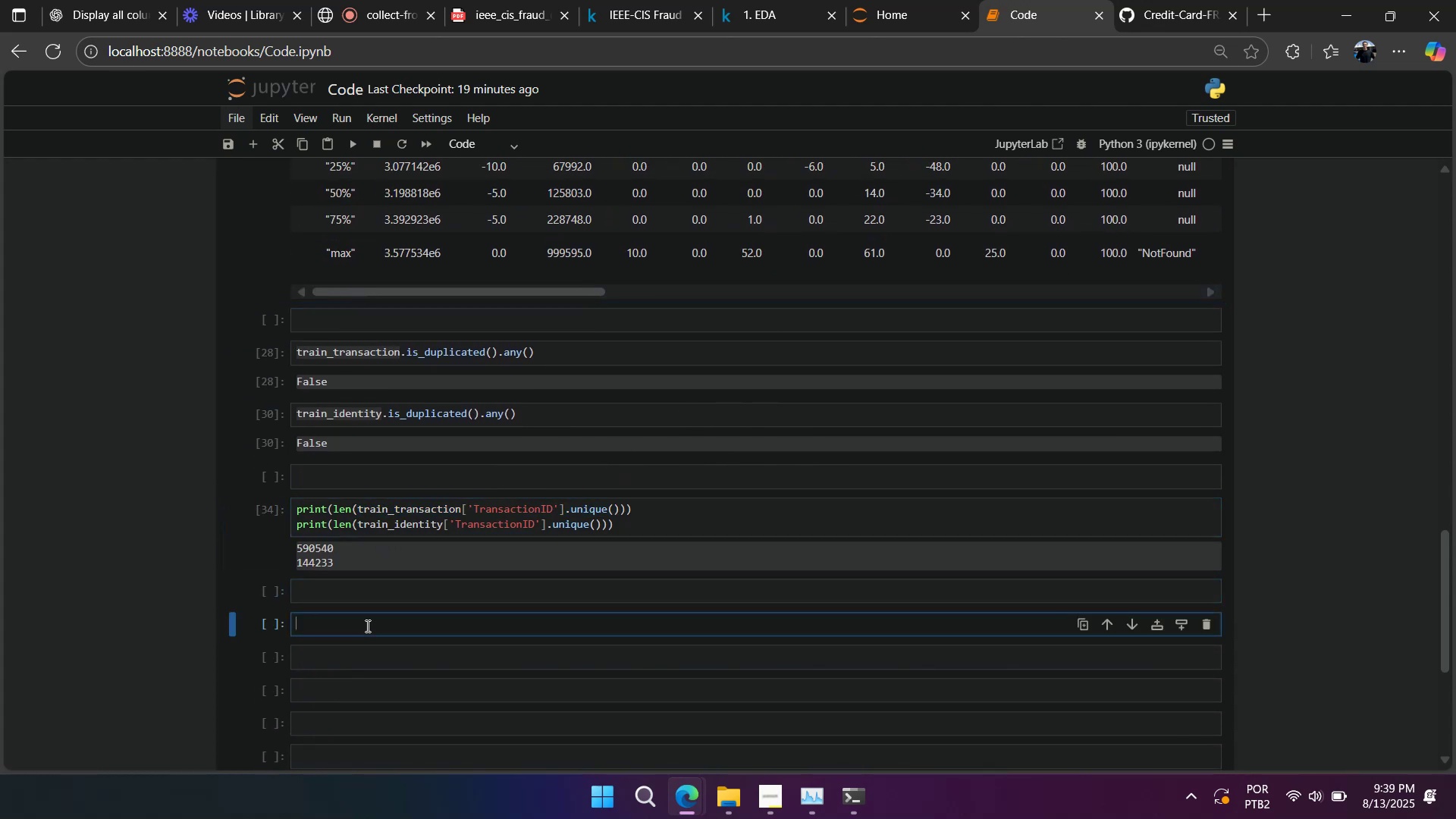 
key(Control+V)
 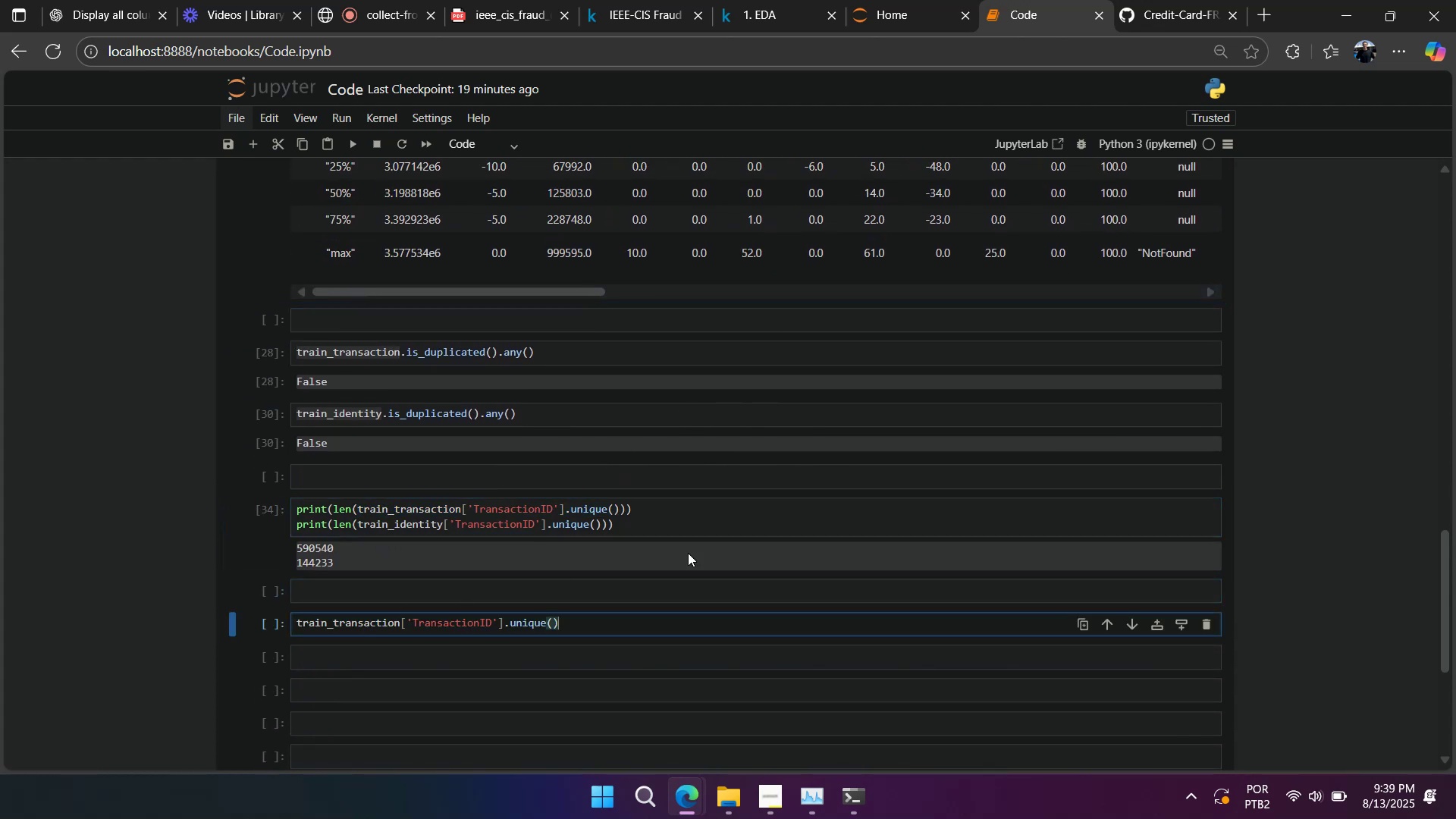 
scroll: coordinate [993, 188], scroll_direction: up, amount: 7.0
 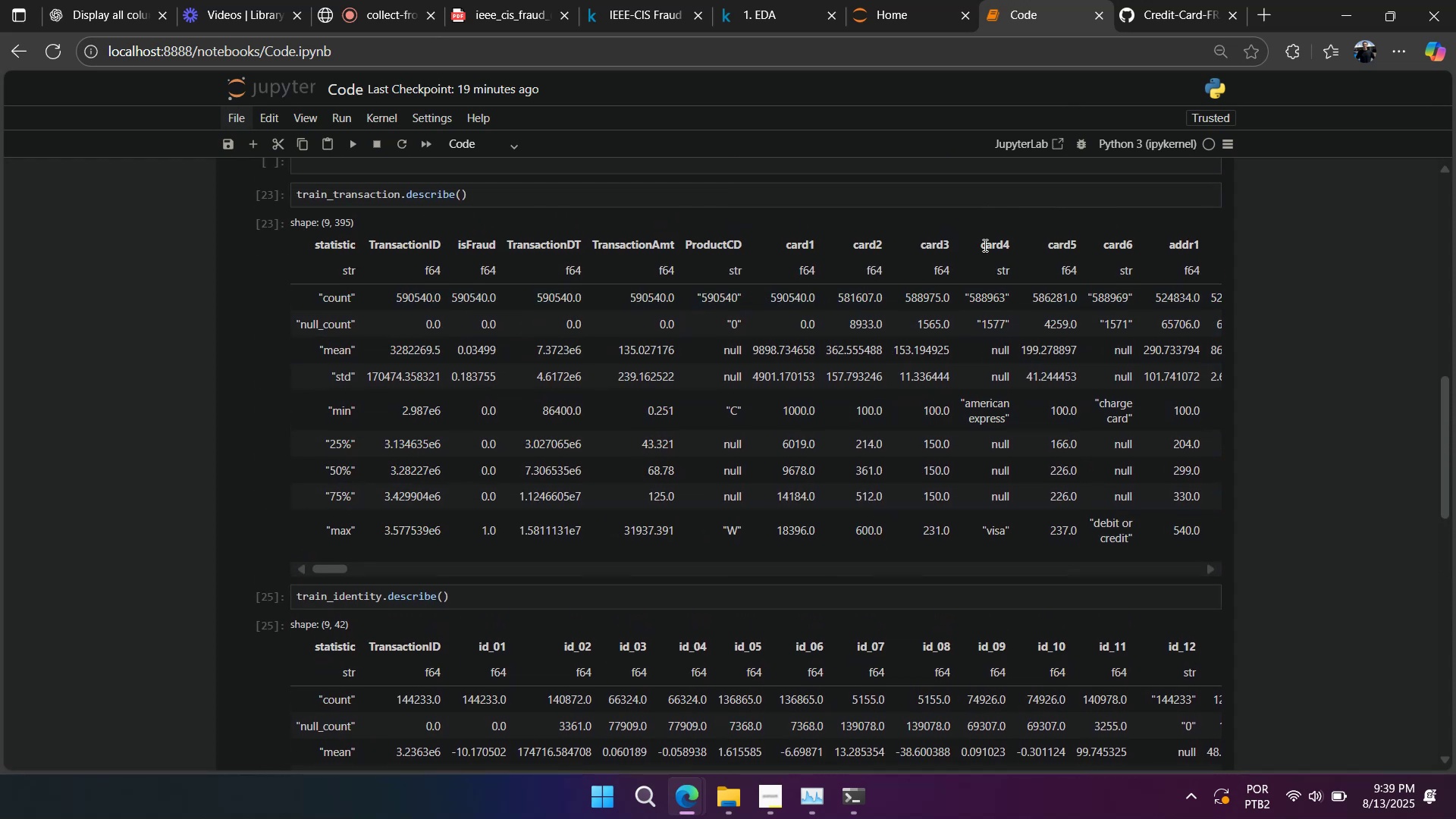 
double_click([984, 245])
 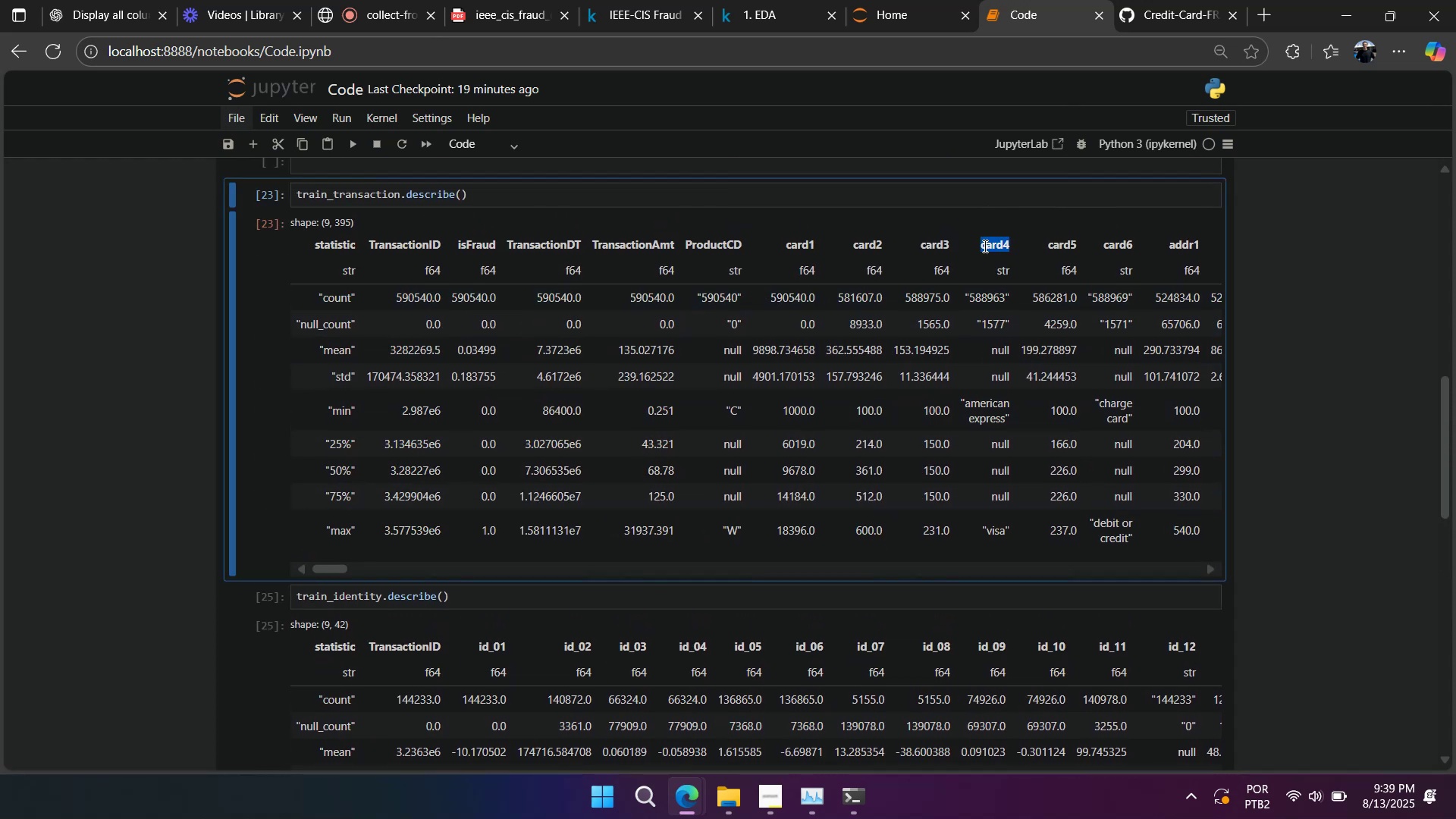 
key(Control+C)
 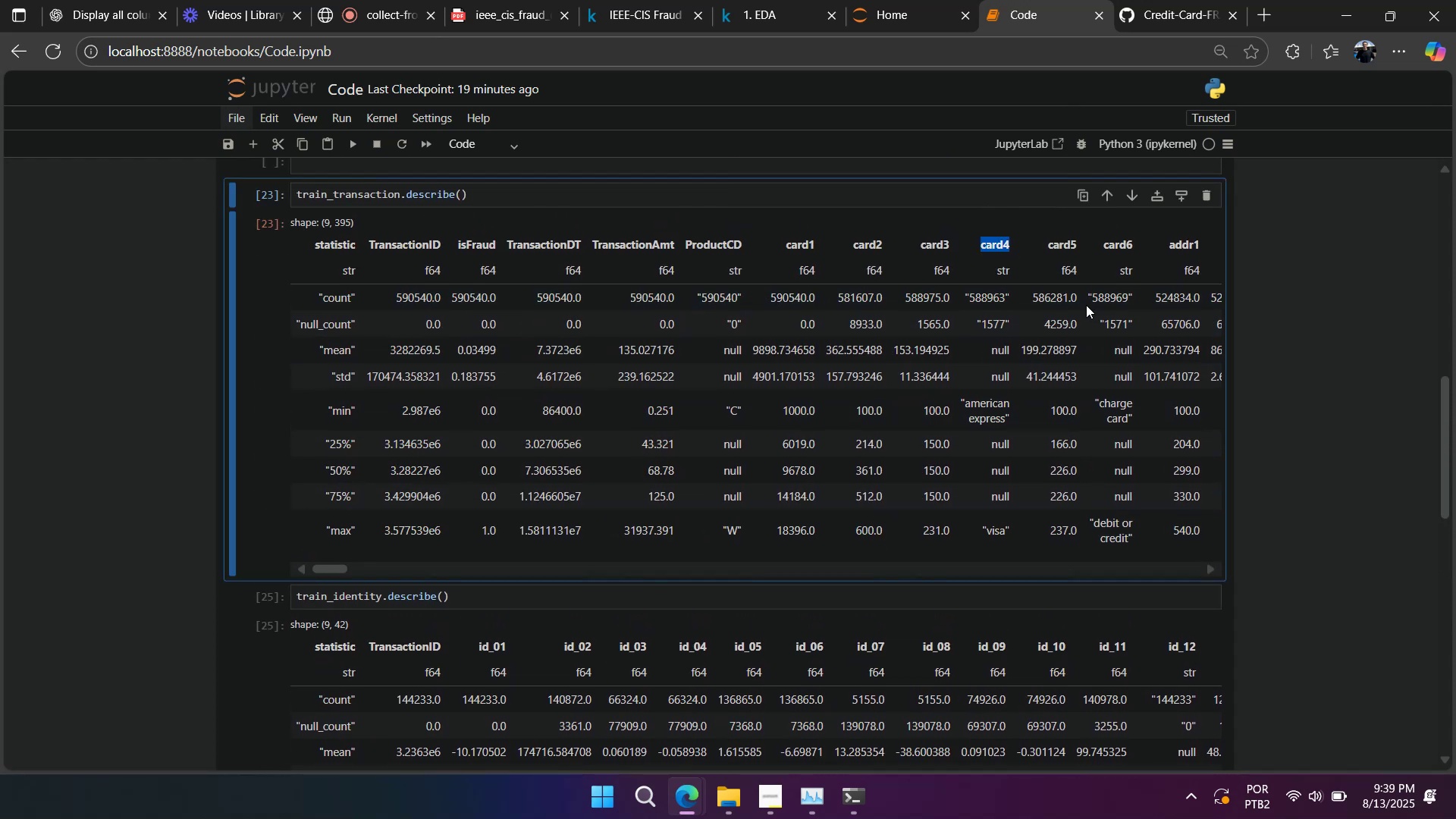 
left_click_drag(start_coordinate=[1096, 315], to_coordinate=[1179, 332])
 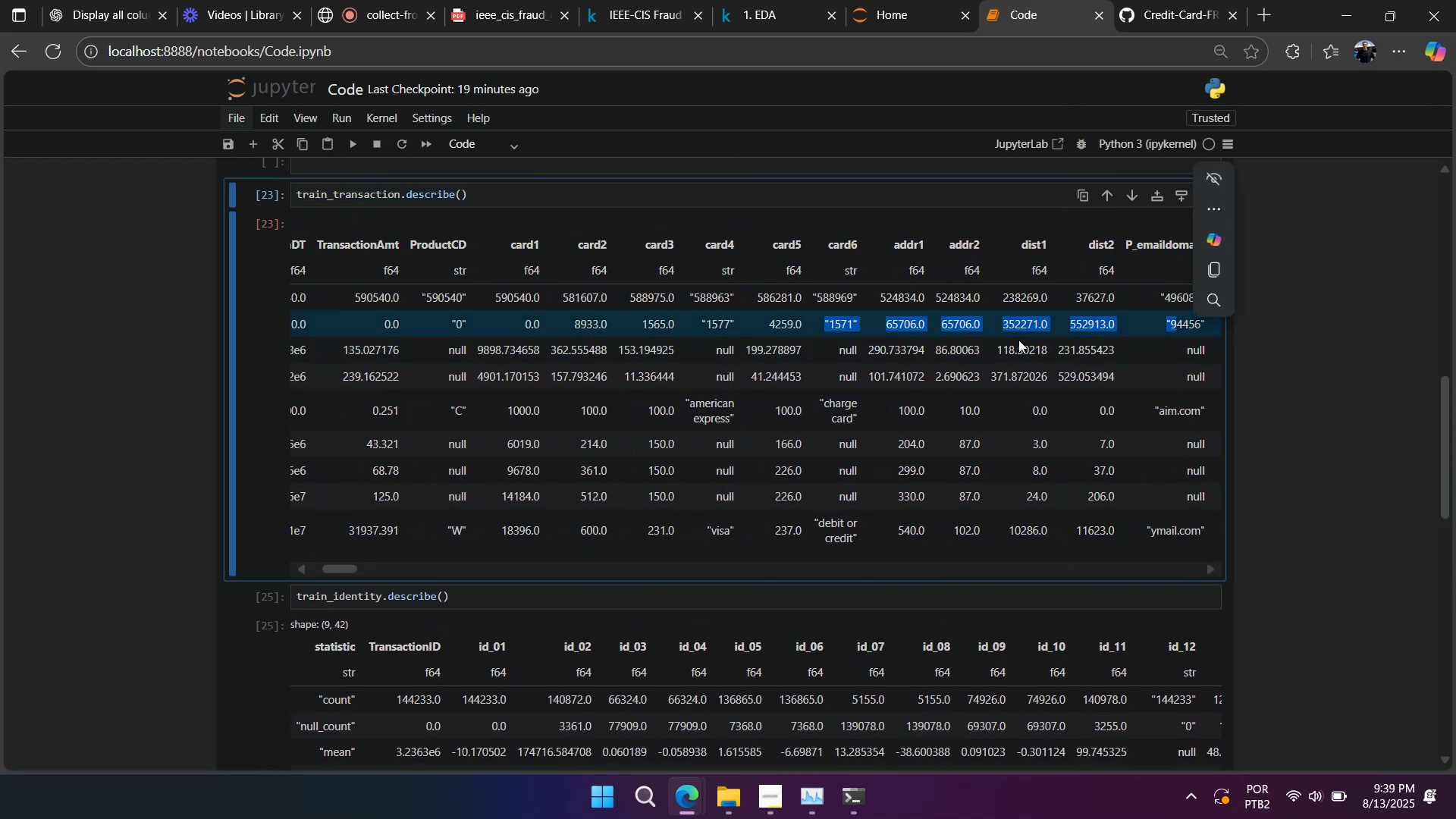 
left_click([1002, 337])
 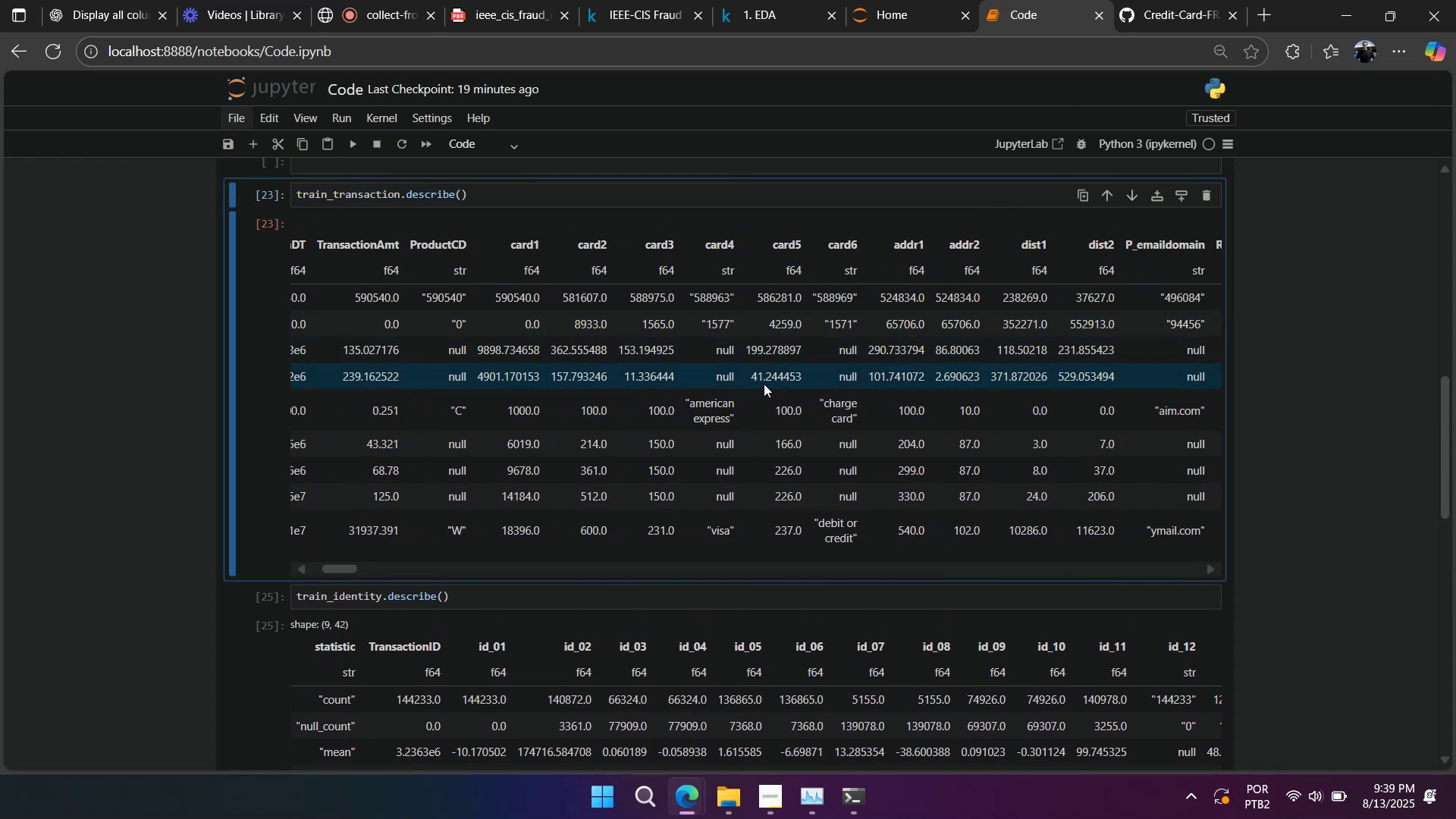 
scroll: coordinate [427, 546], scroll_direction: down, amount: 8.0
 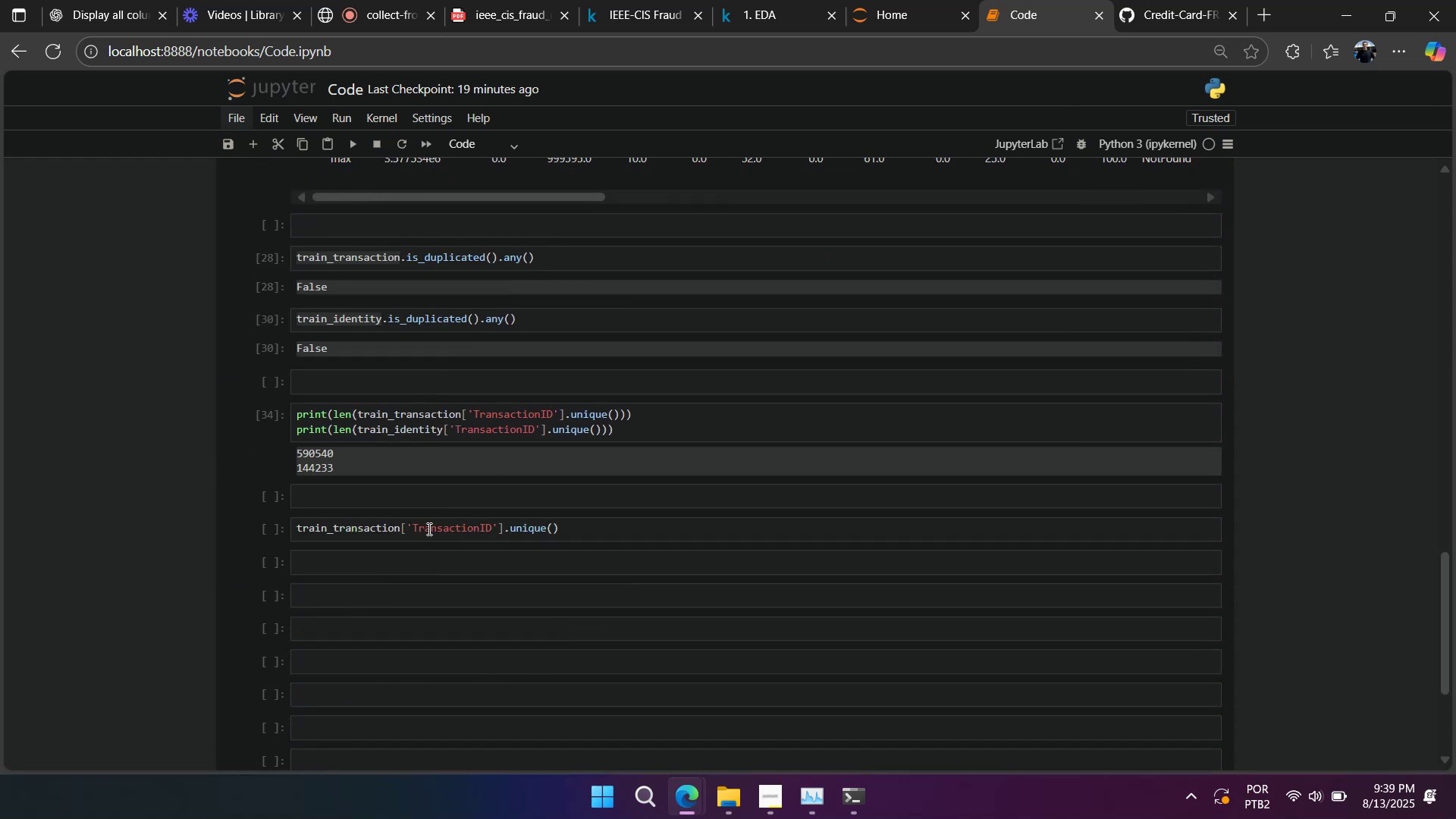 
double_click([428, 529])
 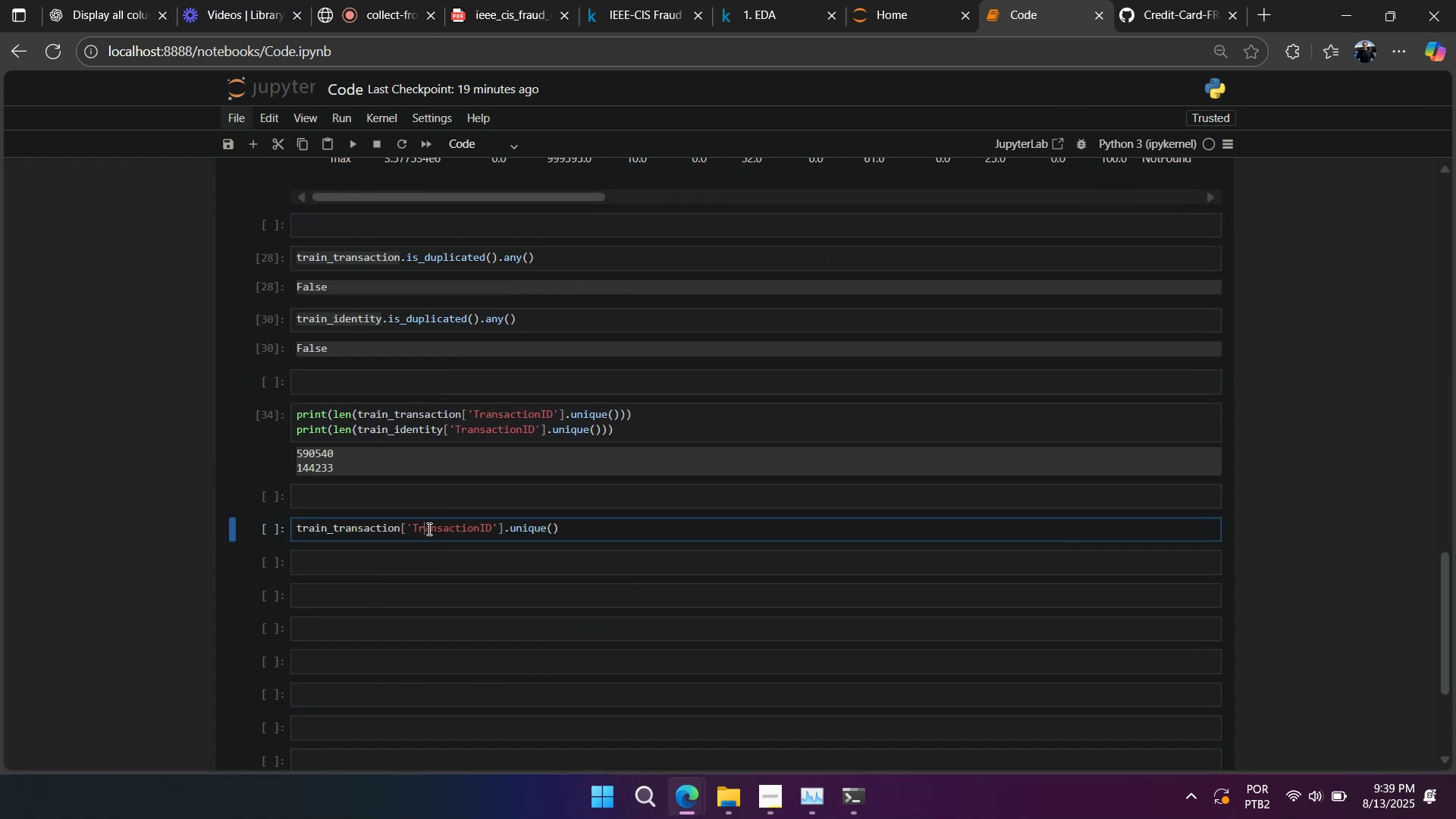 
key(Control+V)
 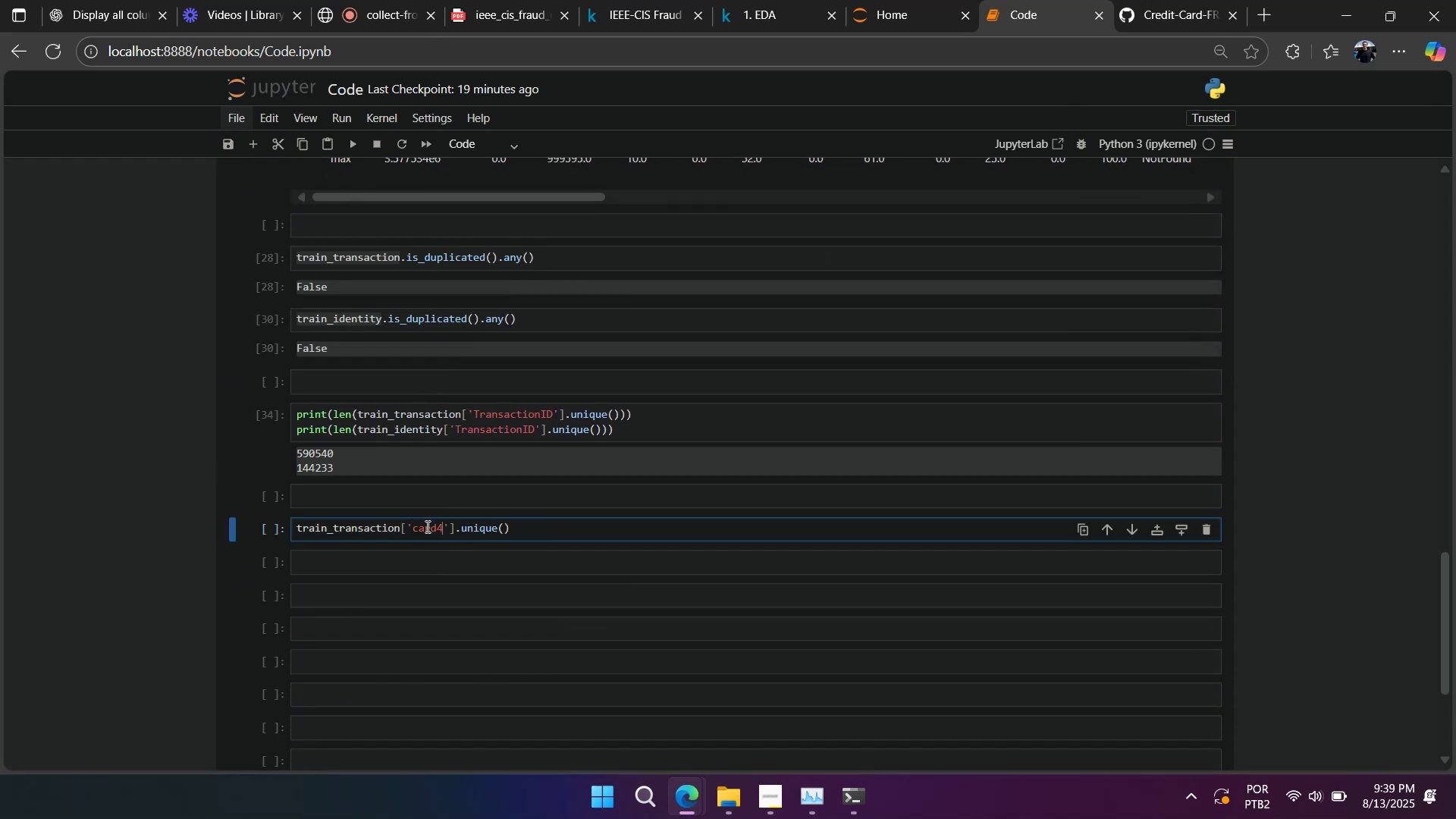 
key(Shift+Enter)
 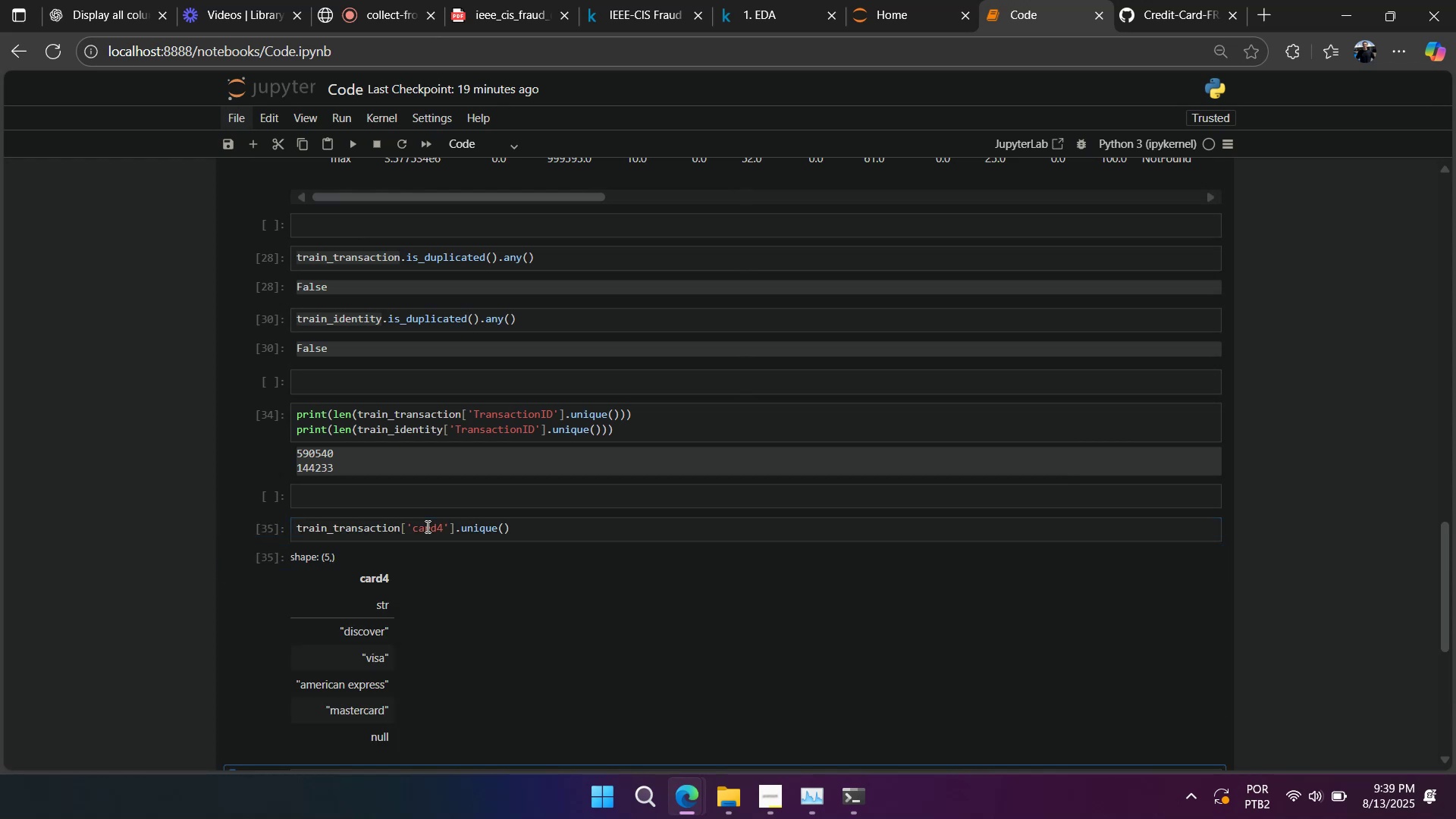 
scroll: coordinate [427, 526], scroll_direction: down, amount: 1.0
 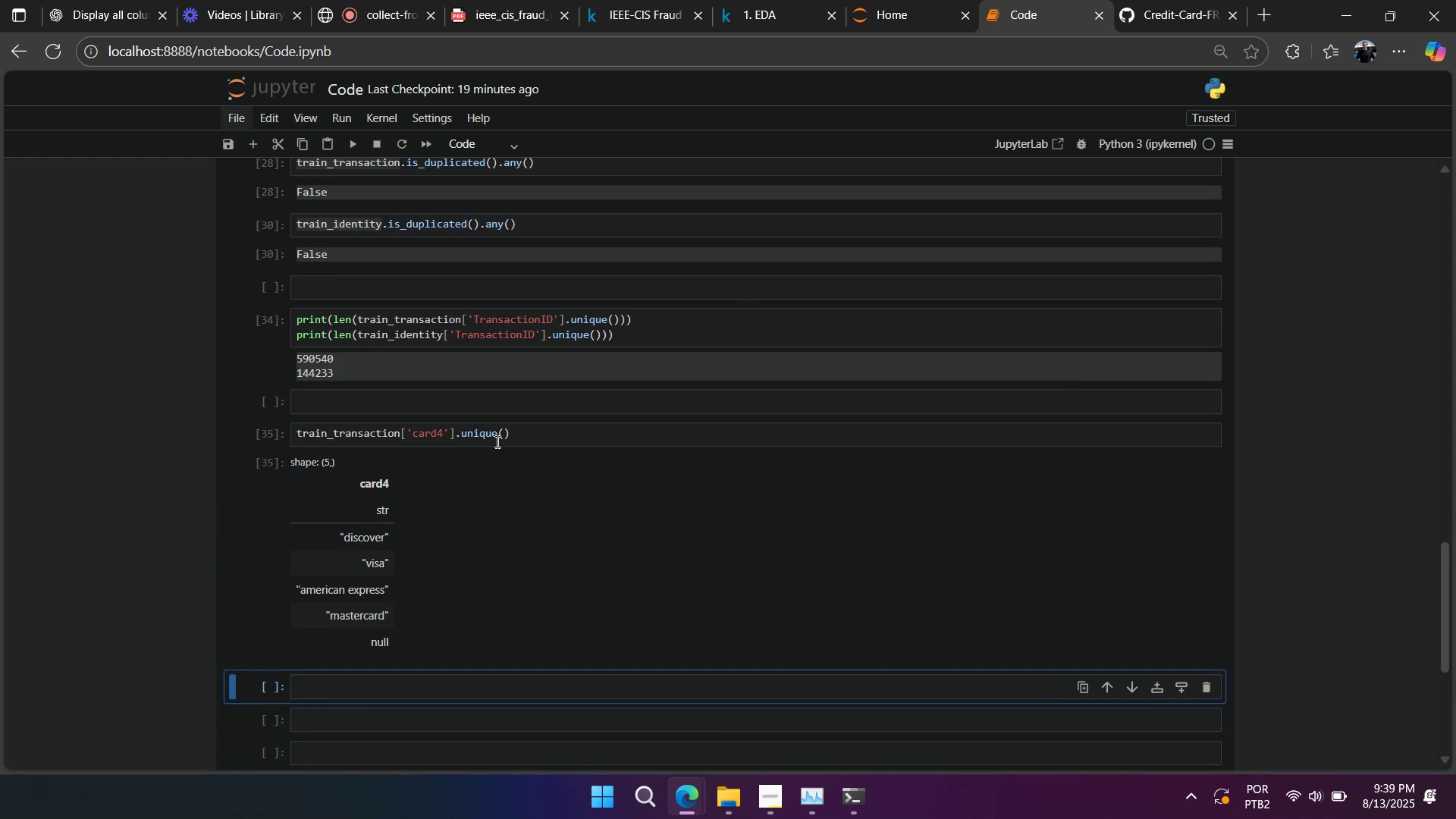 
double_click([496, 441])
 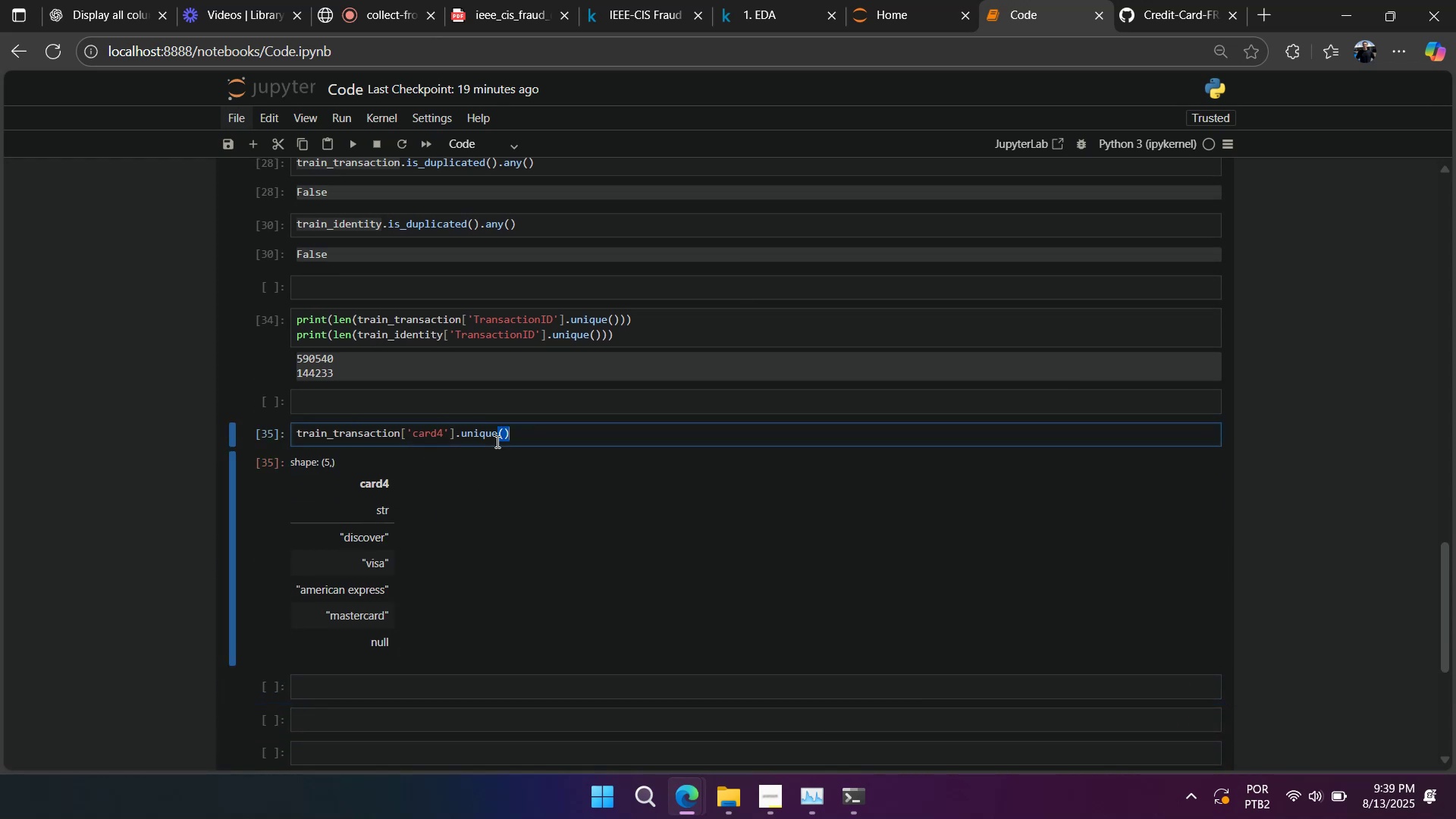 
triple_click([496, 441])
 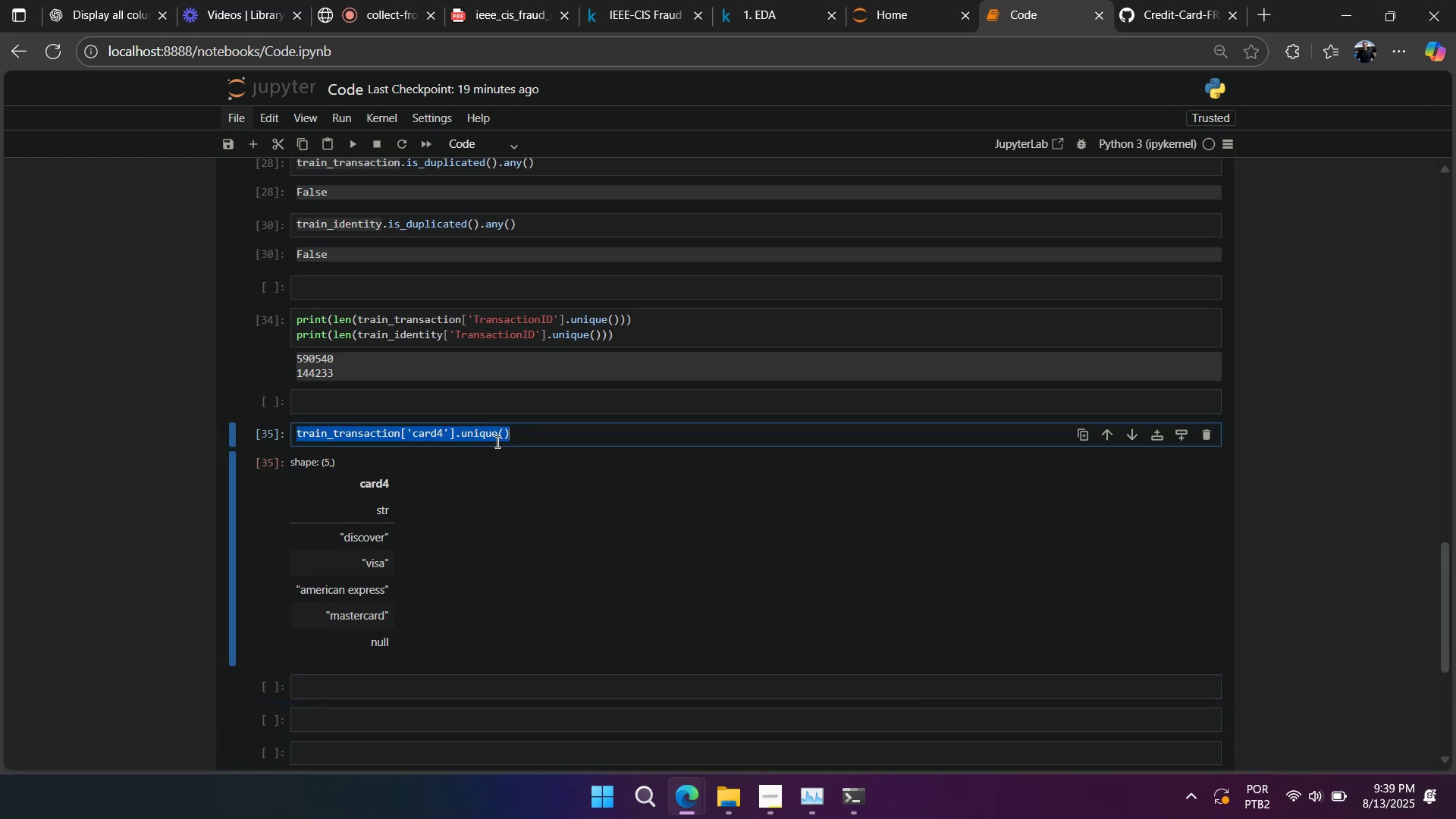 
key(Control+C)
 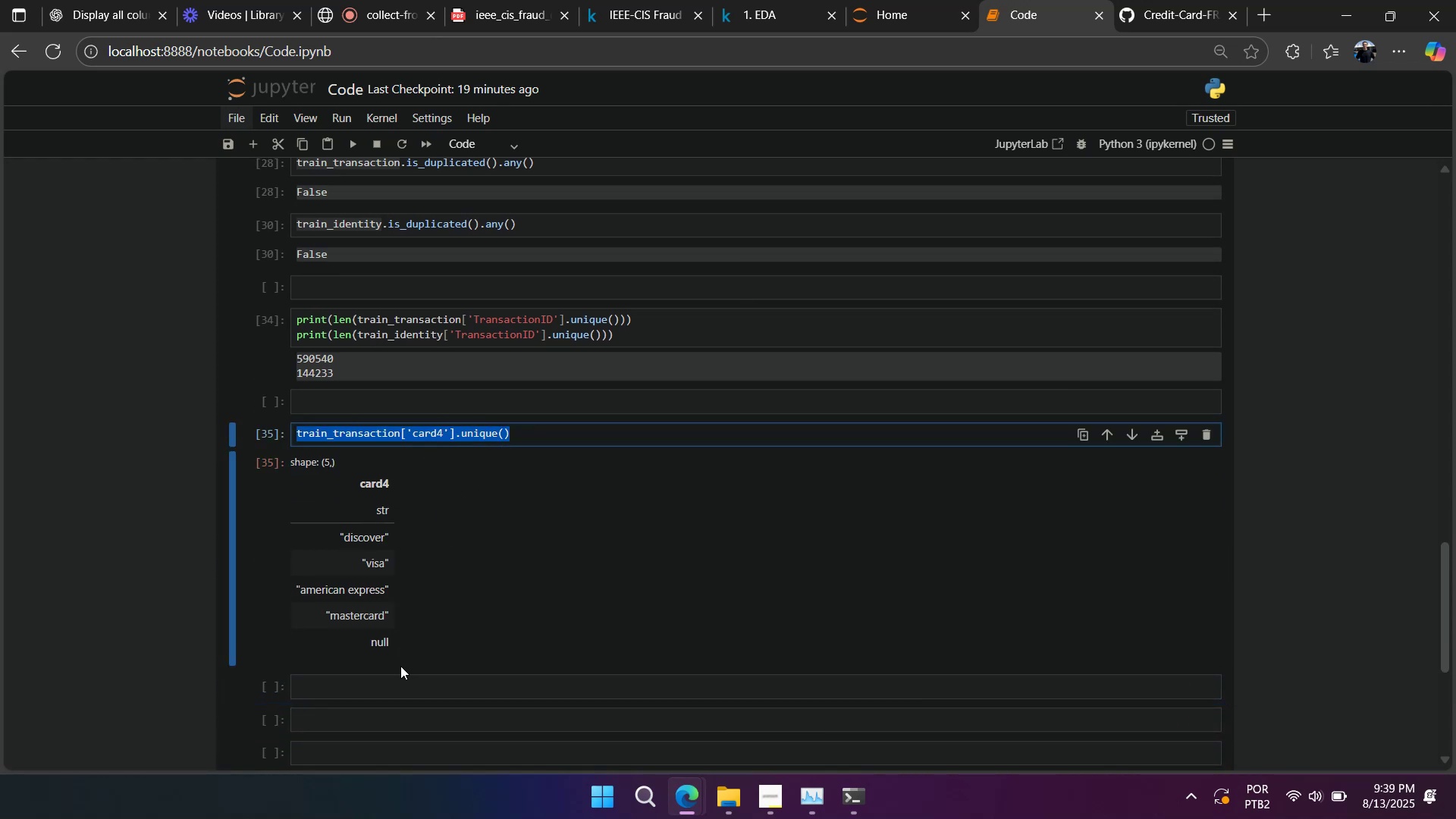 
left_click([404, 683])
 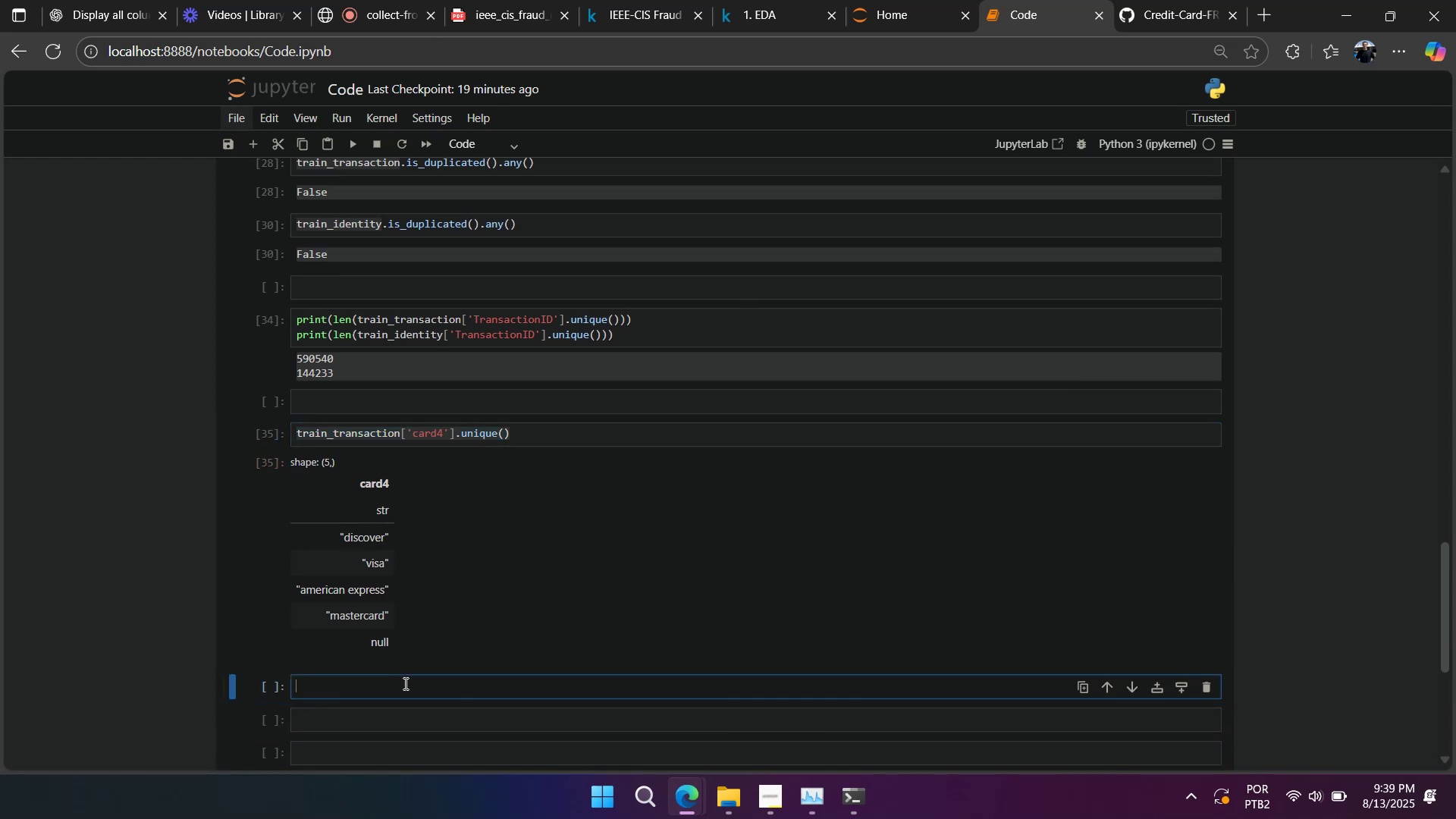 
key(Control+V)
 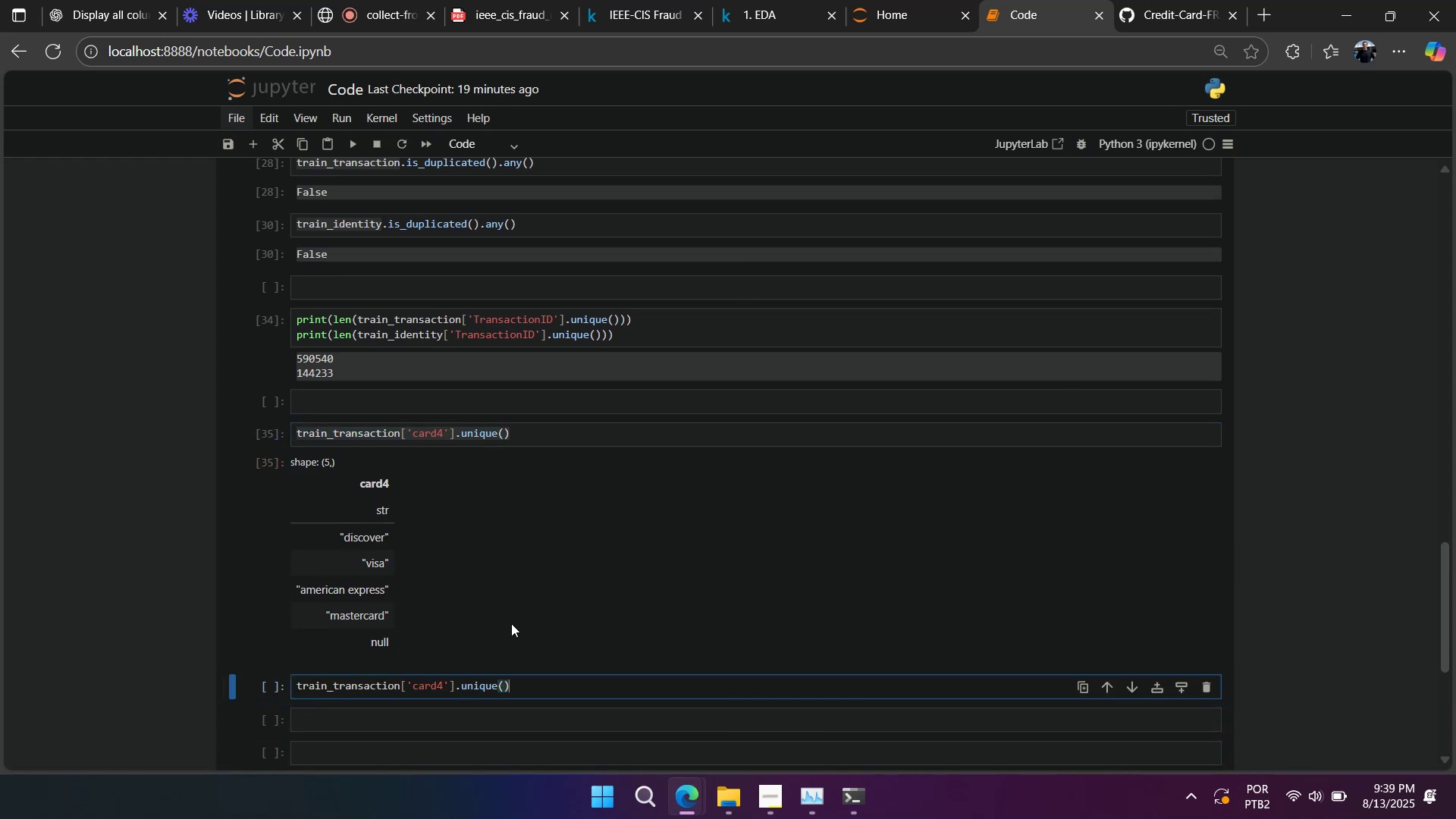 
scroll: coordinate [802, 522], scroll_direction: up, amount: 9.0
 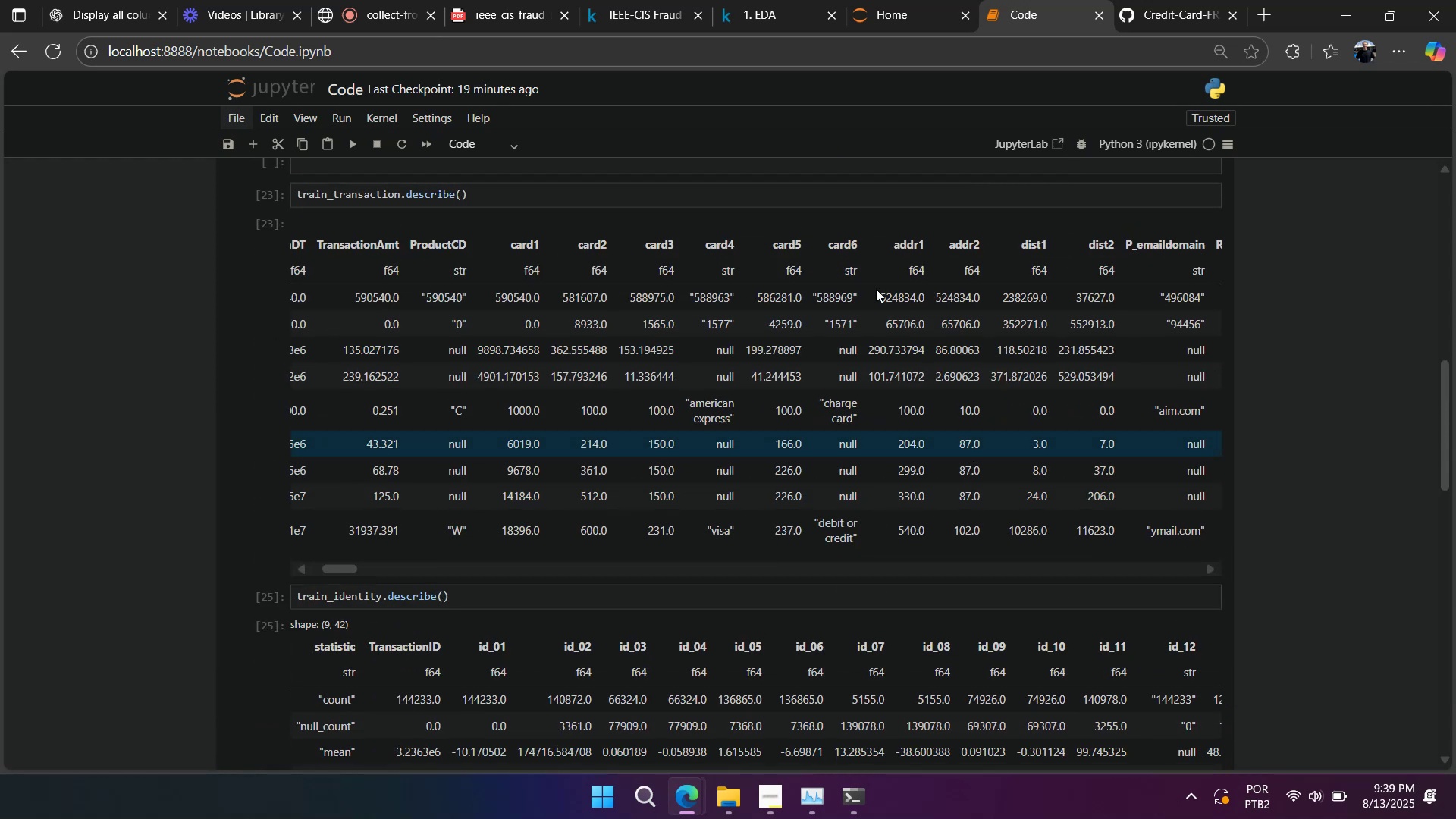 
left_click([850, 253])
 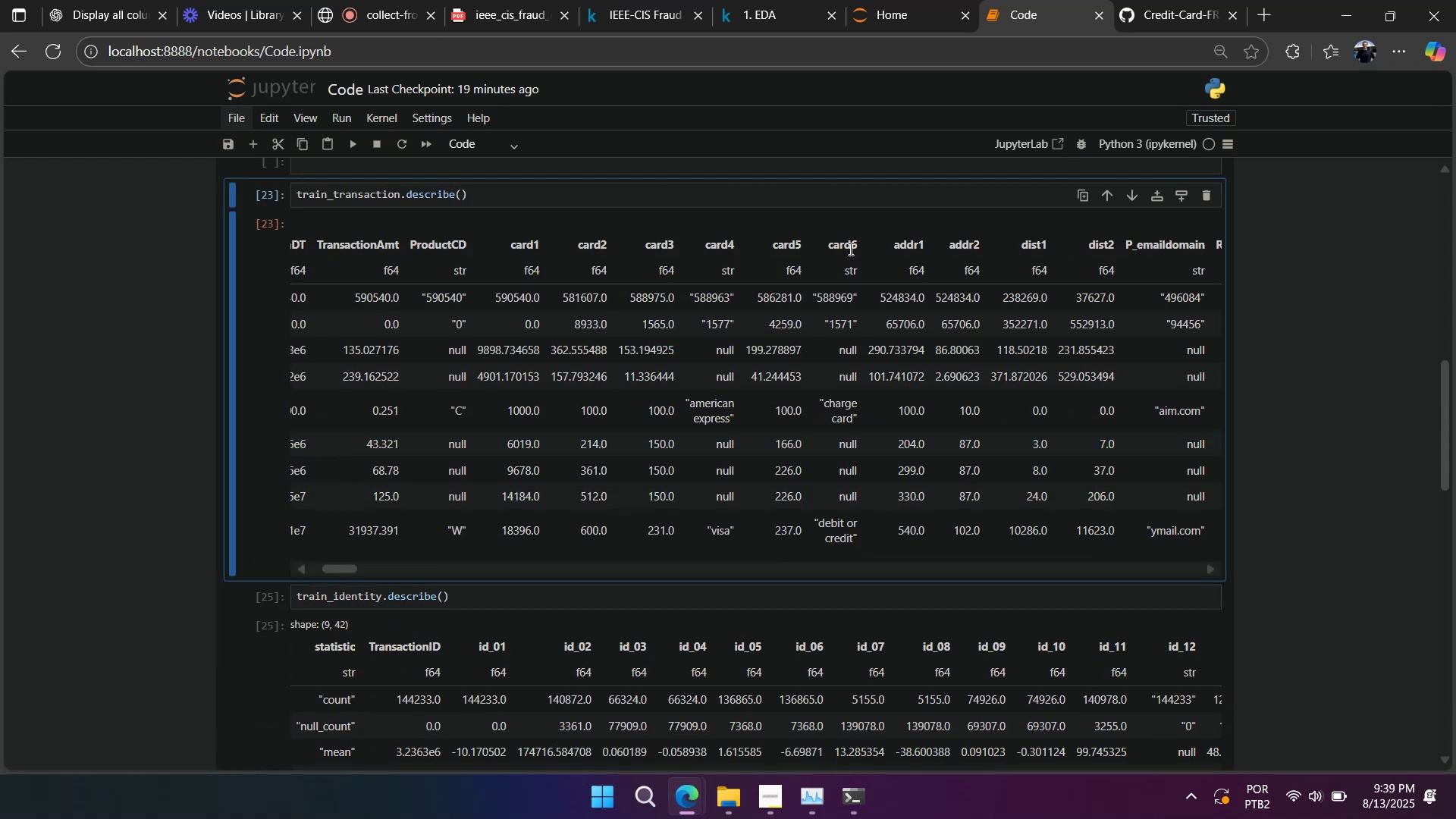 
triple_click([849, 249])
 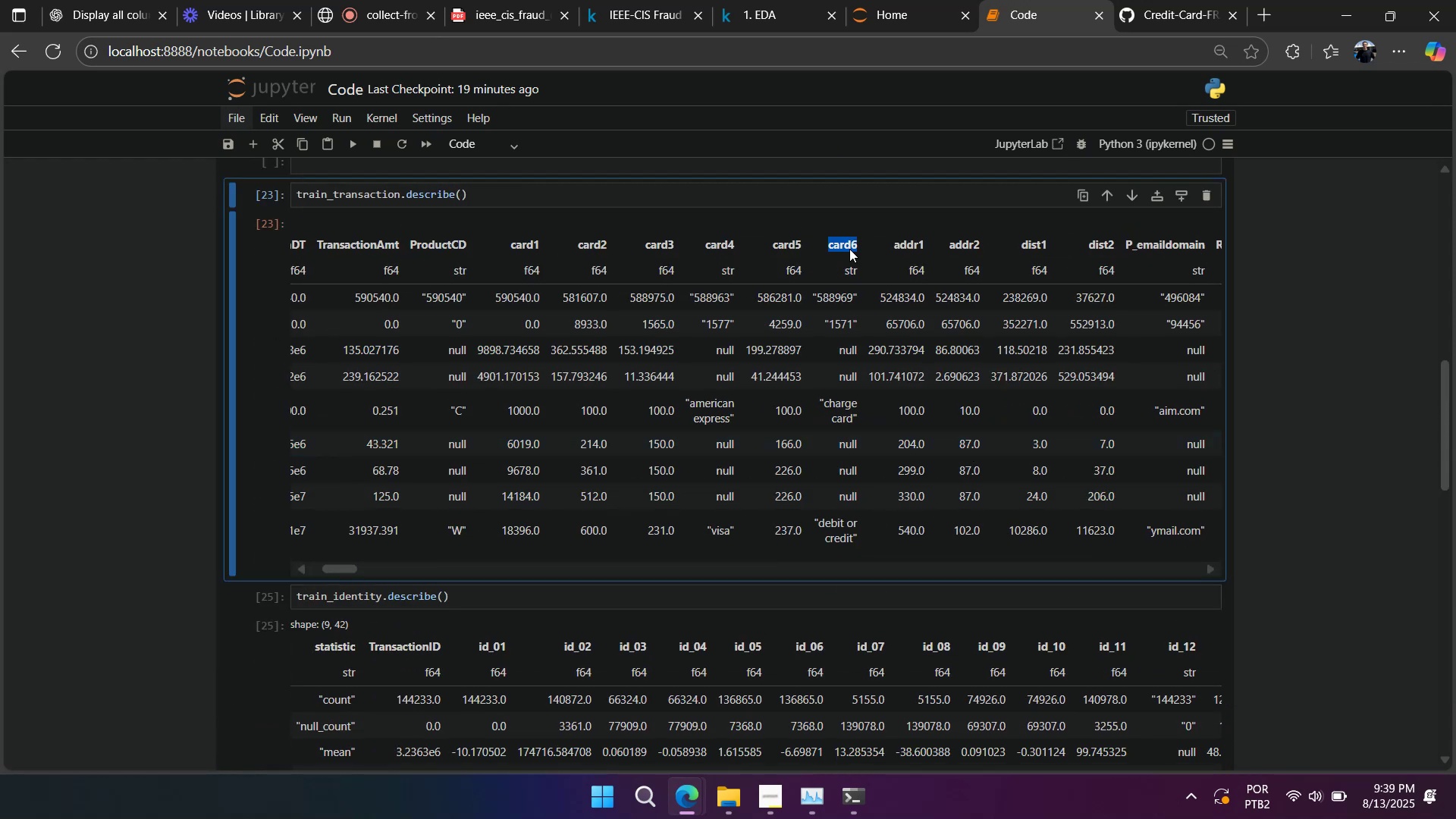 
key(Control+C)
 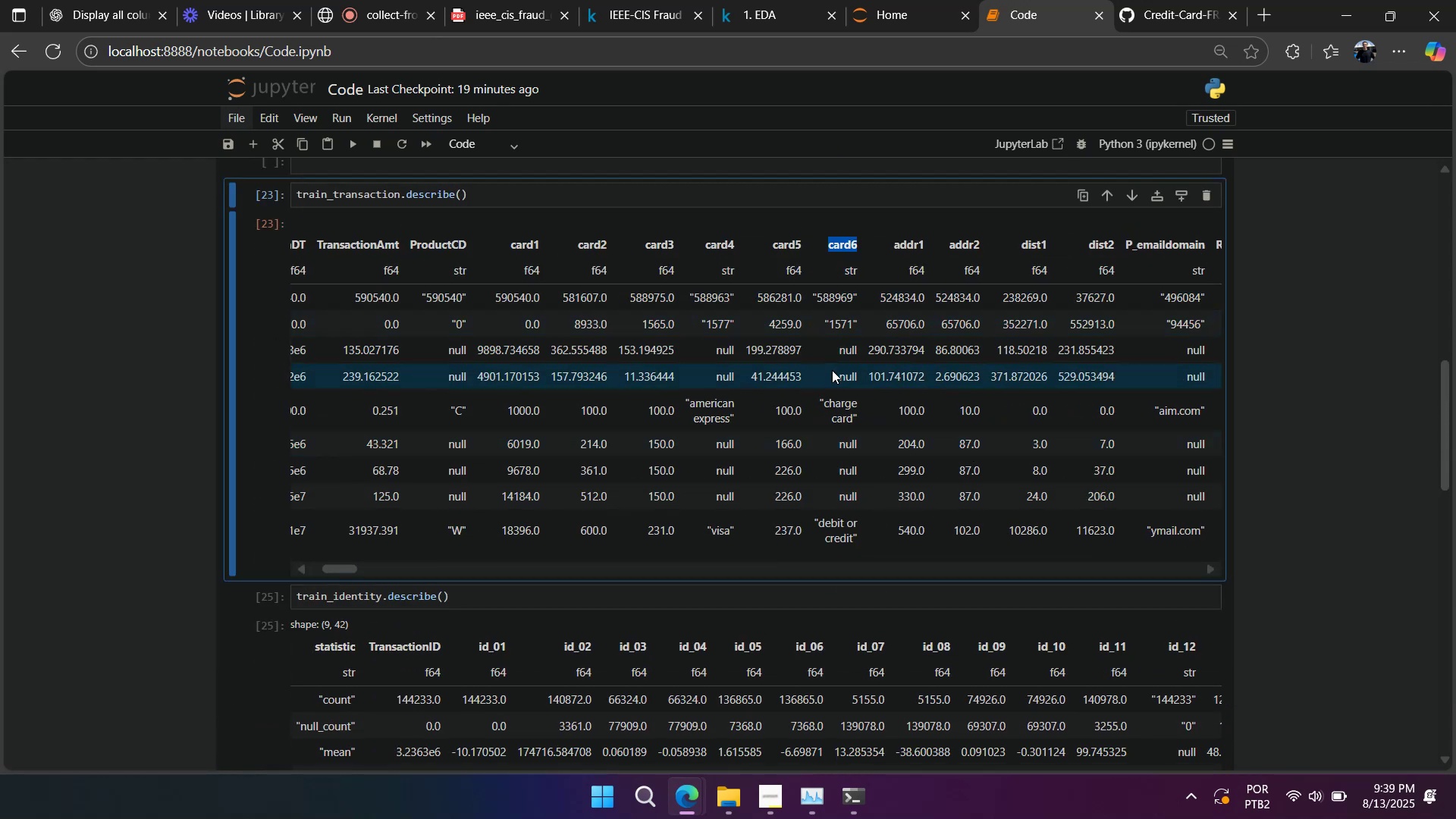 
key(Control+C)
 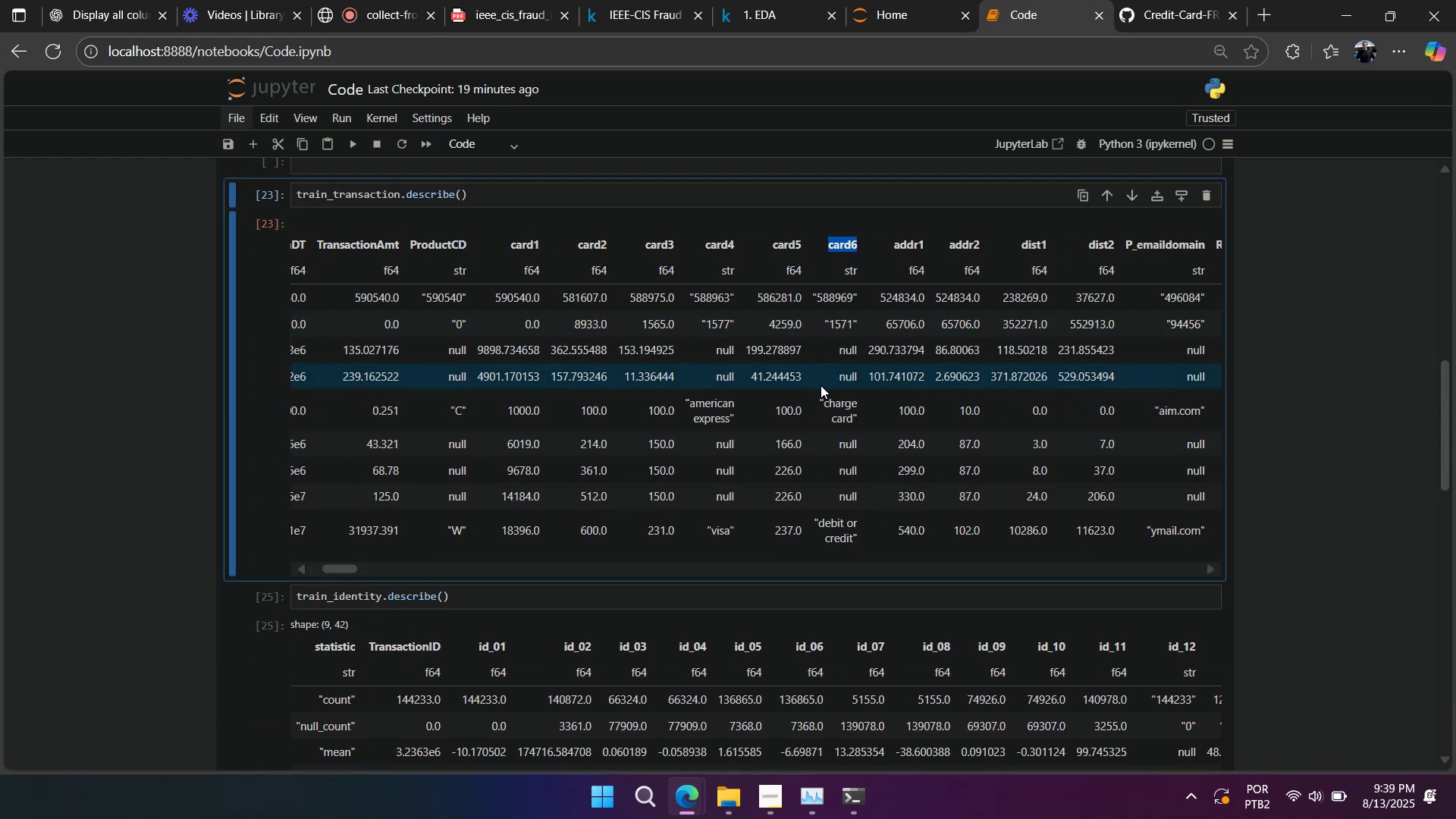 
key(Control+C)
 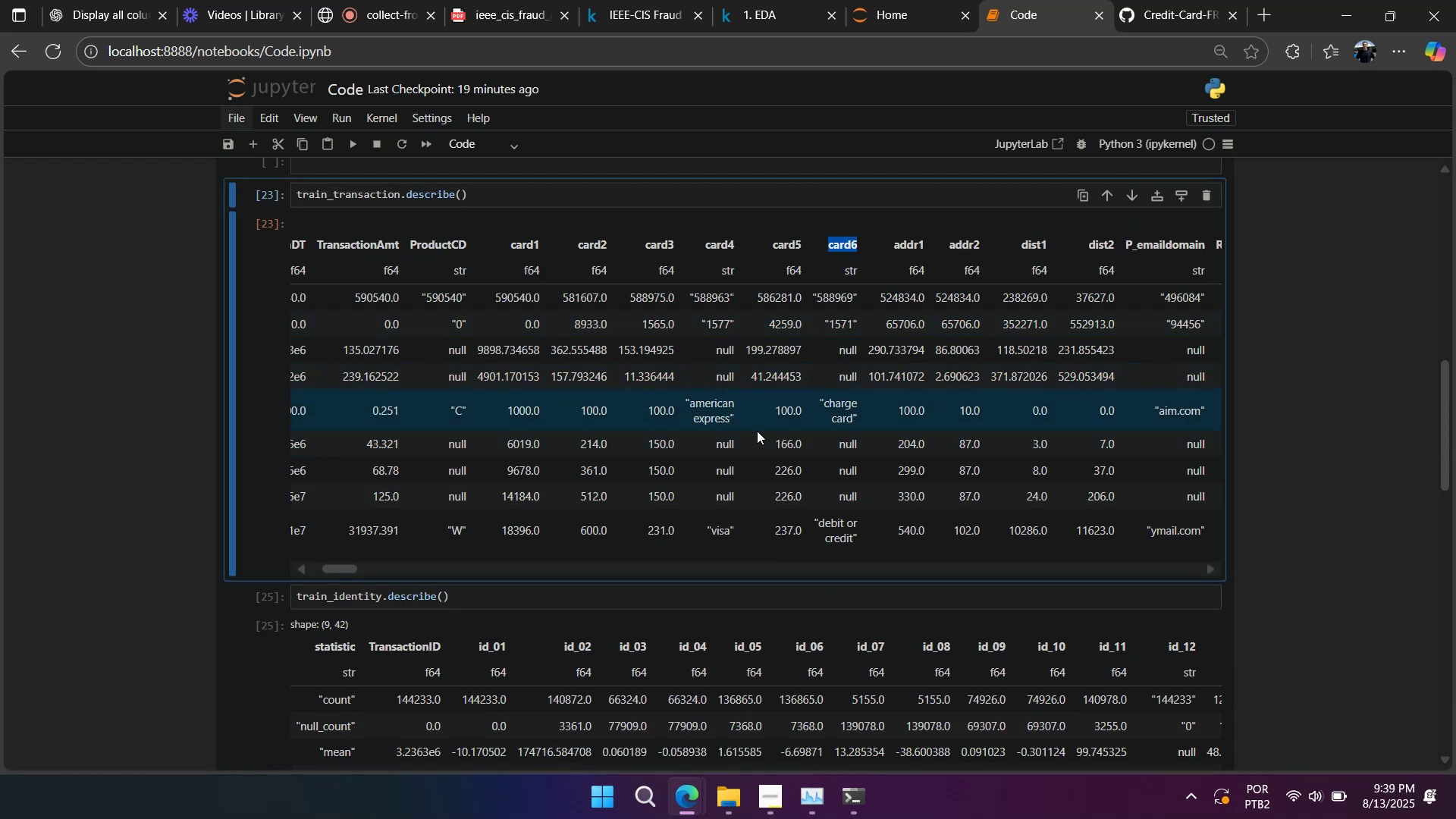 
scroll: coordinate [348, 595], scroll_direction: down, amount: 10.0
 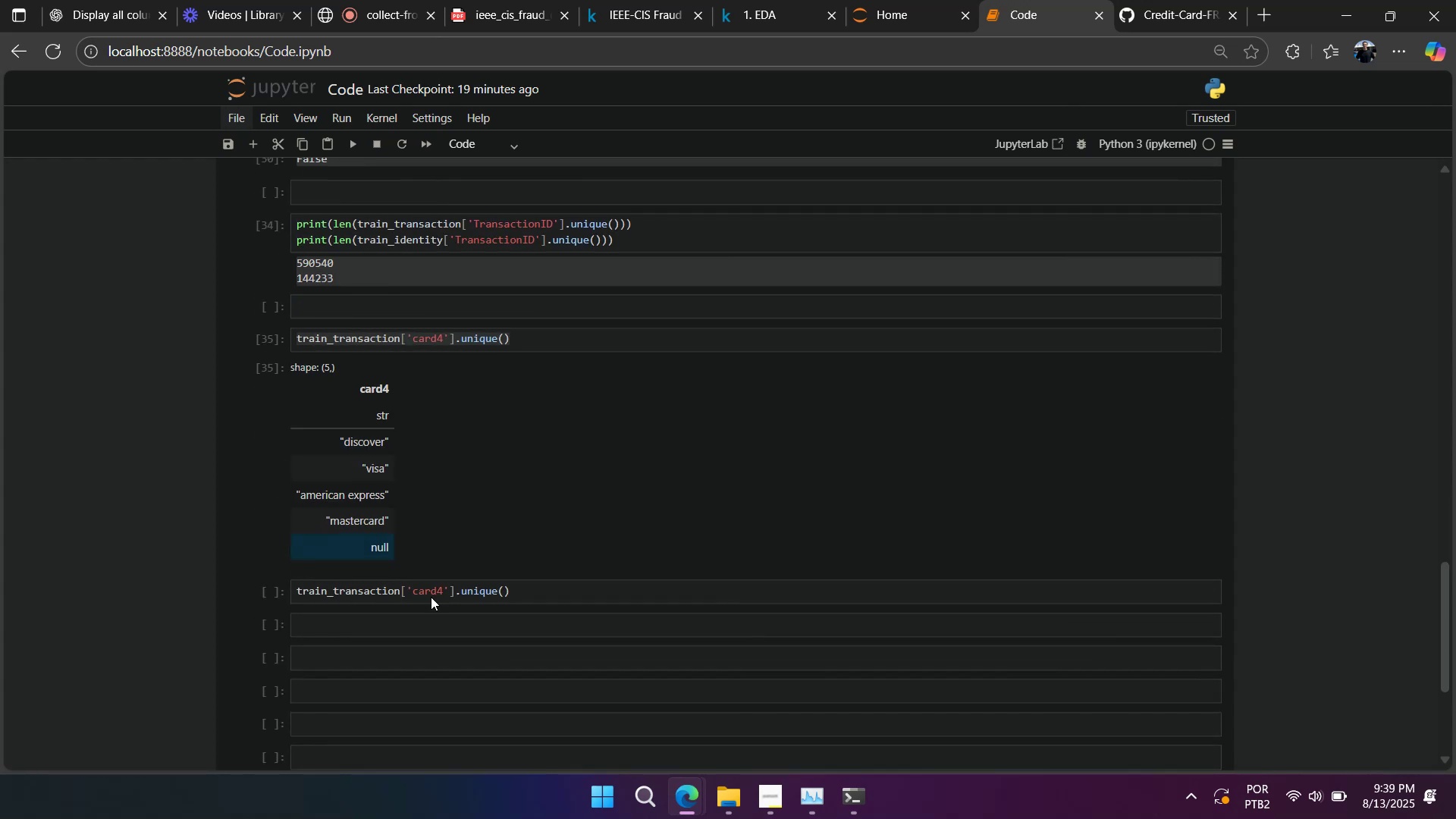 
double_click([431, 598])
 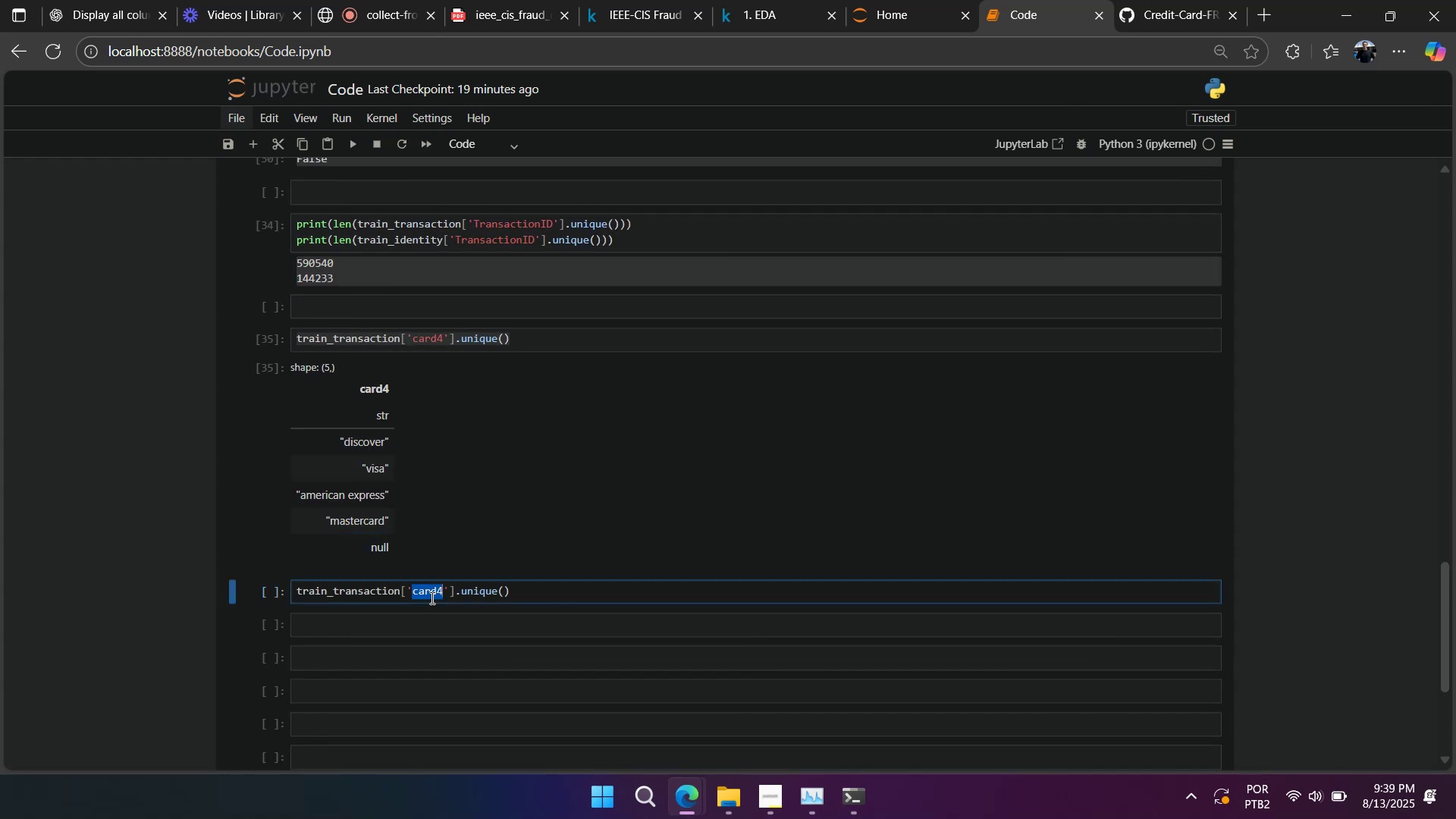 
key(Control+ControlLeft)
 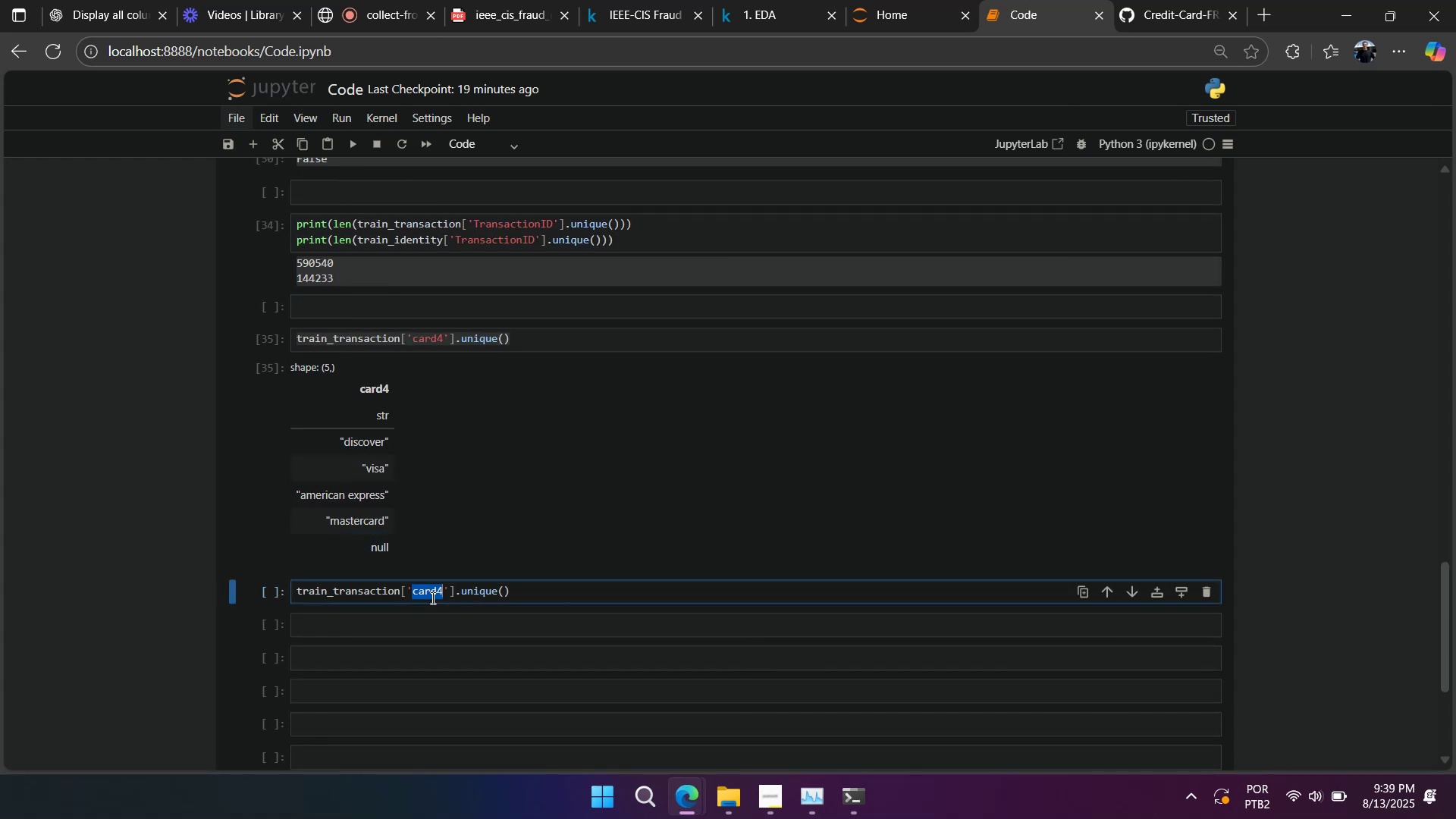 
key(Control+V)
 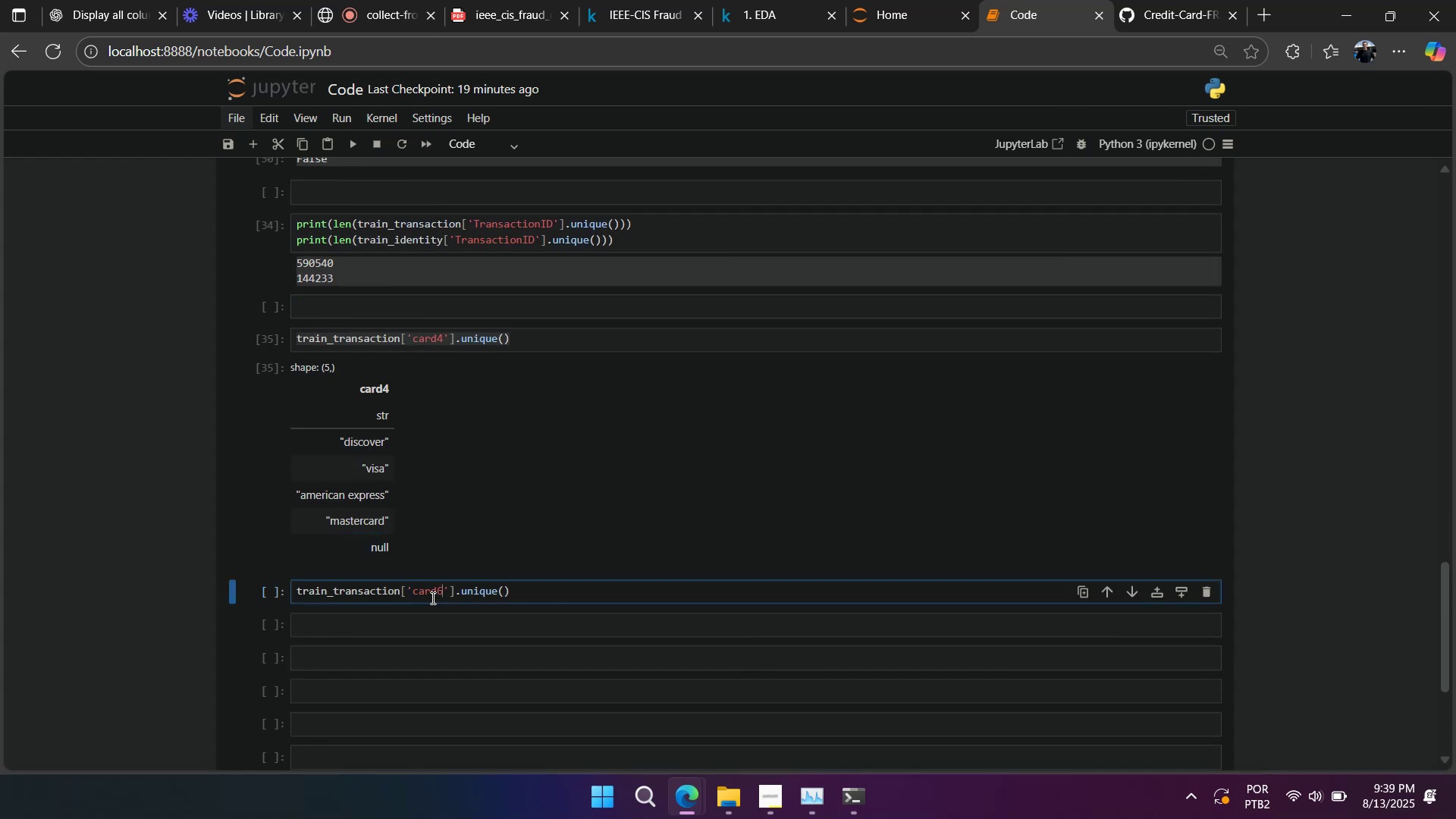 
key(Shift+Enter)
 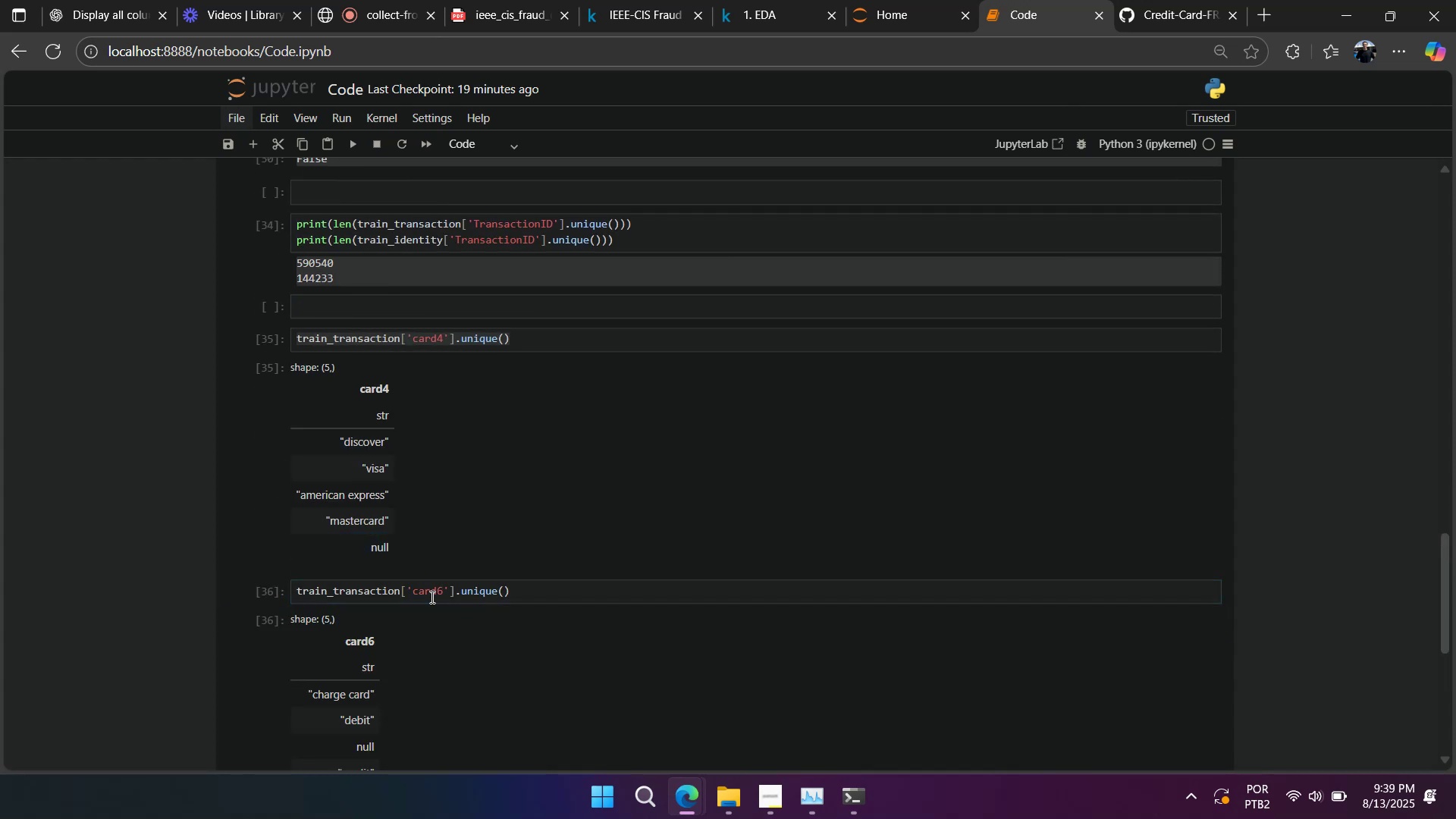 
scroll: coordinate [433, 595], scroll_direction: down, amount: 3.0
 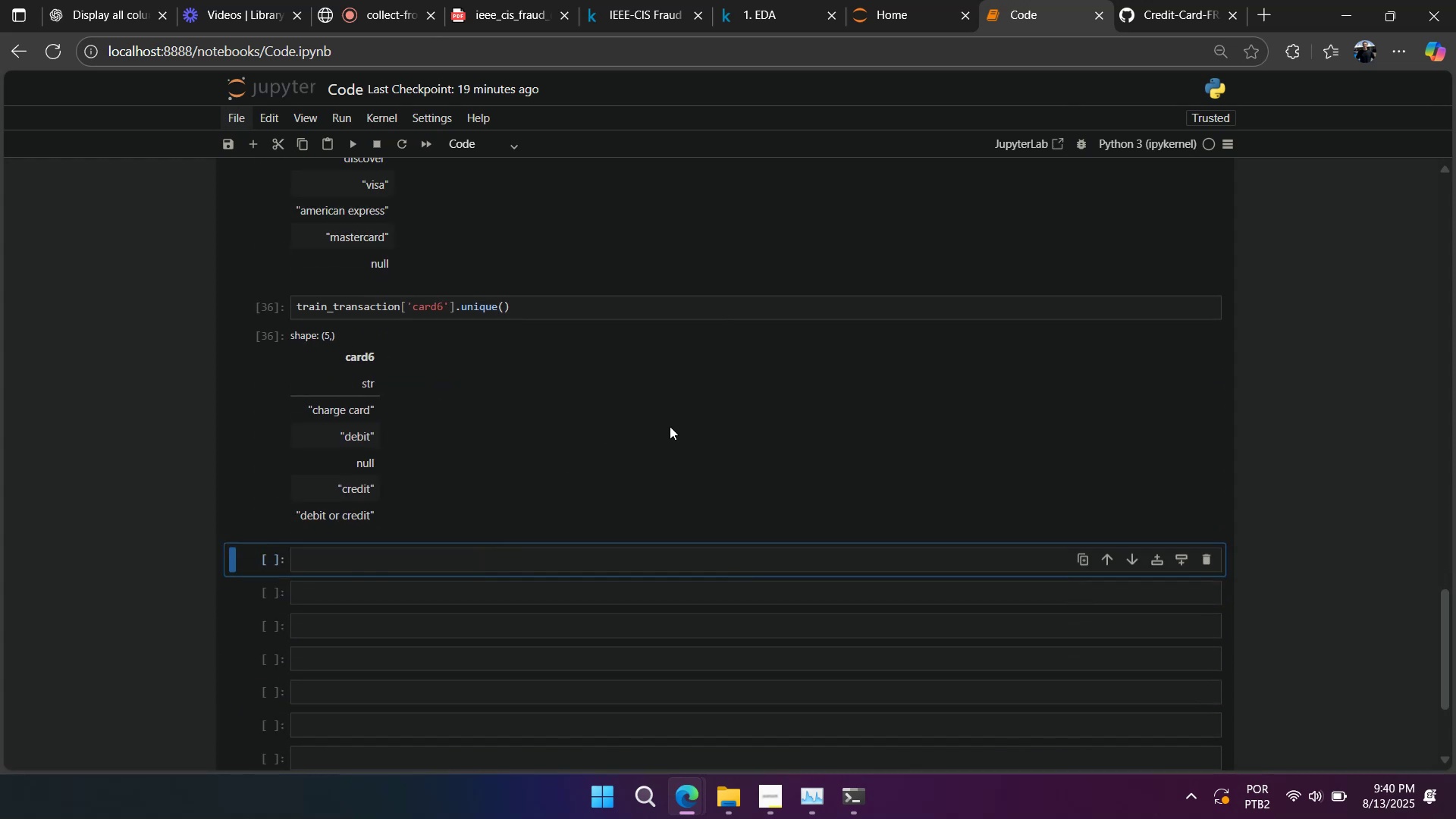 
scroll: coordinate [809, 401], scroll_direction: up, amount: 13.0
 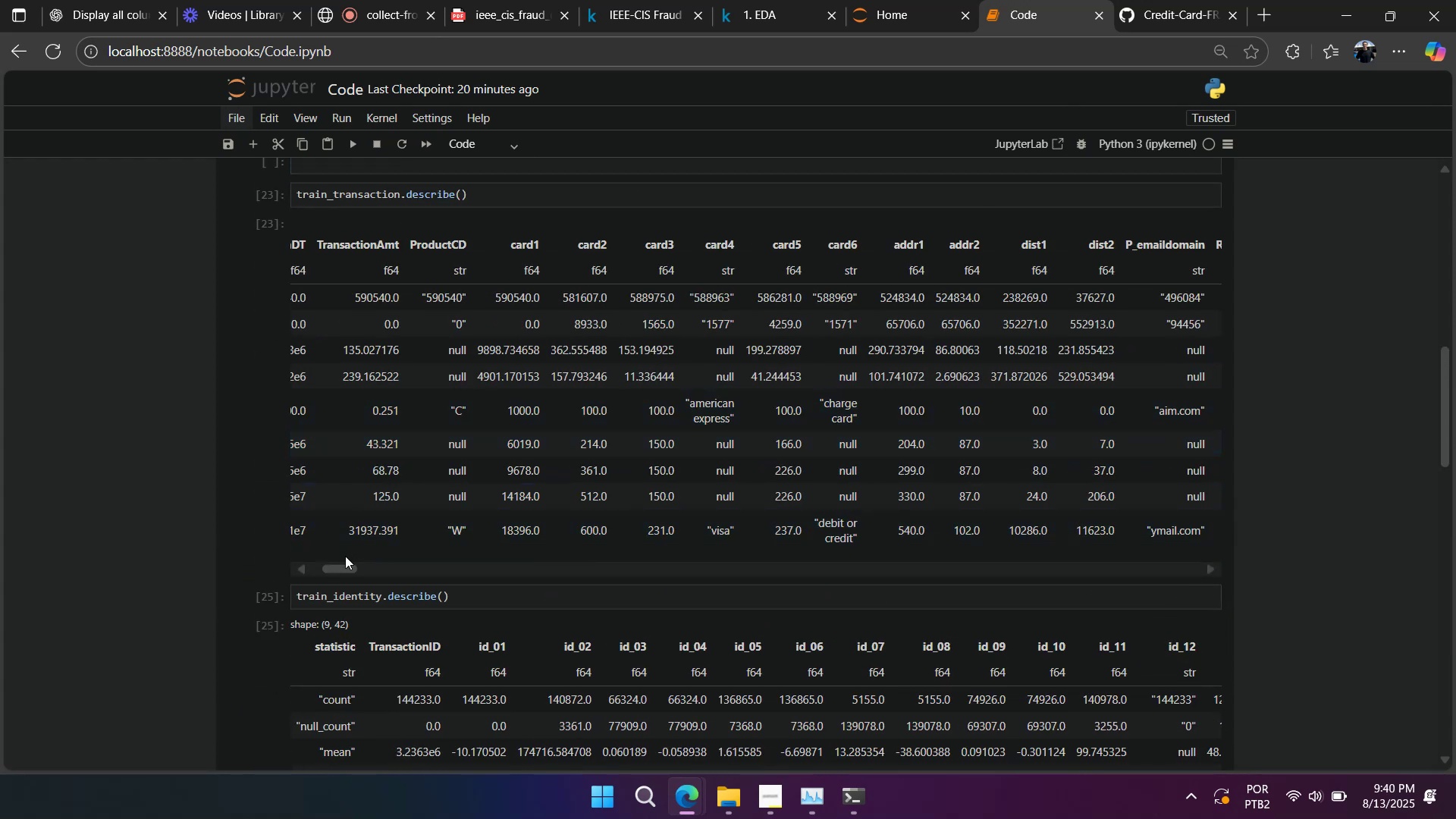 
left_click_drag(start_coordinate=[340, 560], to_coordinate=[351, 560])
 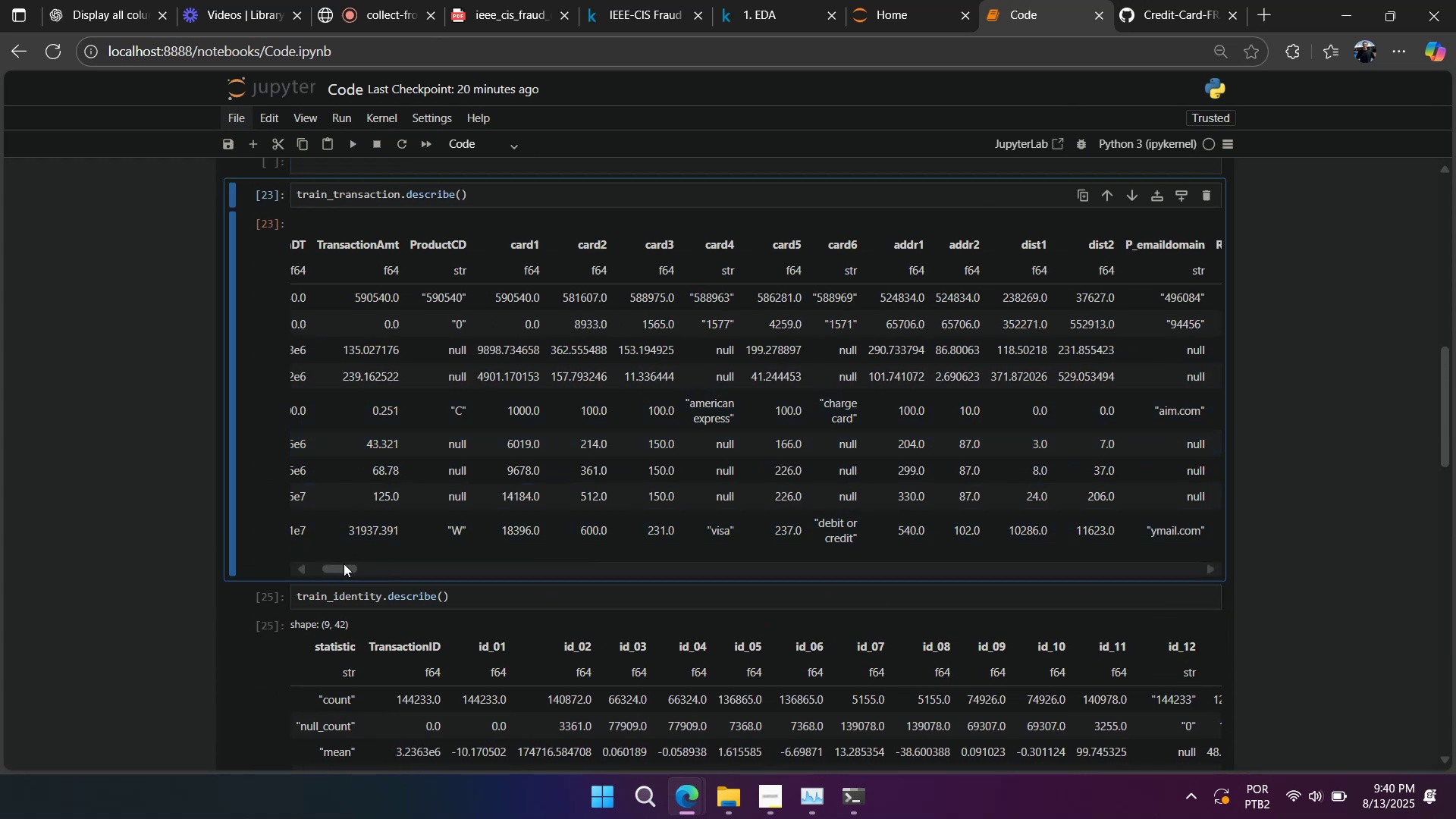 
left_click_drag(start_coordinate=[342, 565], to_coordinate=[355, 598])
 